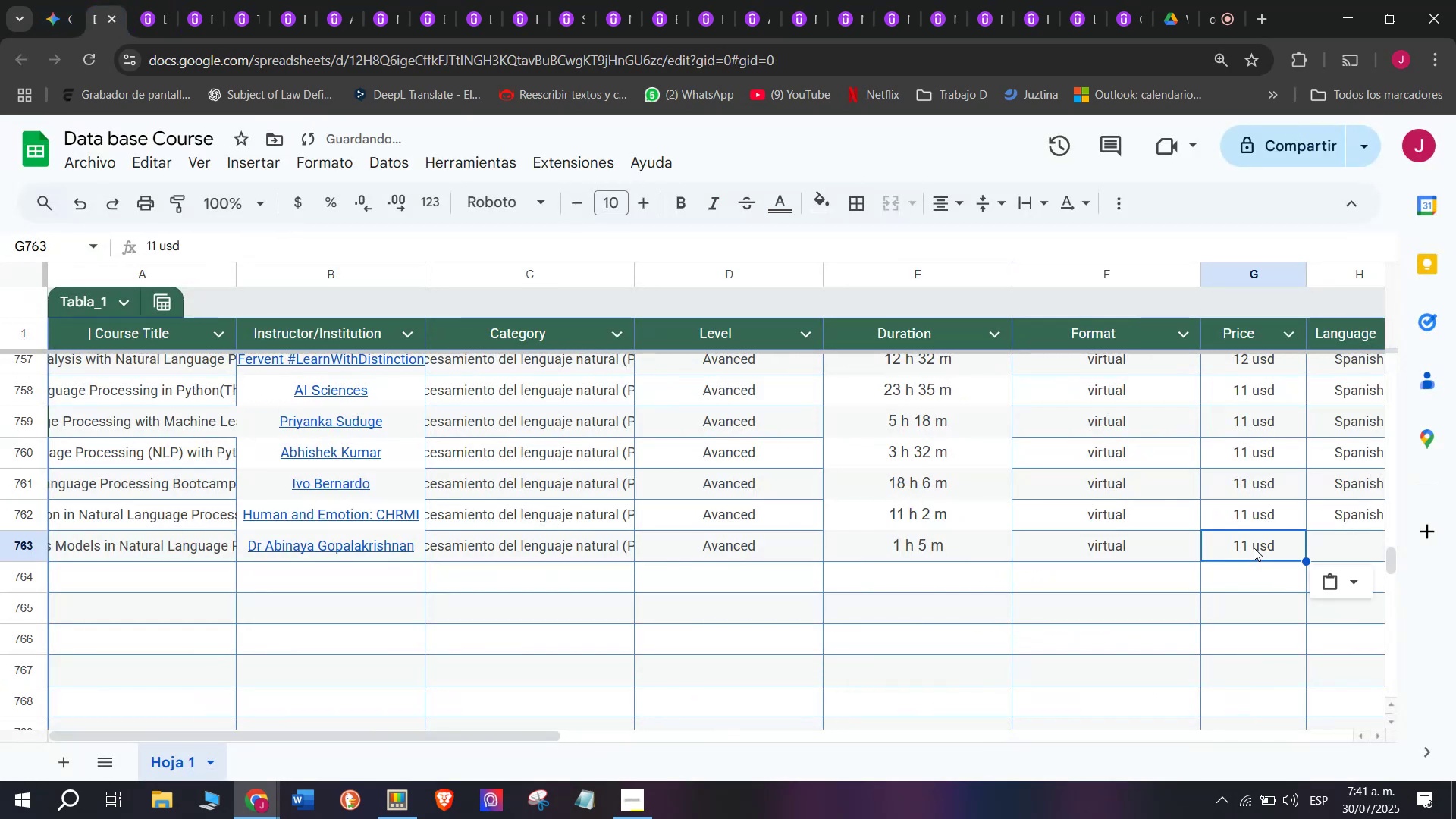 
key(Control+C)
 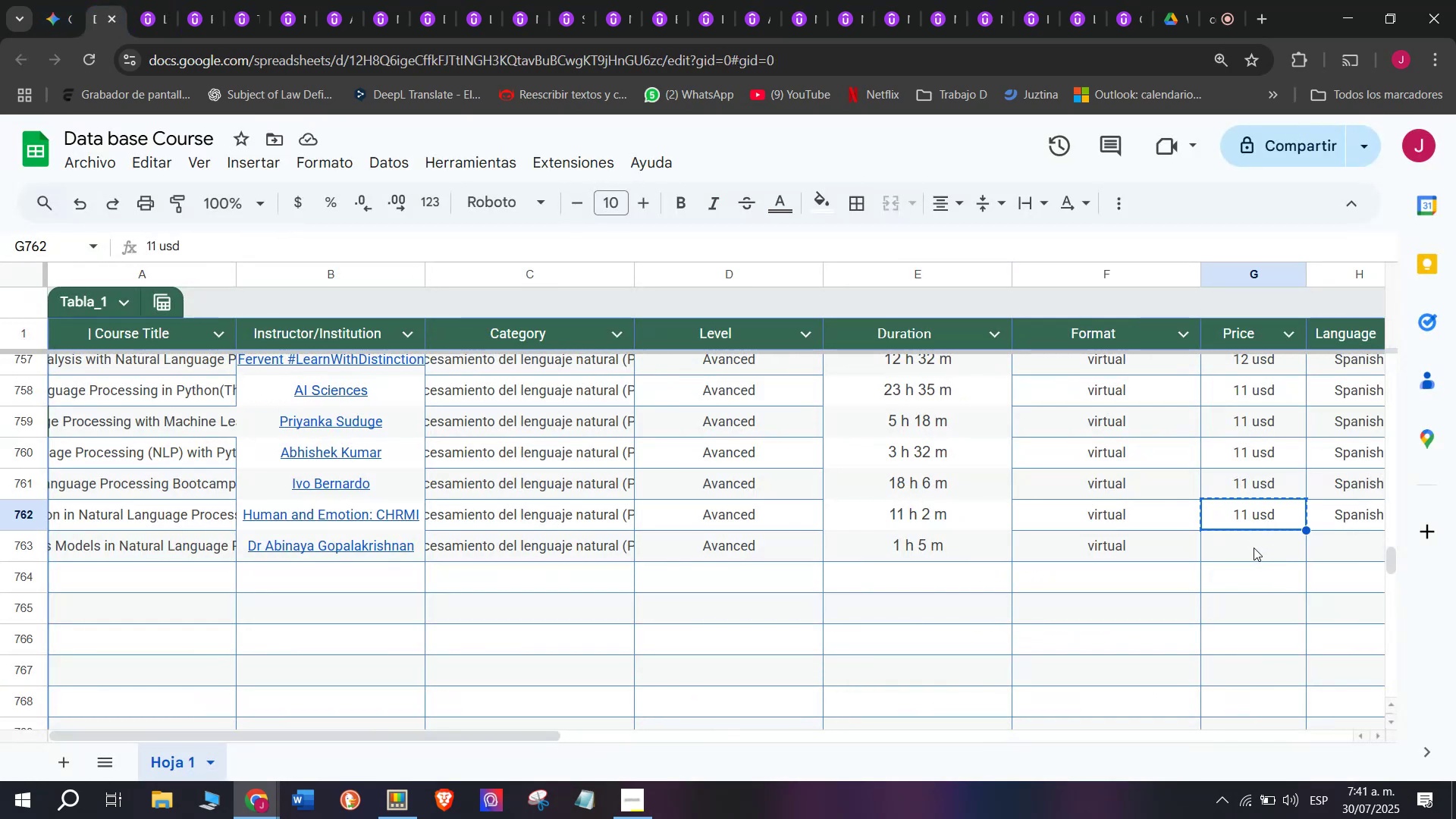 
double_click([1254, 548])
 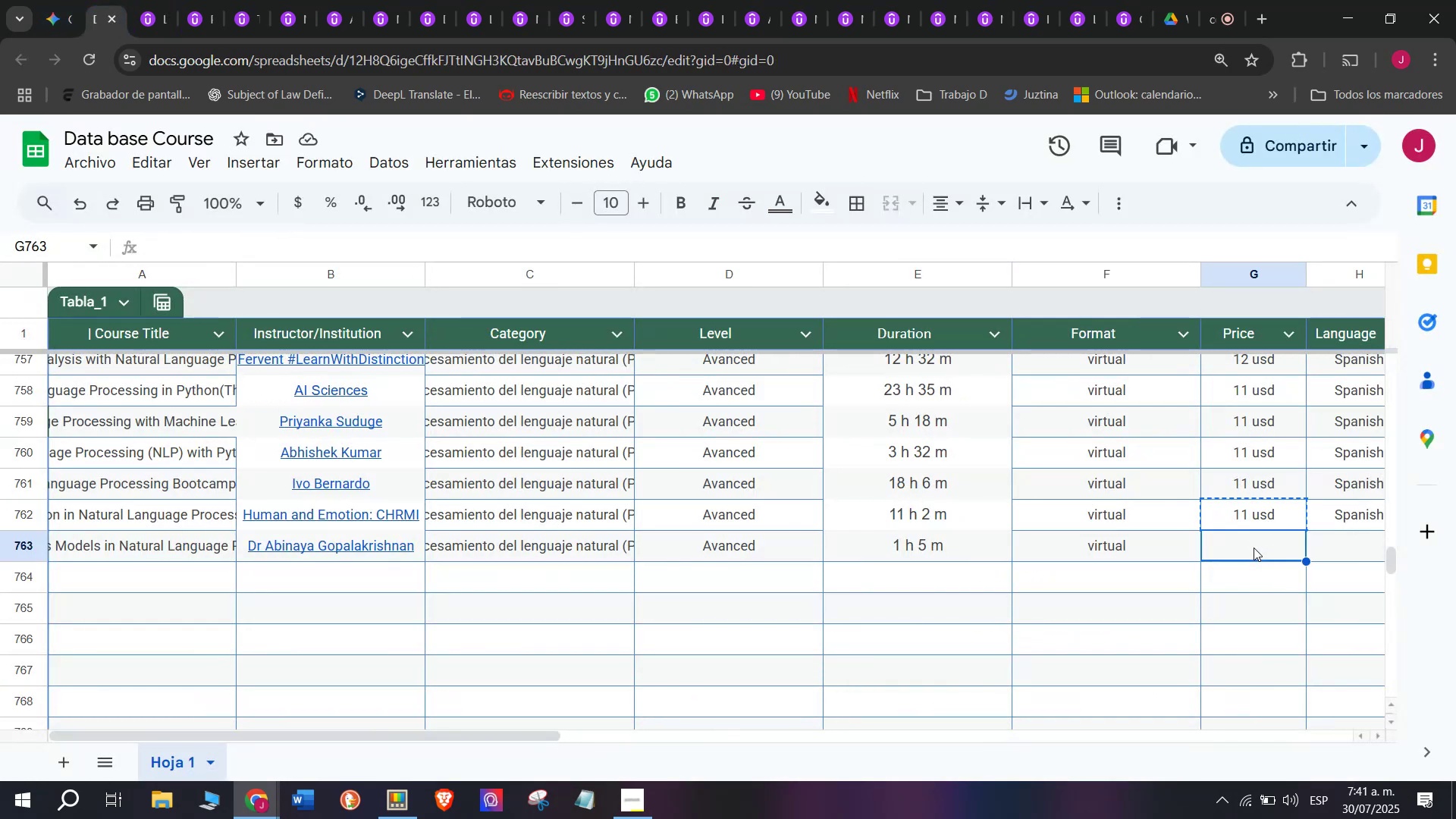 
key(Z)
 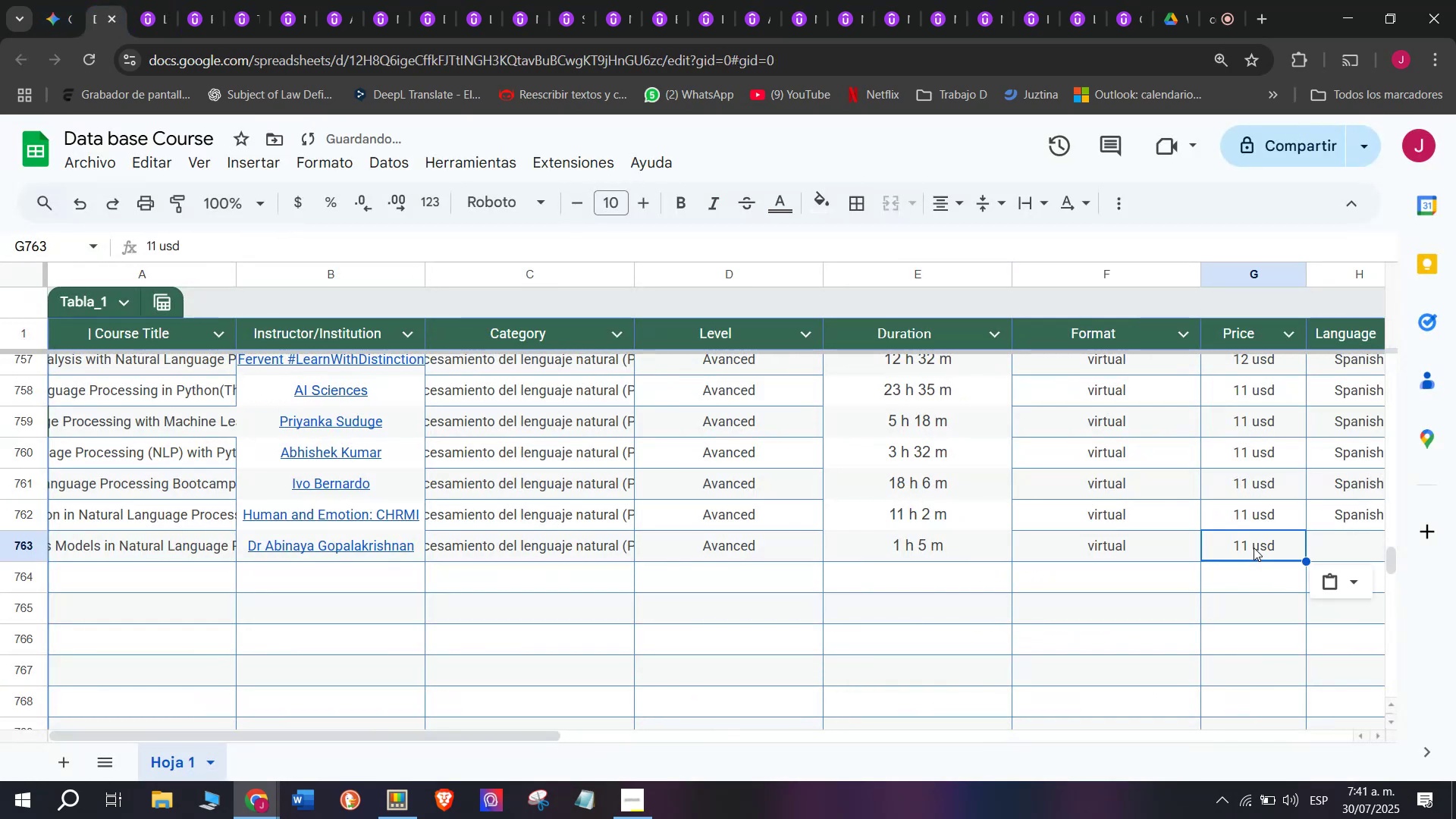 
key(Control+ControlLeft)
 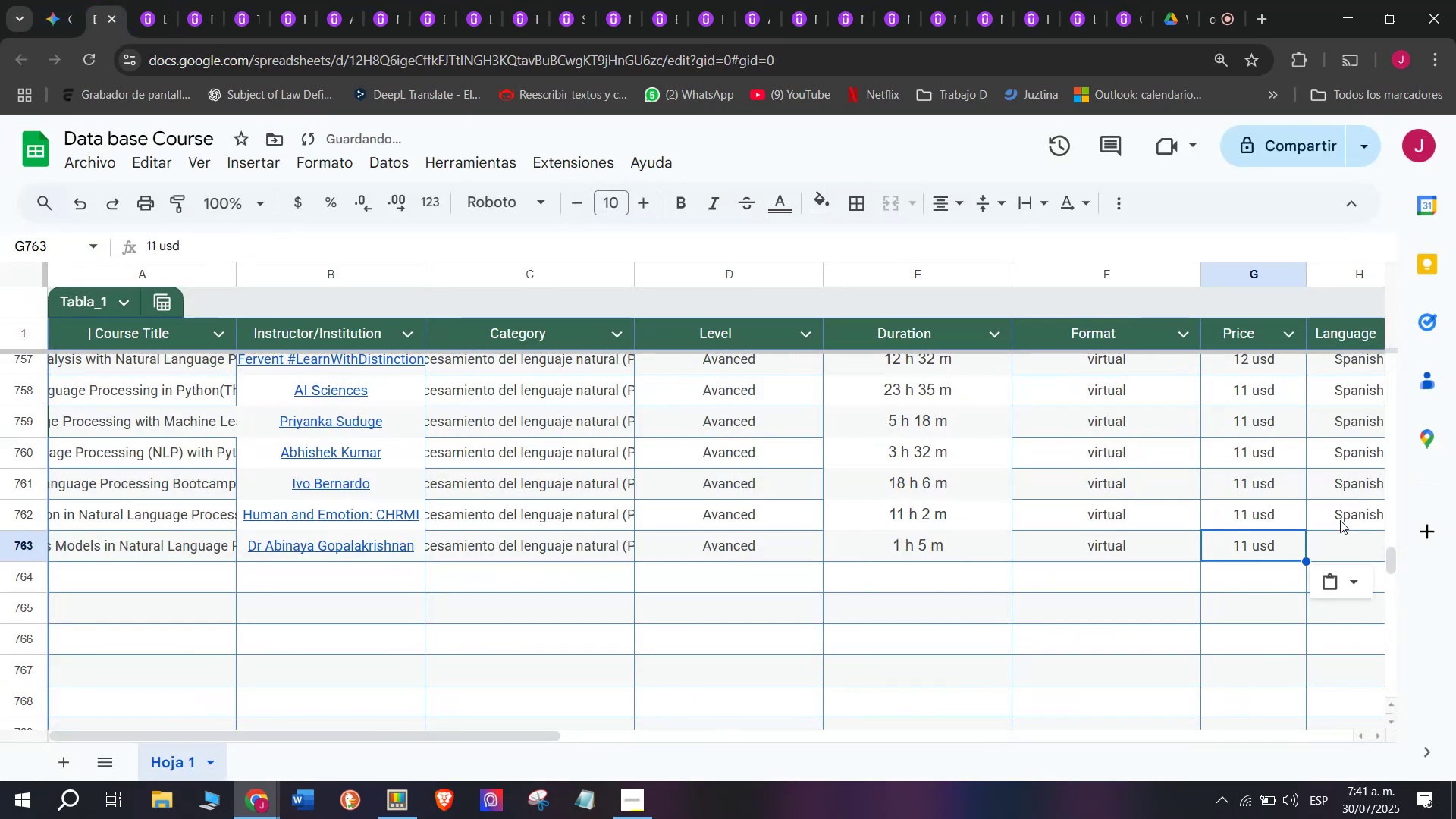 
key(Control+V)
 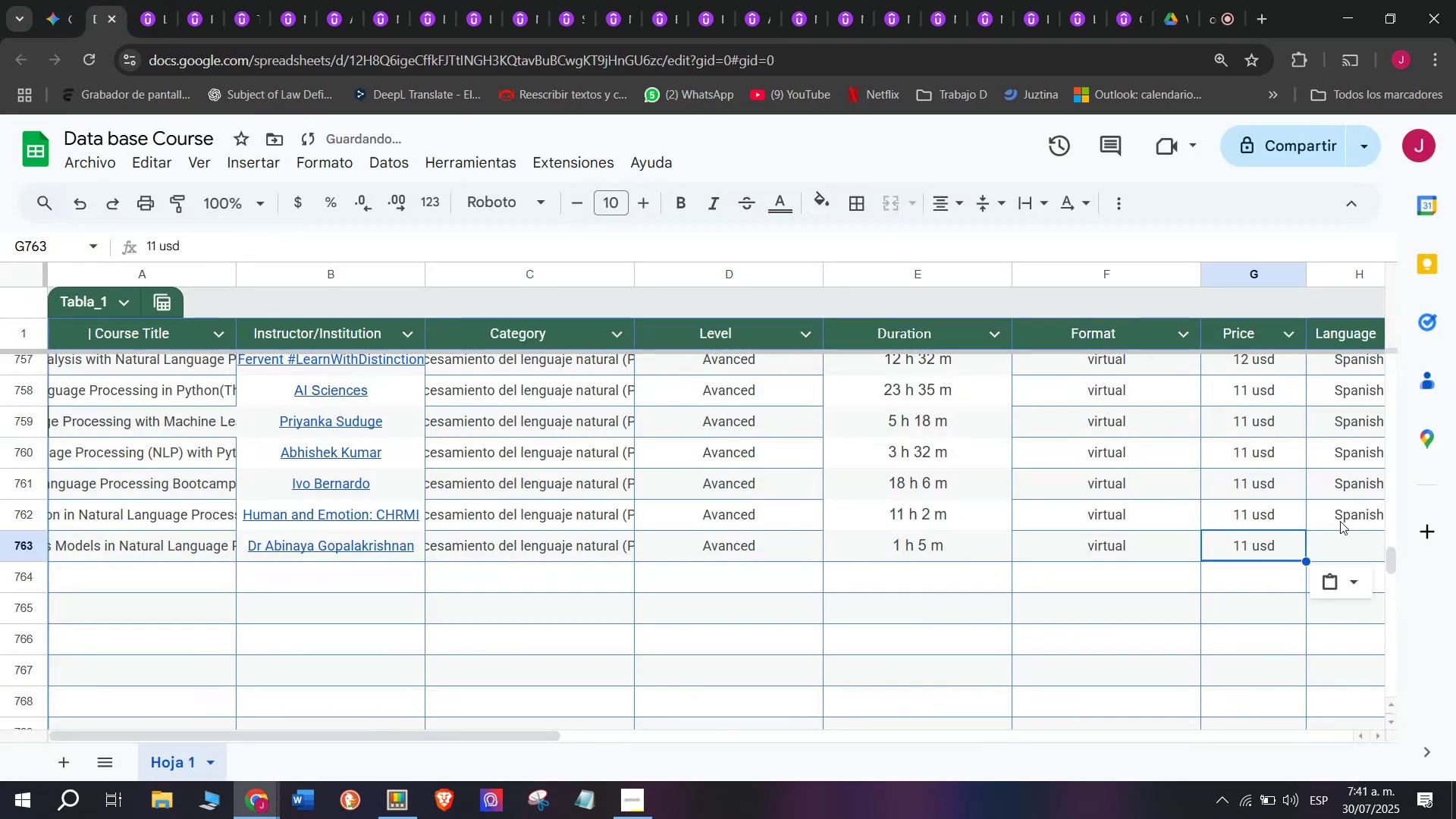 
left_click([1340, 520])
 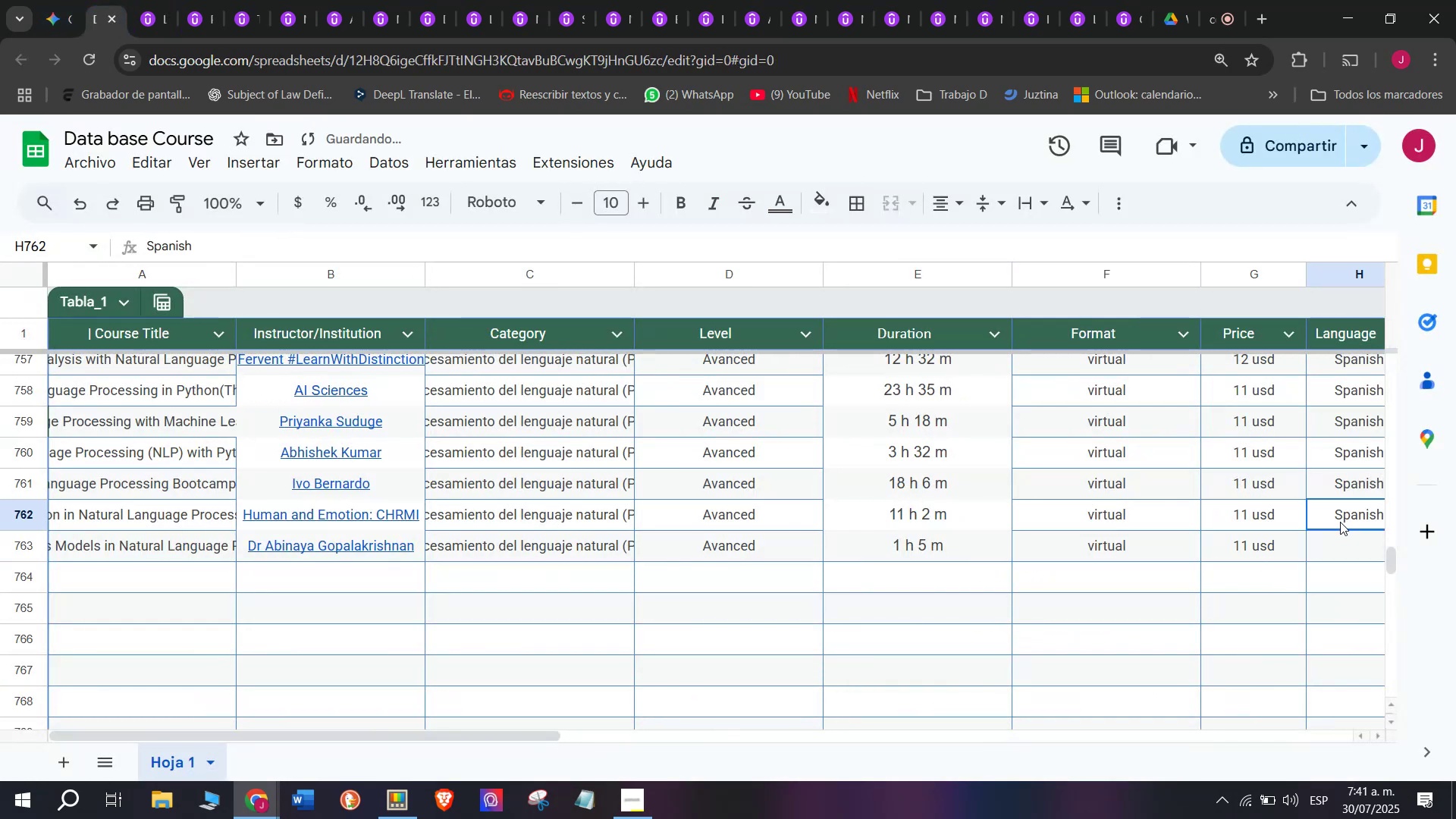 
key(Control+ControlLeft)
 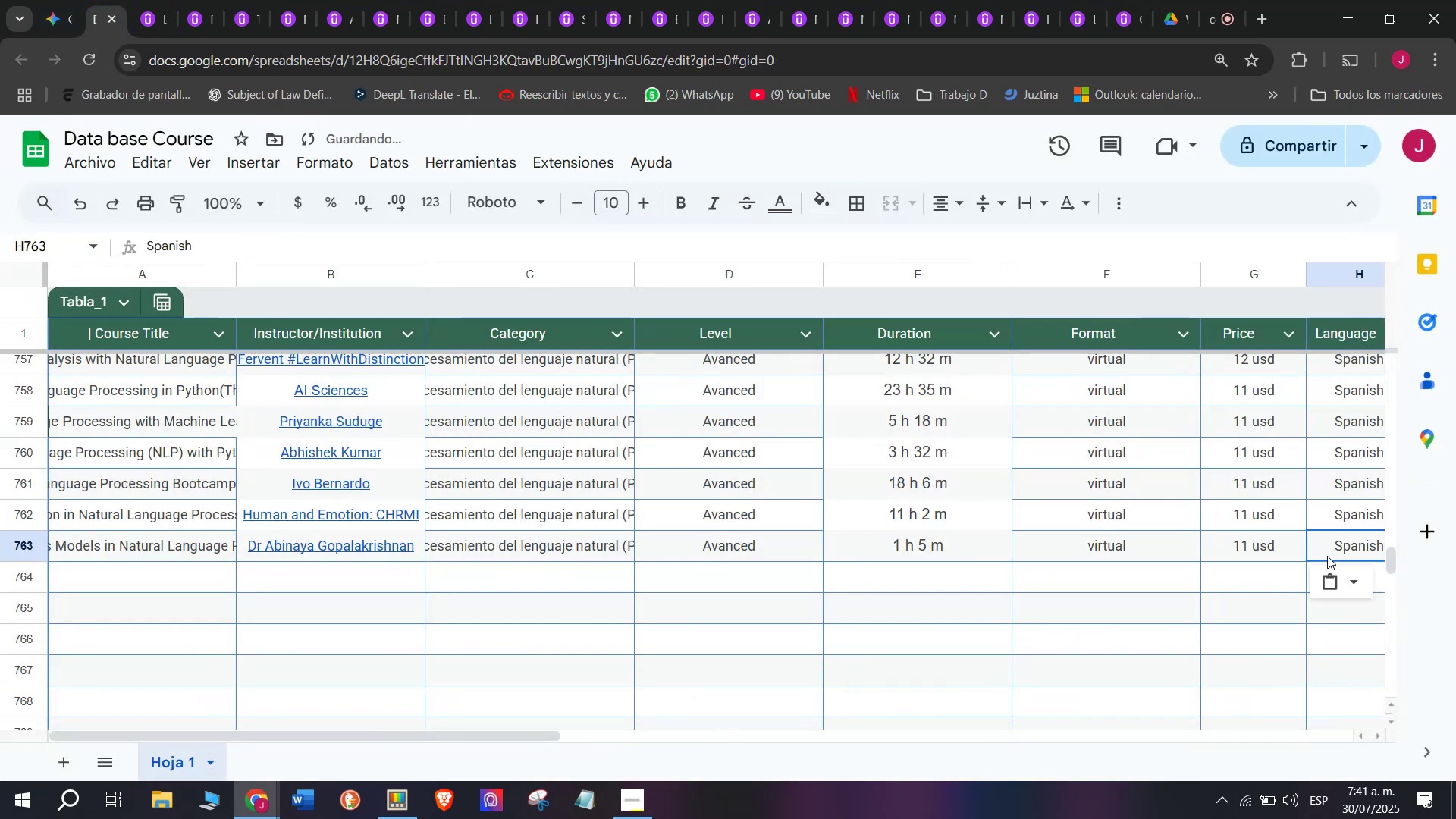 
key(Break)
 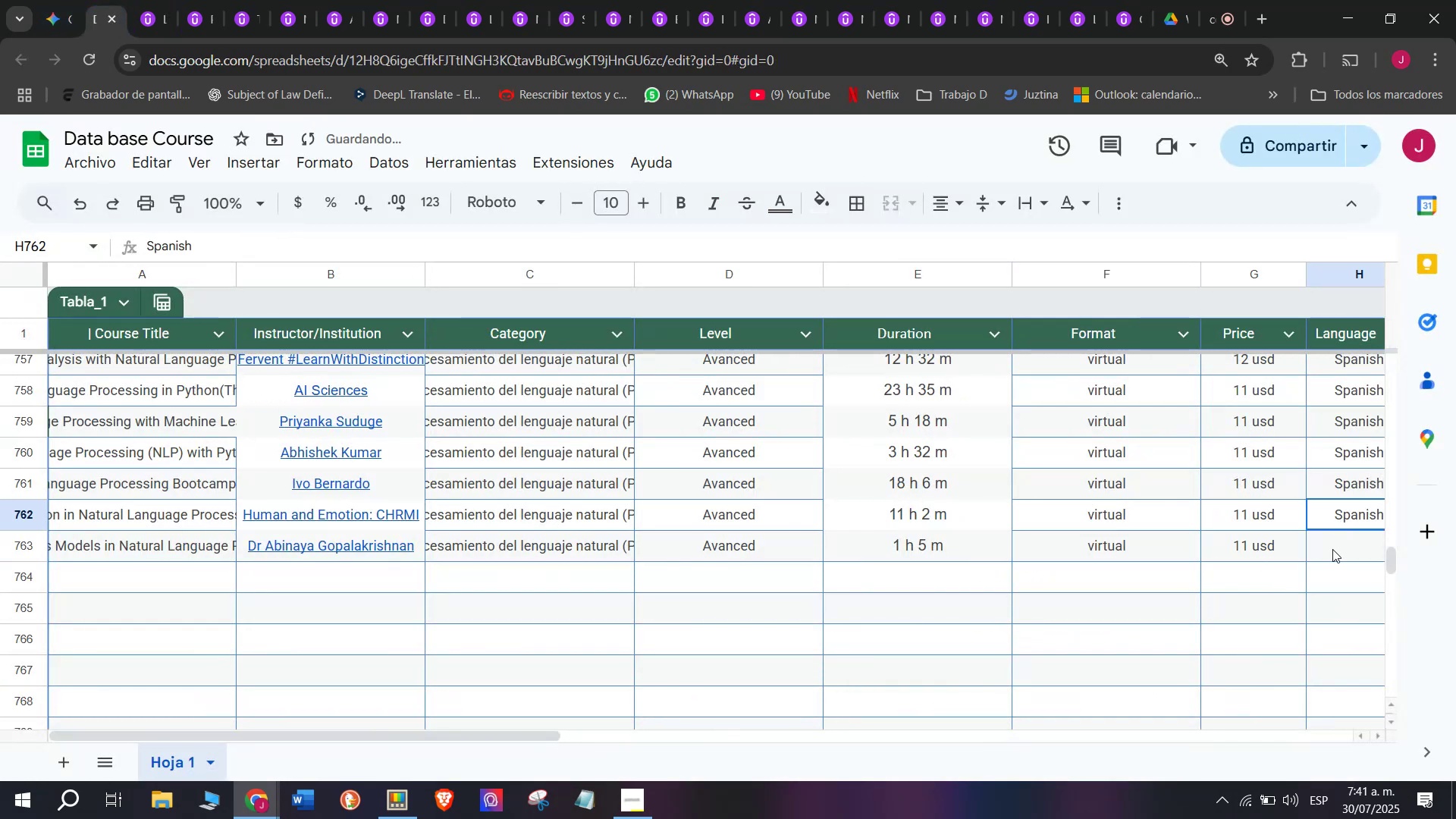 
key(Control+C)
 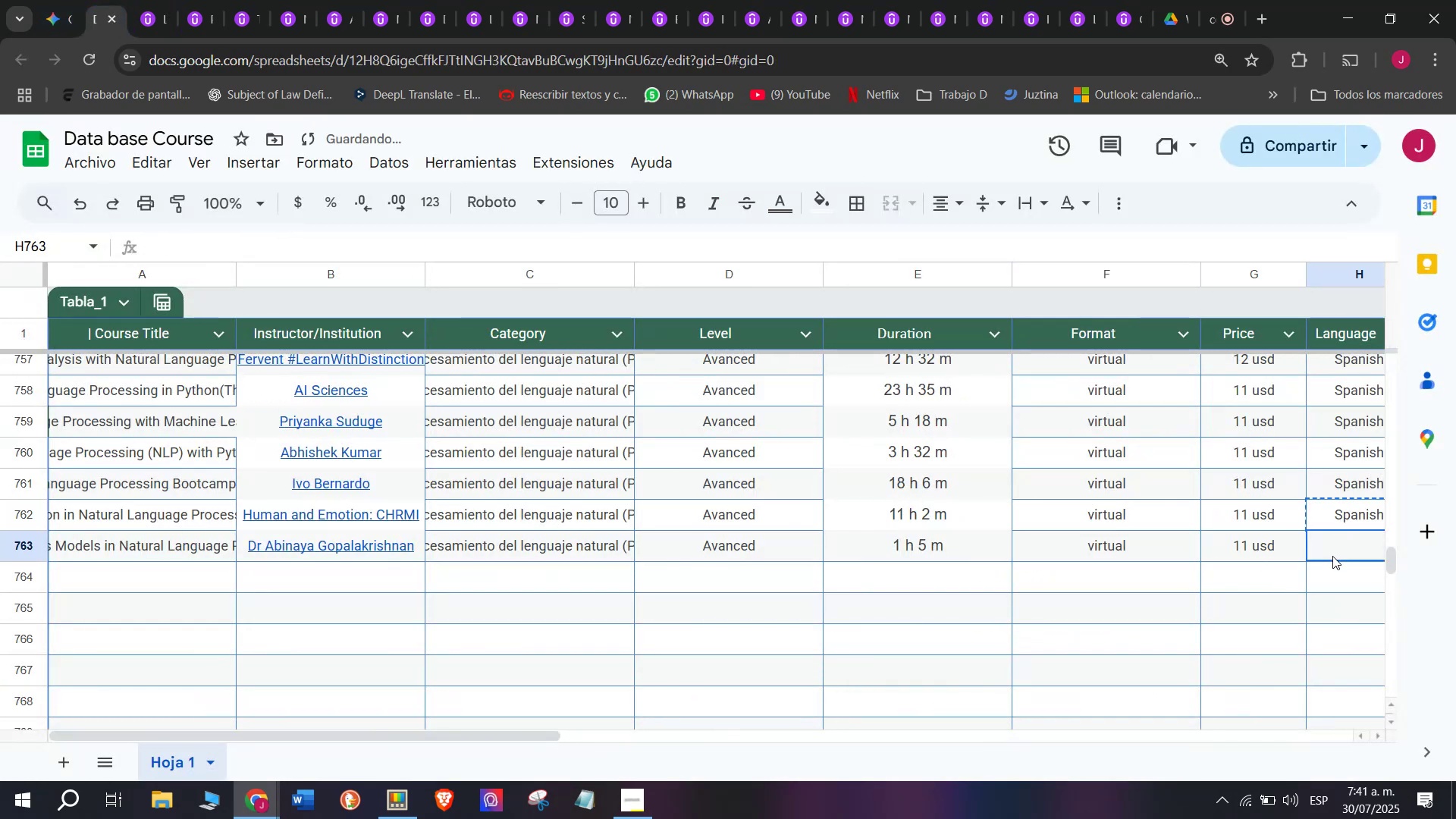 
key(Z)
 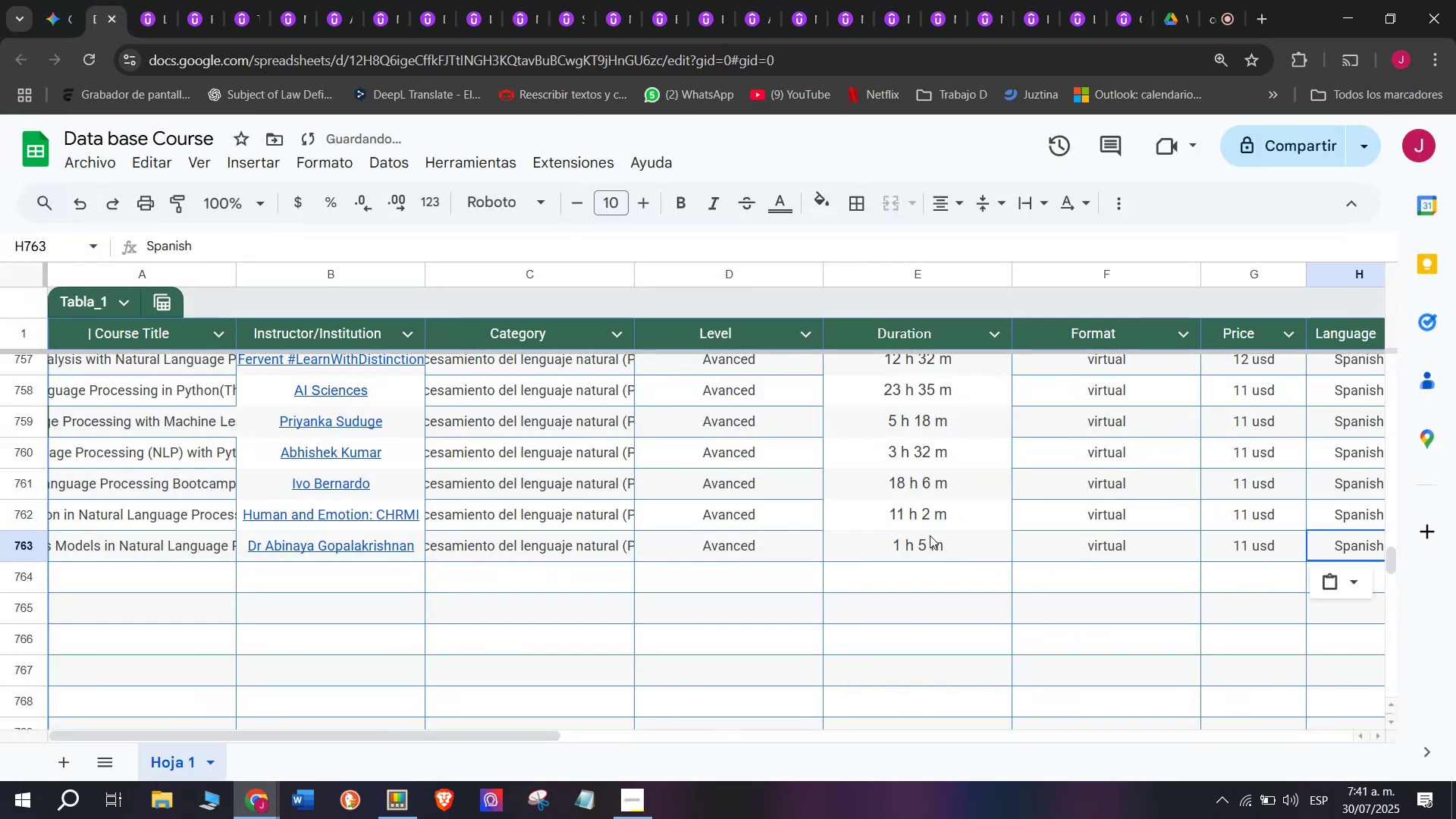 
key(Control+ControlLeft)
 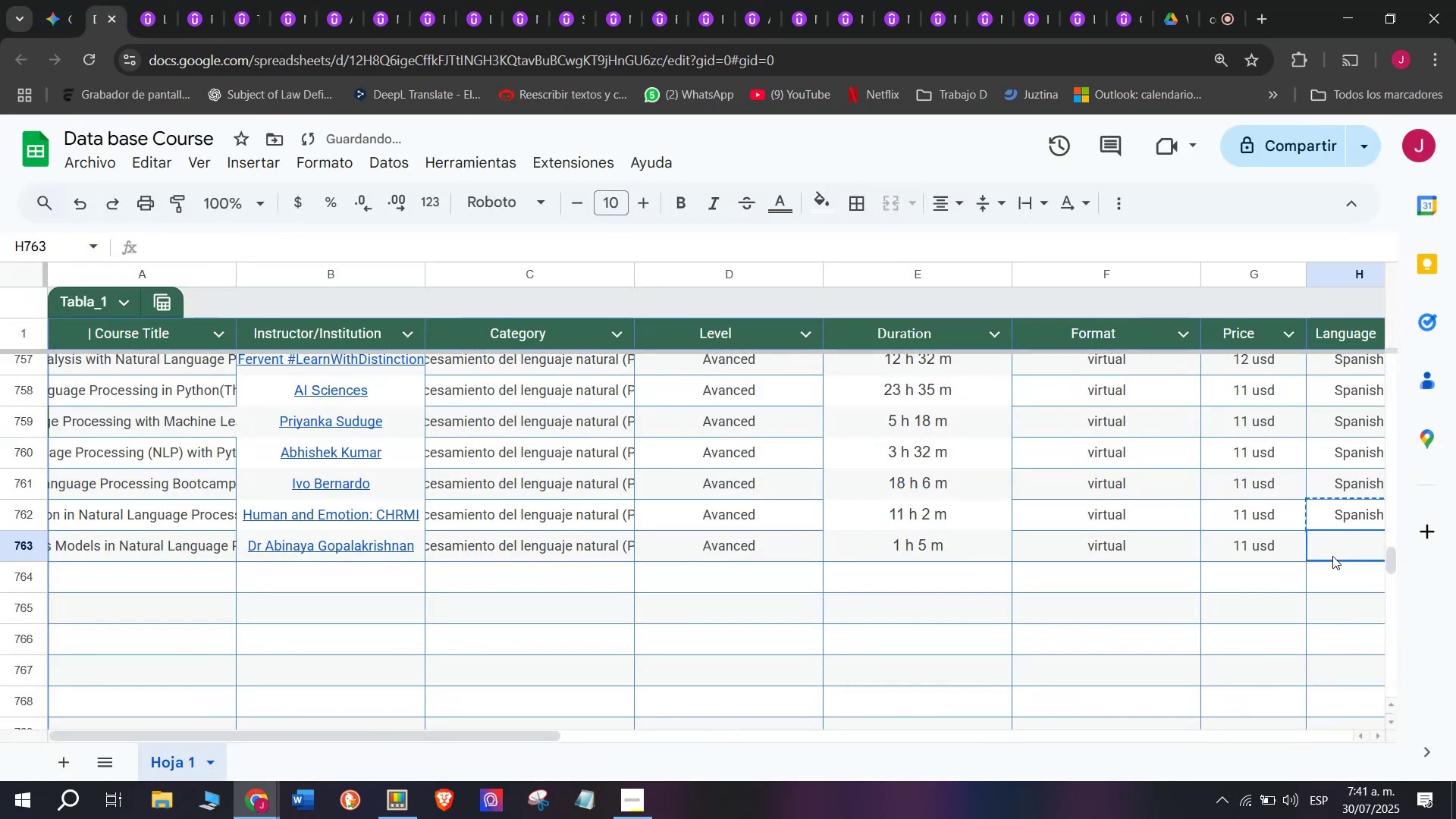 
key(Control+V)
 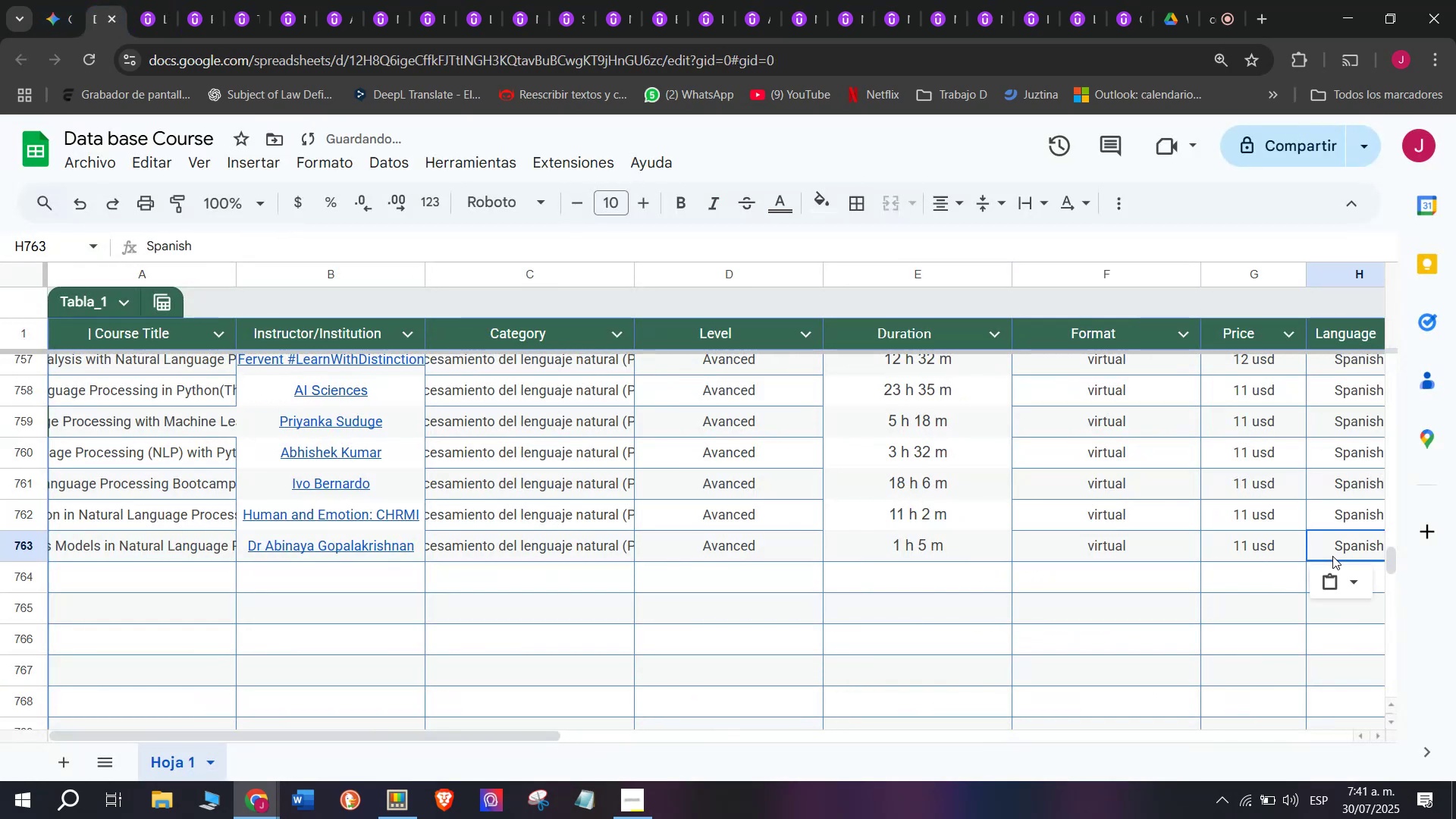 
double_click([1332, 556])
 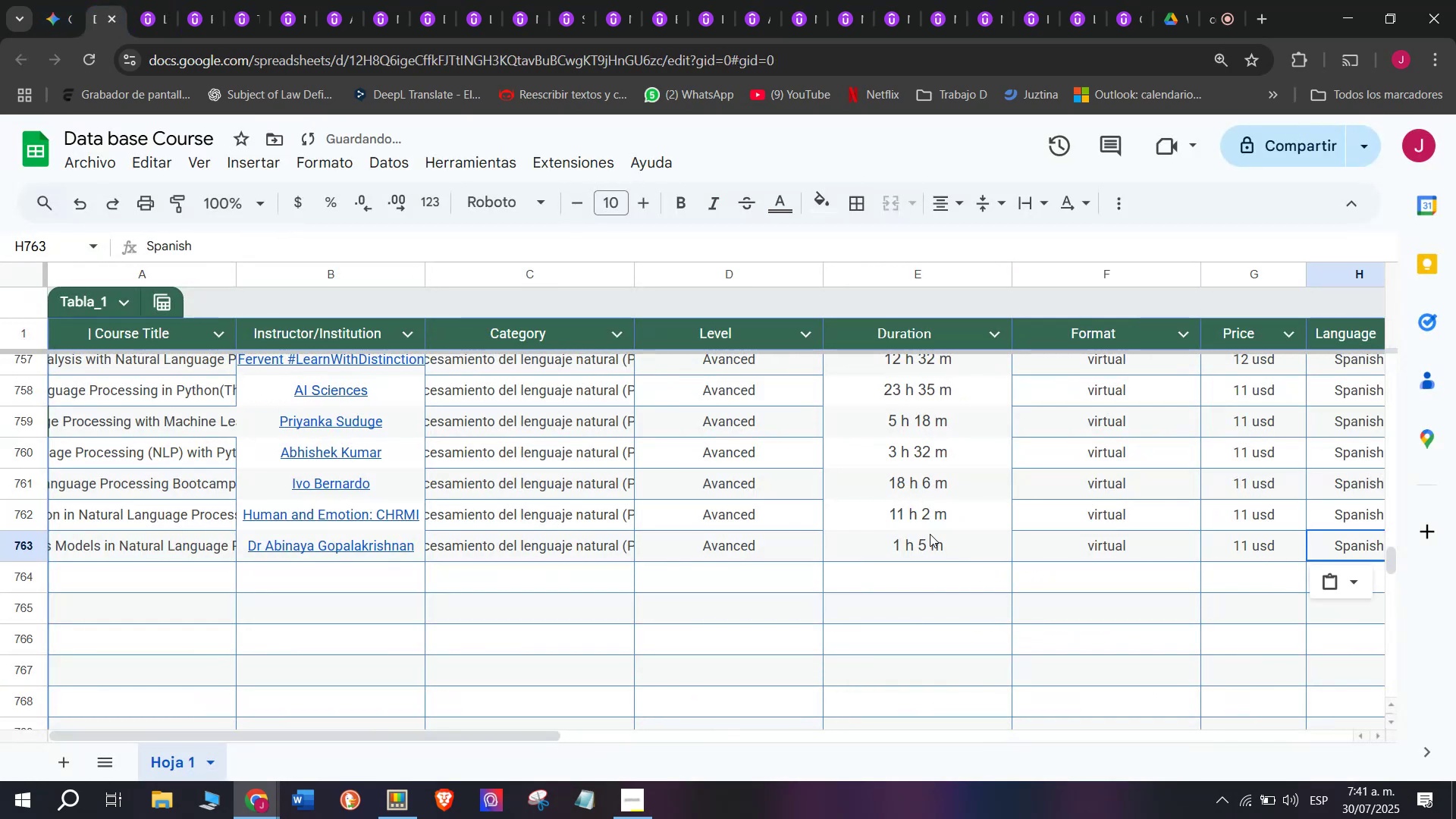 
scroll: coordinate [297, 499], scroll_direction: down, amount: 3.0
 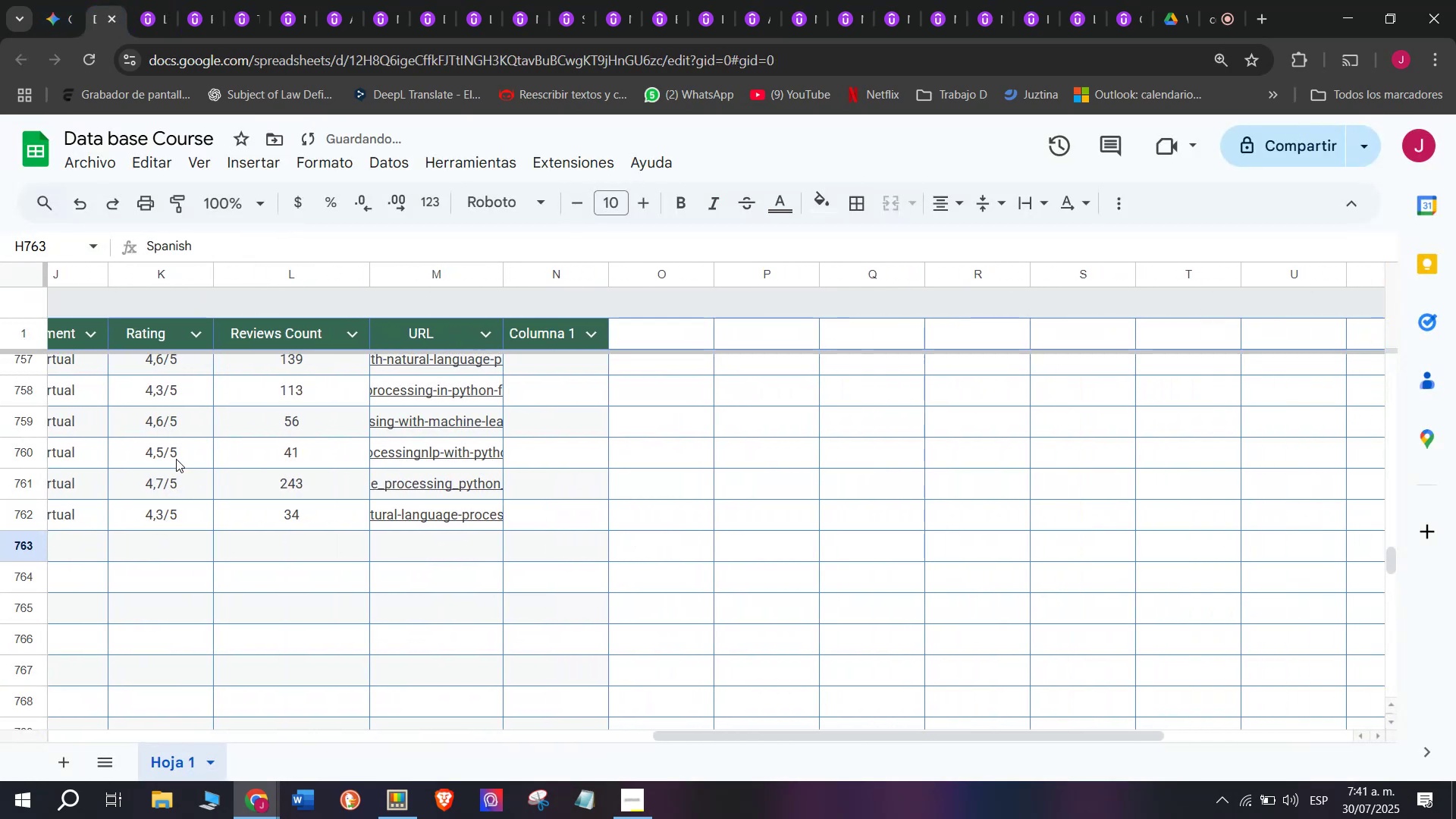 
scroll: coordinate [457, 607], scroll_direction: up, amount: 3.0
 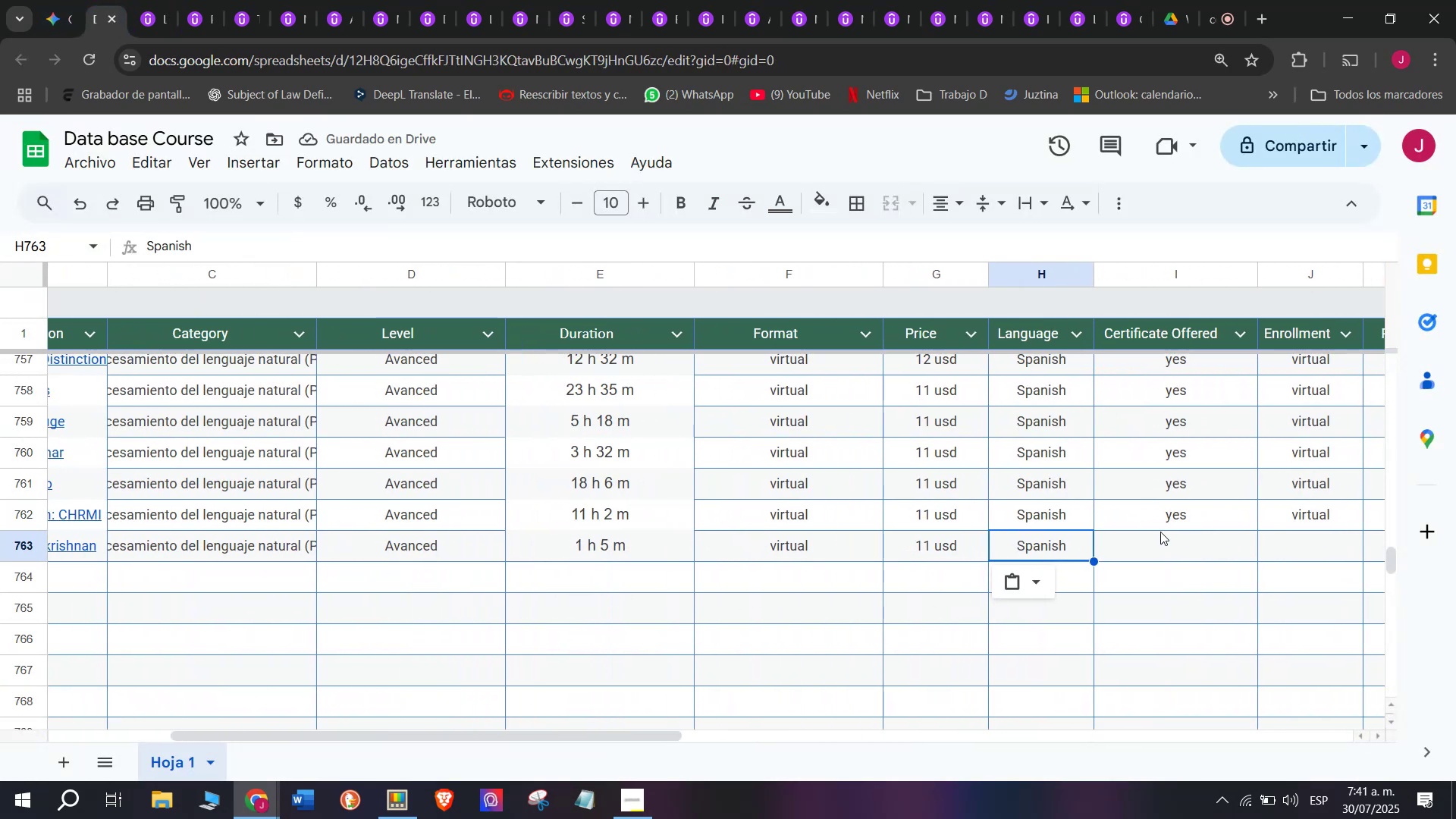 
left_click([1162, 529])
 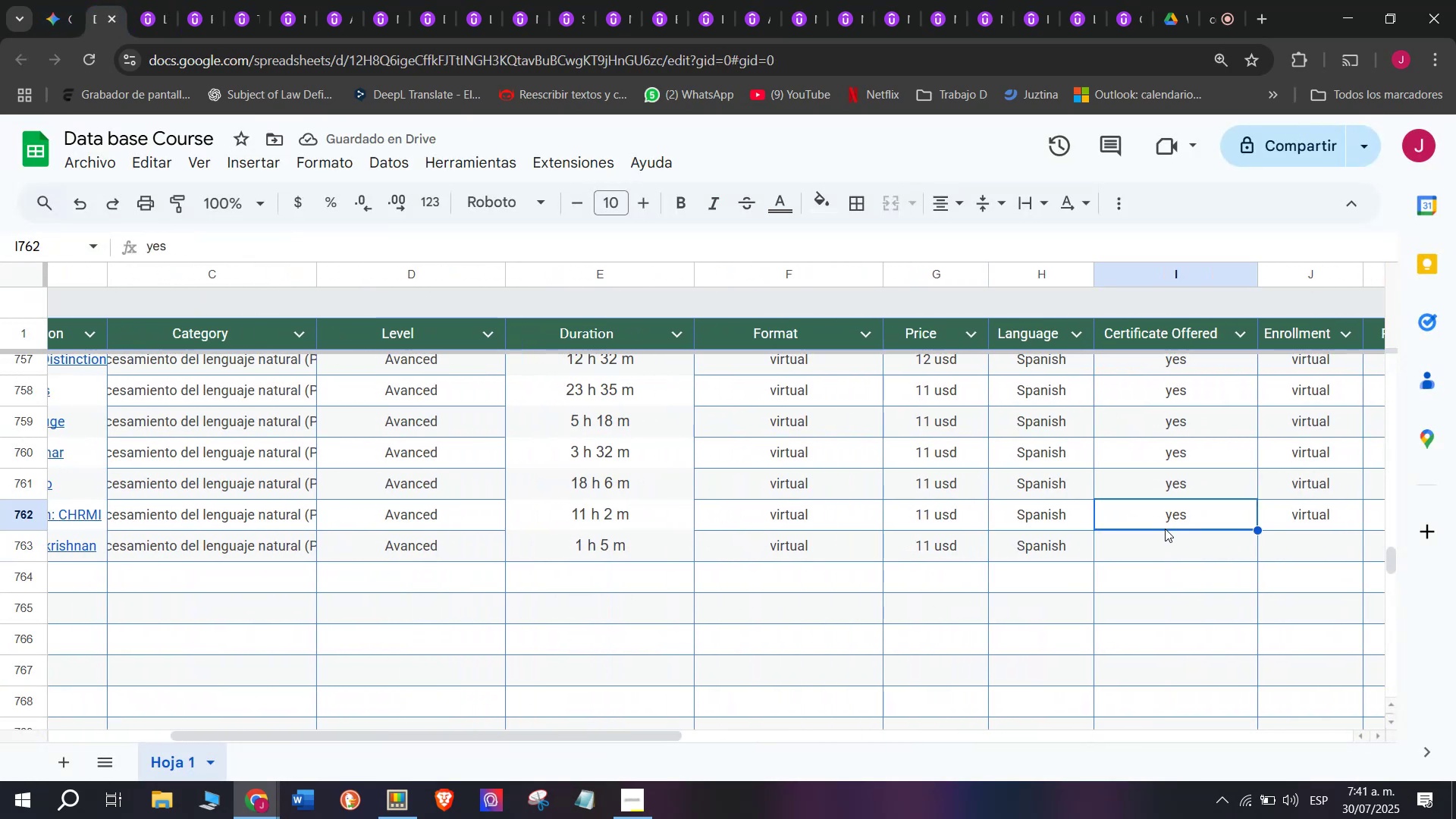 
key(Break)
 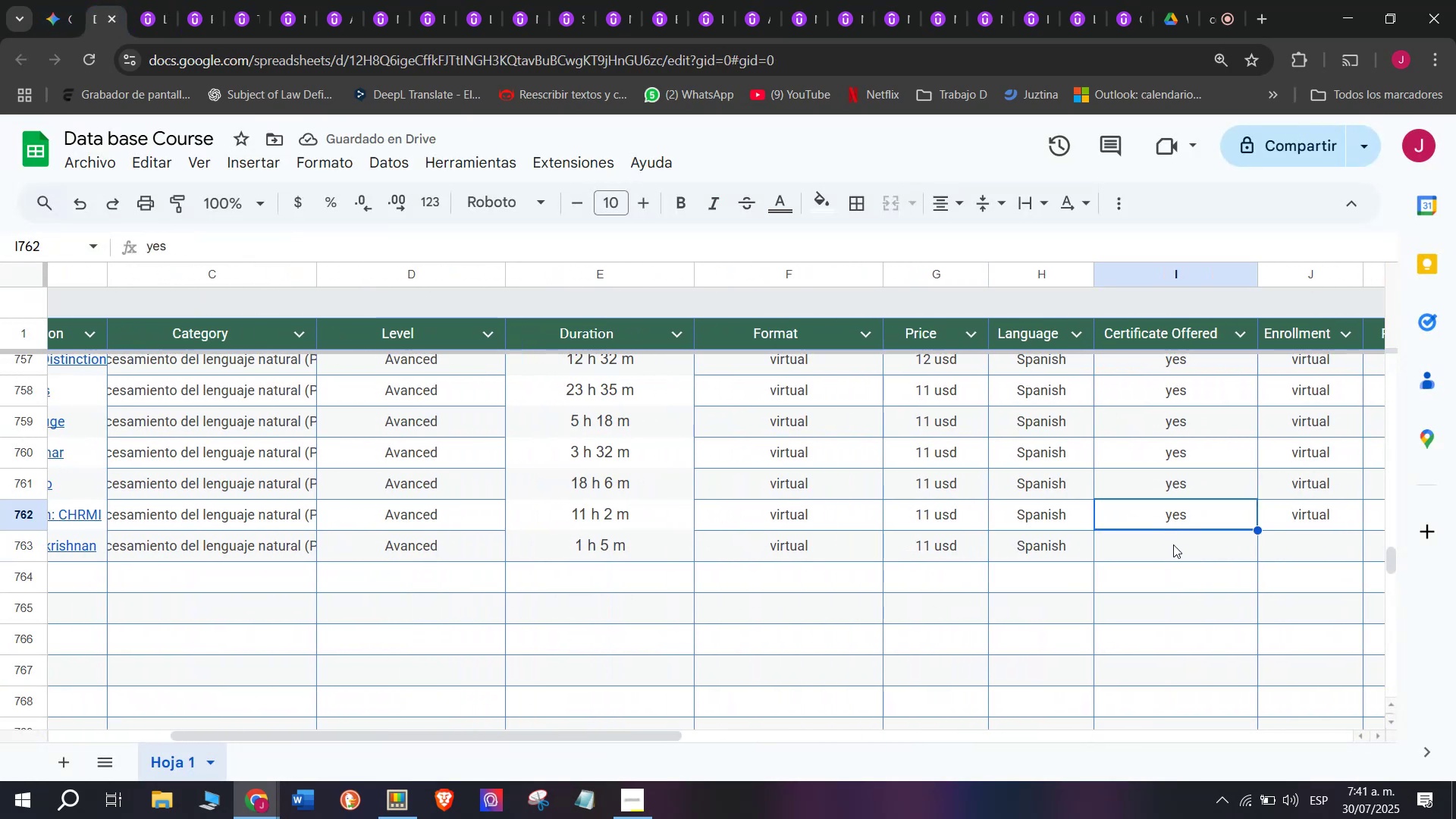 
key(Control+ControlLeft)
 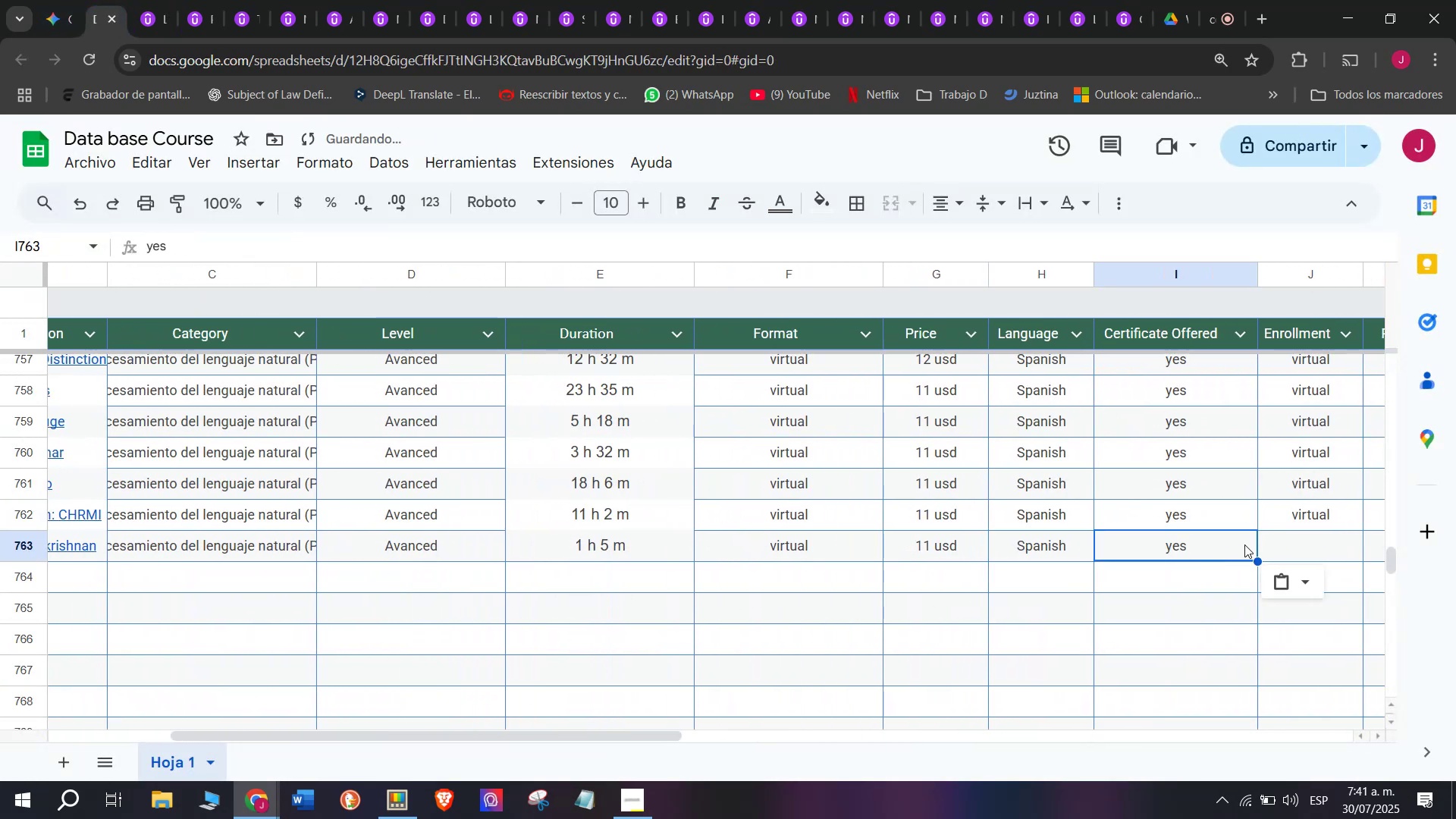 
key(Control+C)
 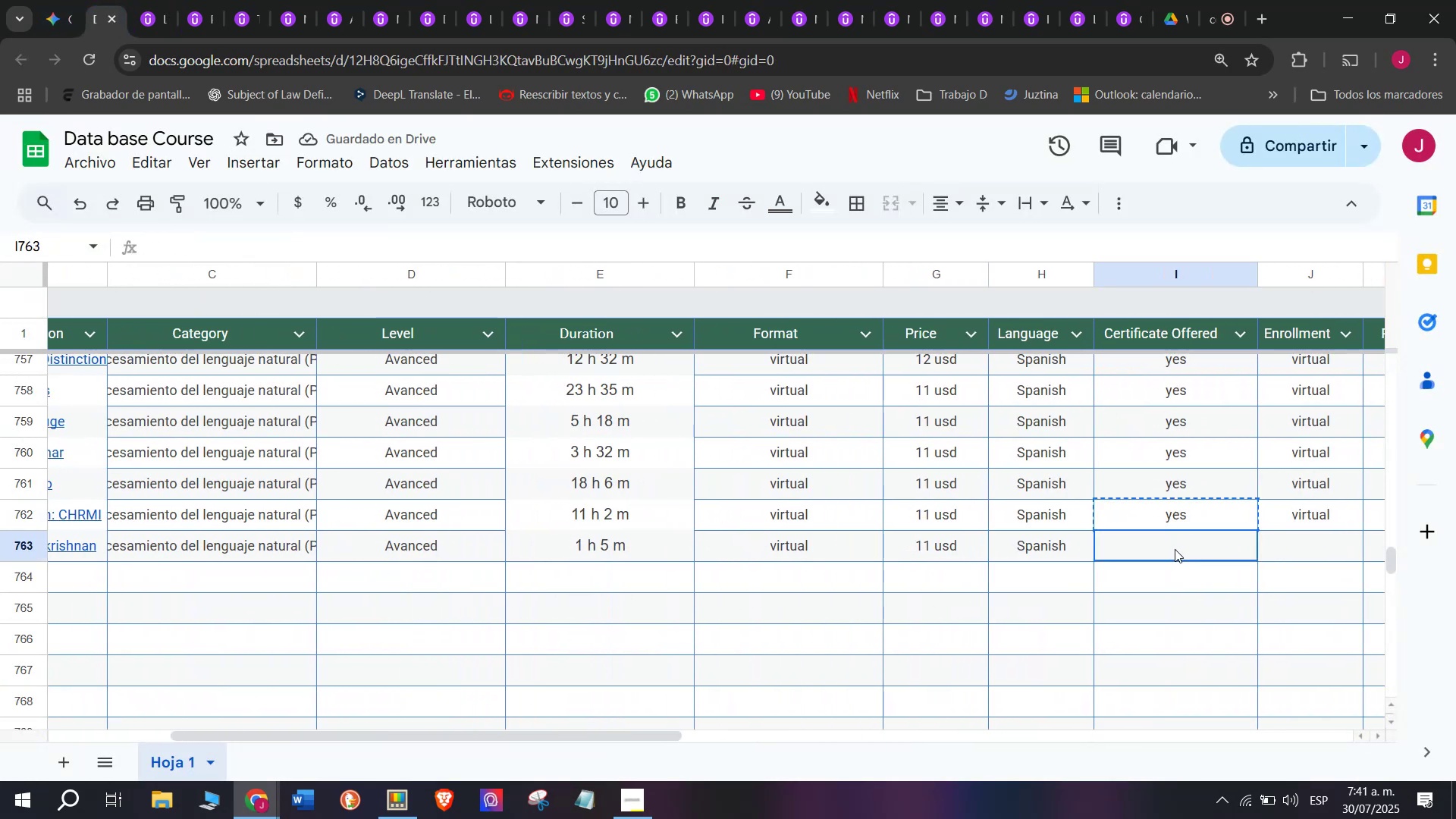 
double_click([1175, 549])
 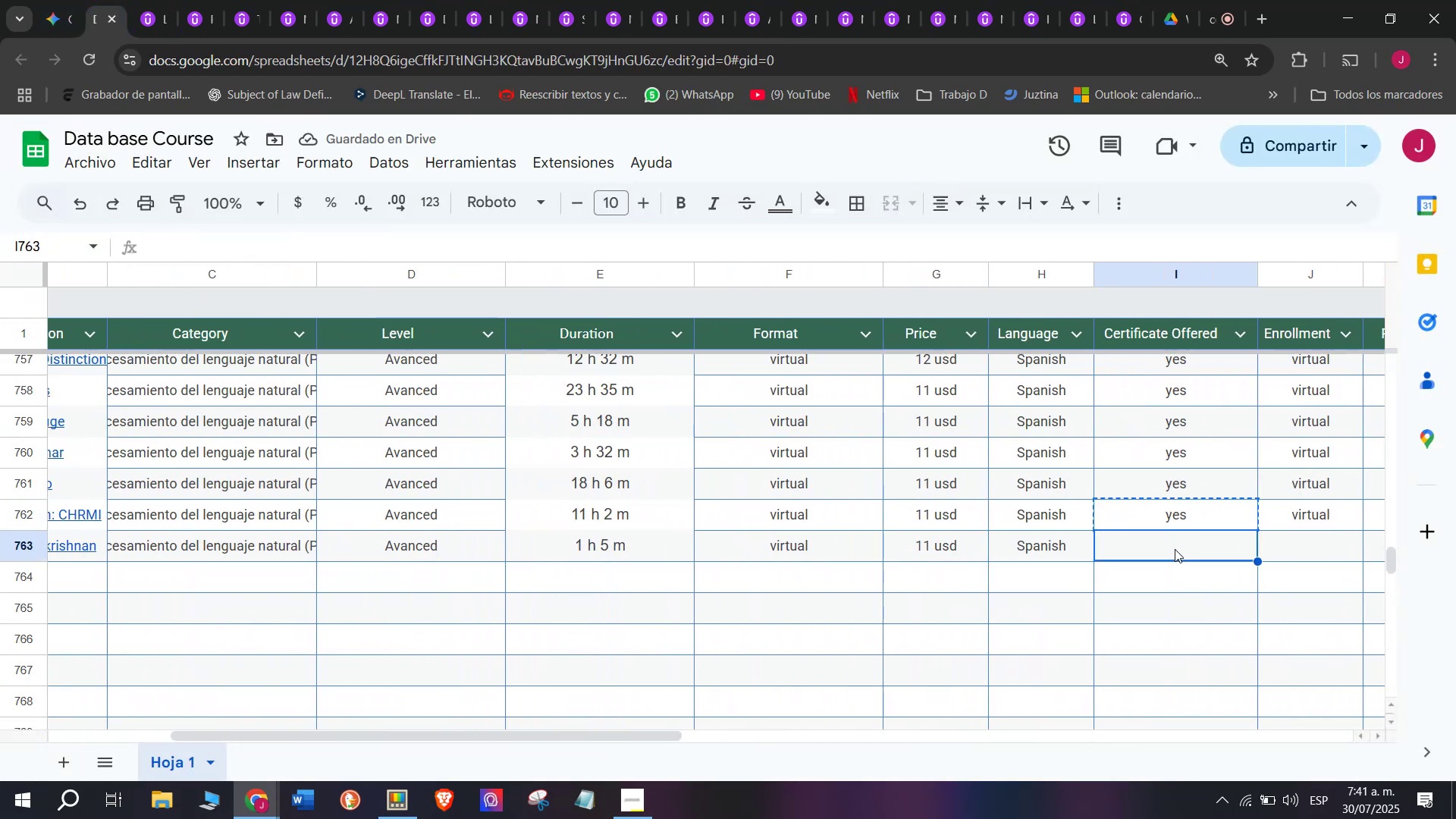 
key(Z)
 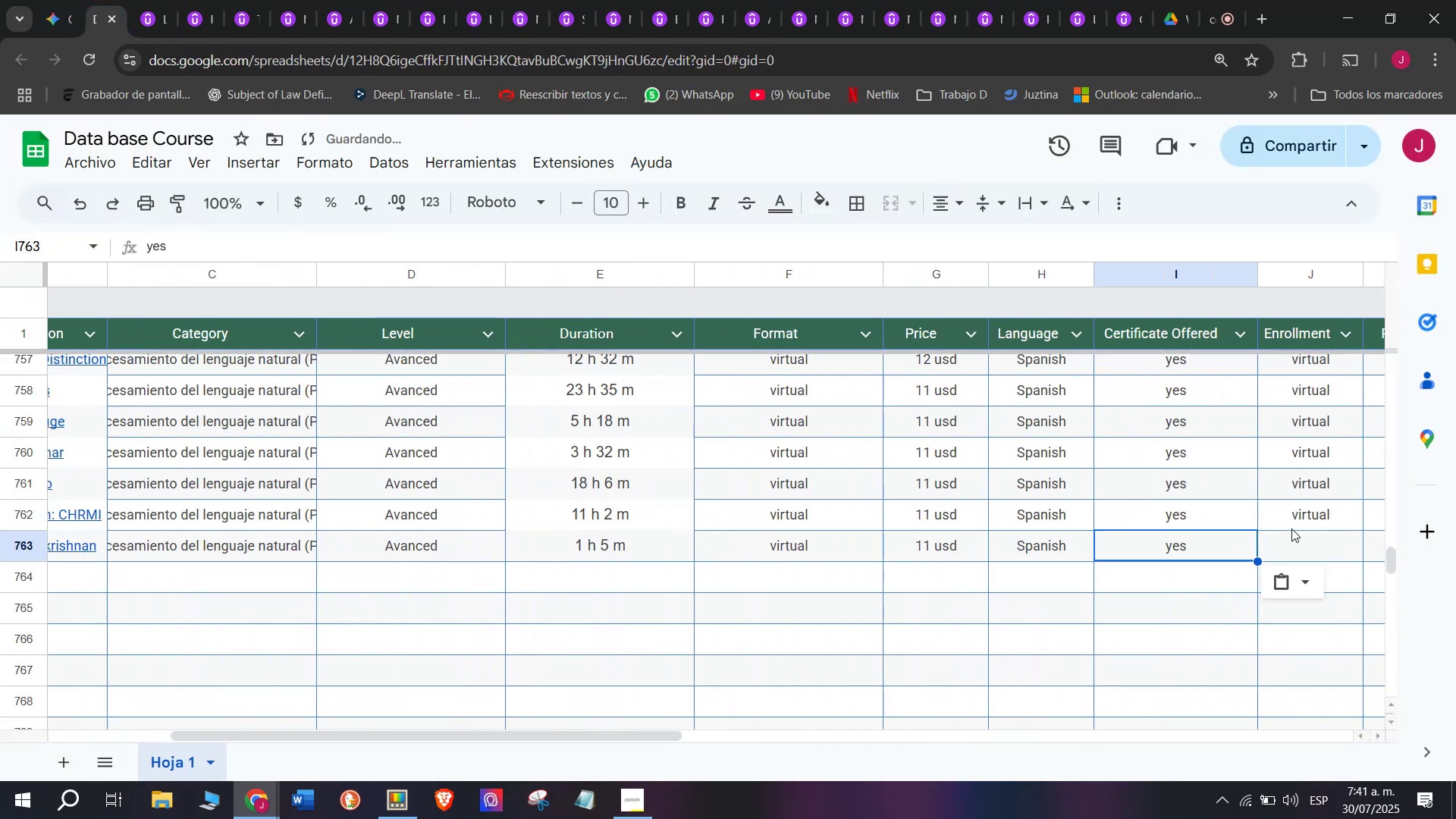 
key(Control+ControlLeft)
 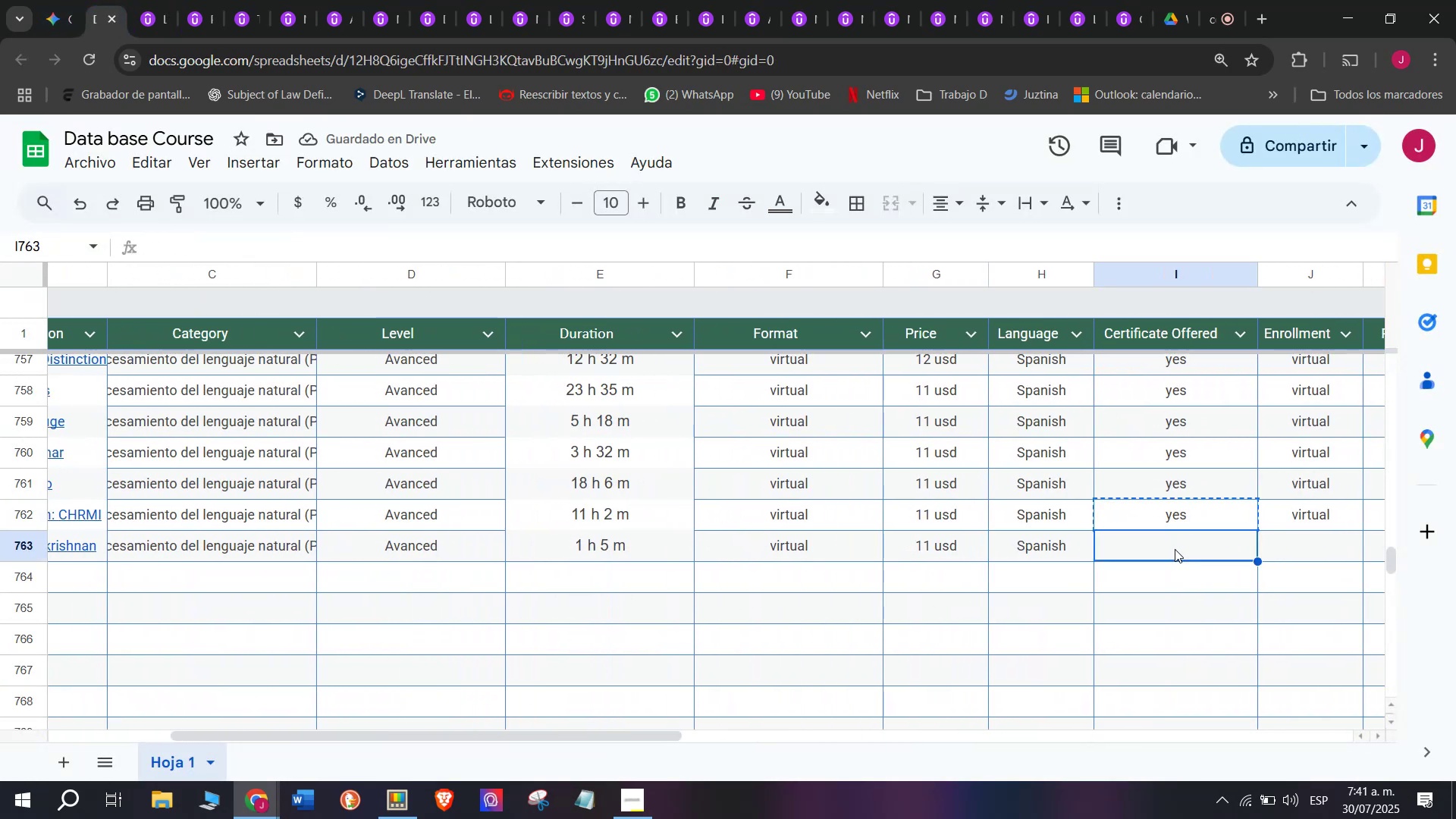 
key(Control+V)
 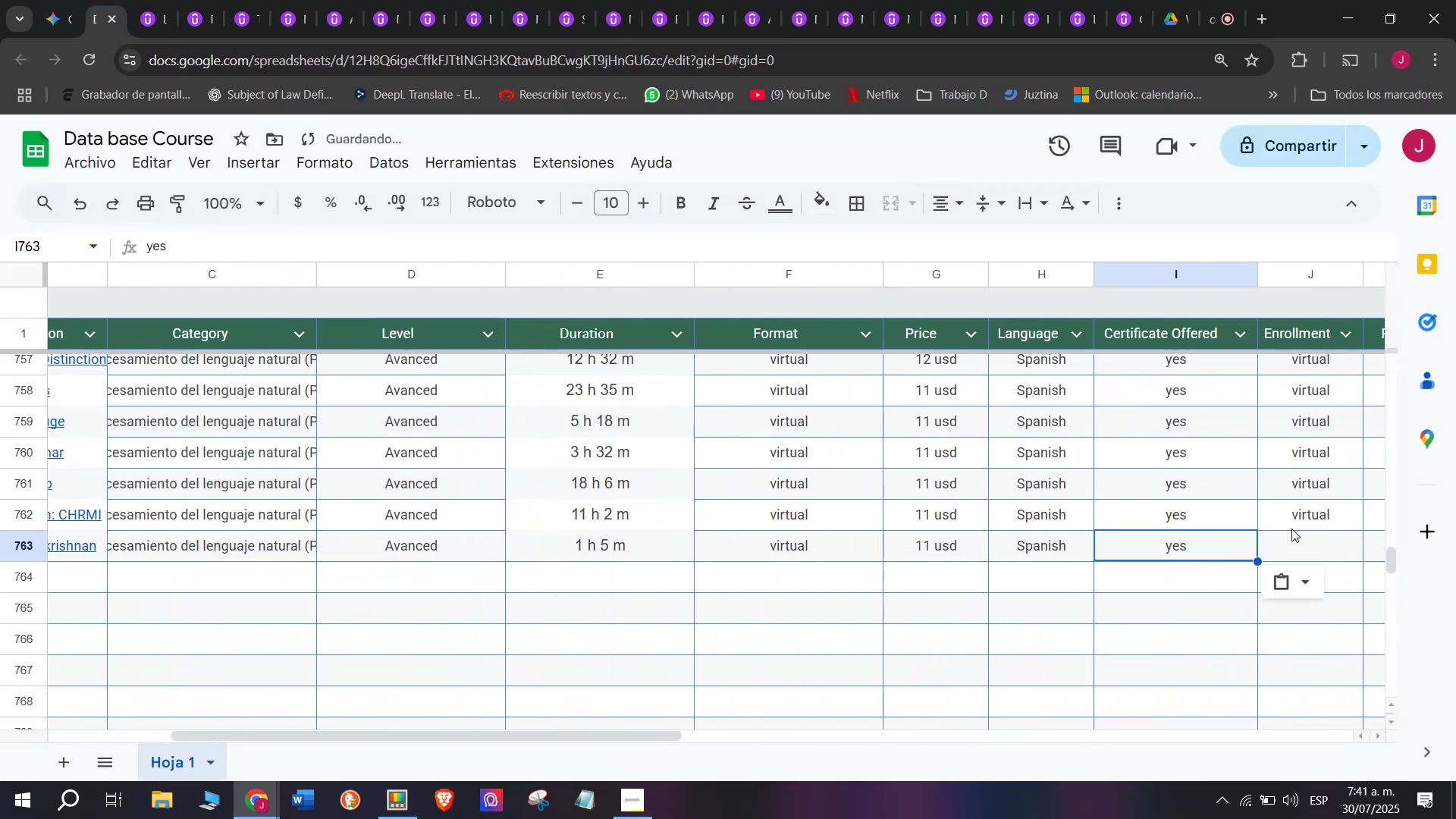 
left_click([1294, 526])
 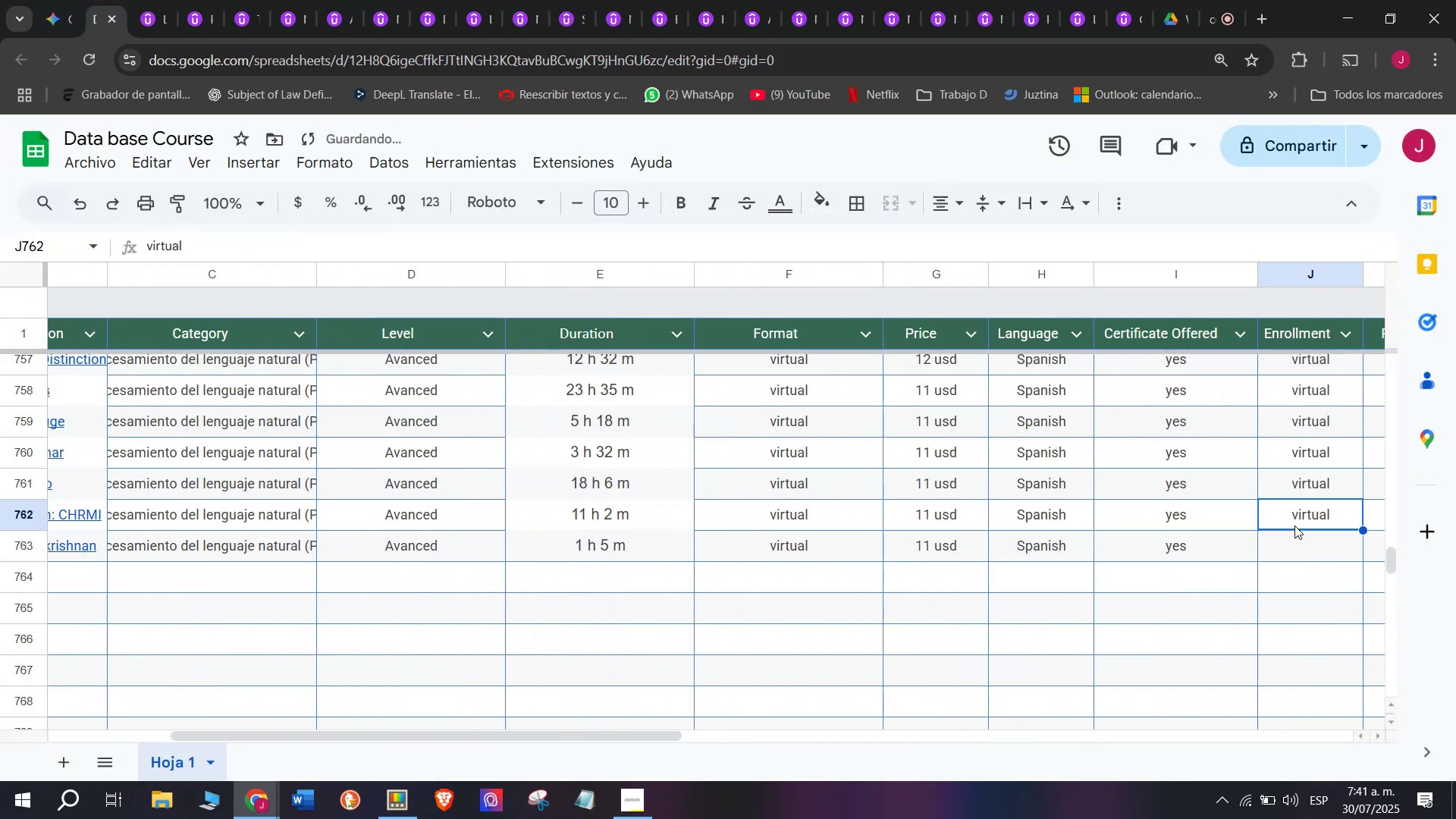 
key(Break)
 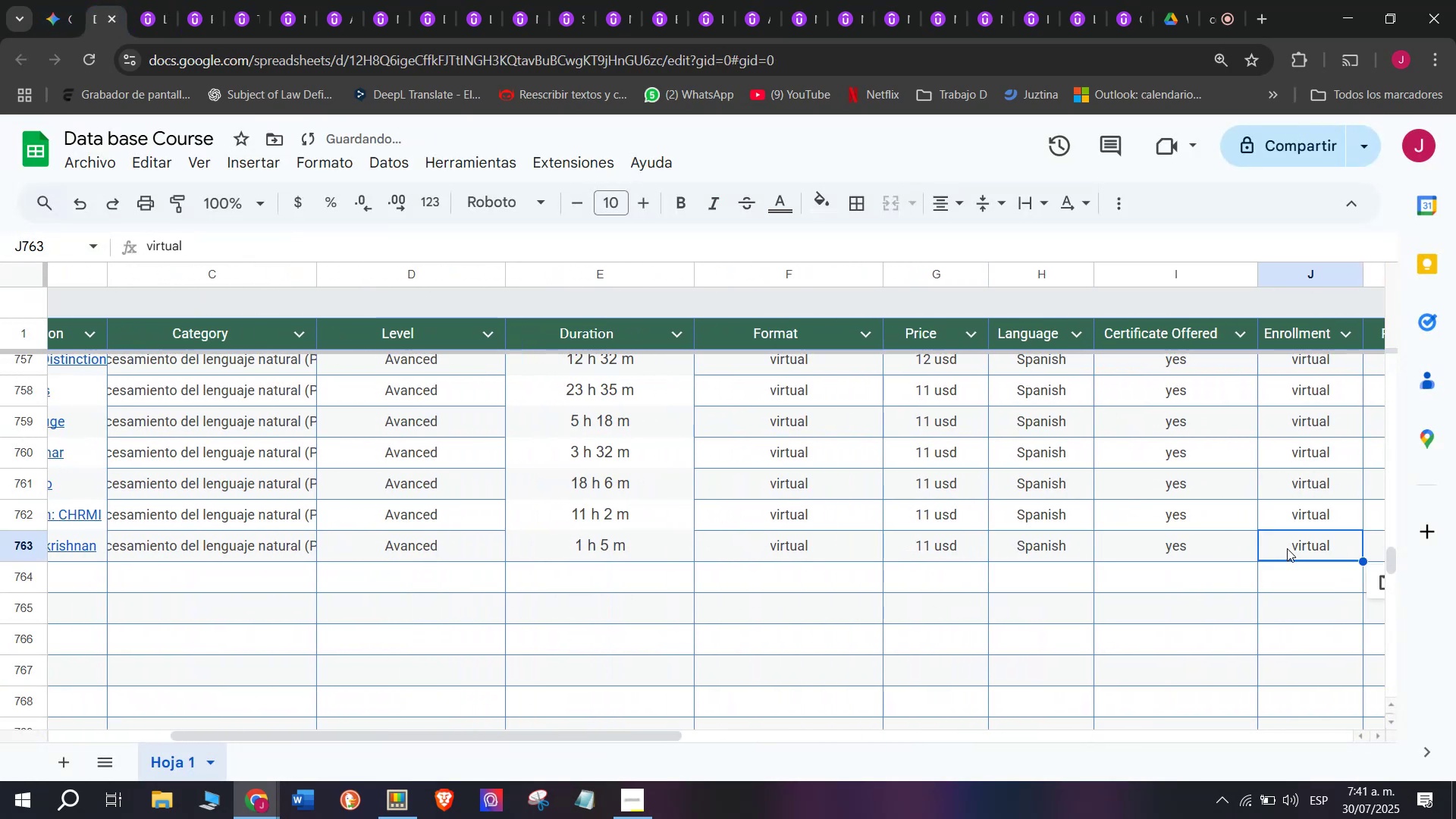 
key(Control+ControlLeft)
 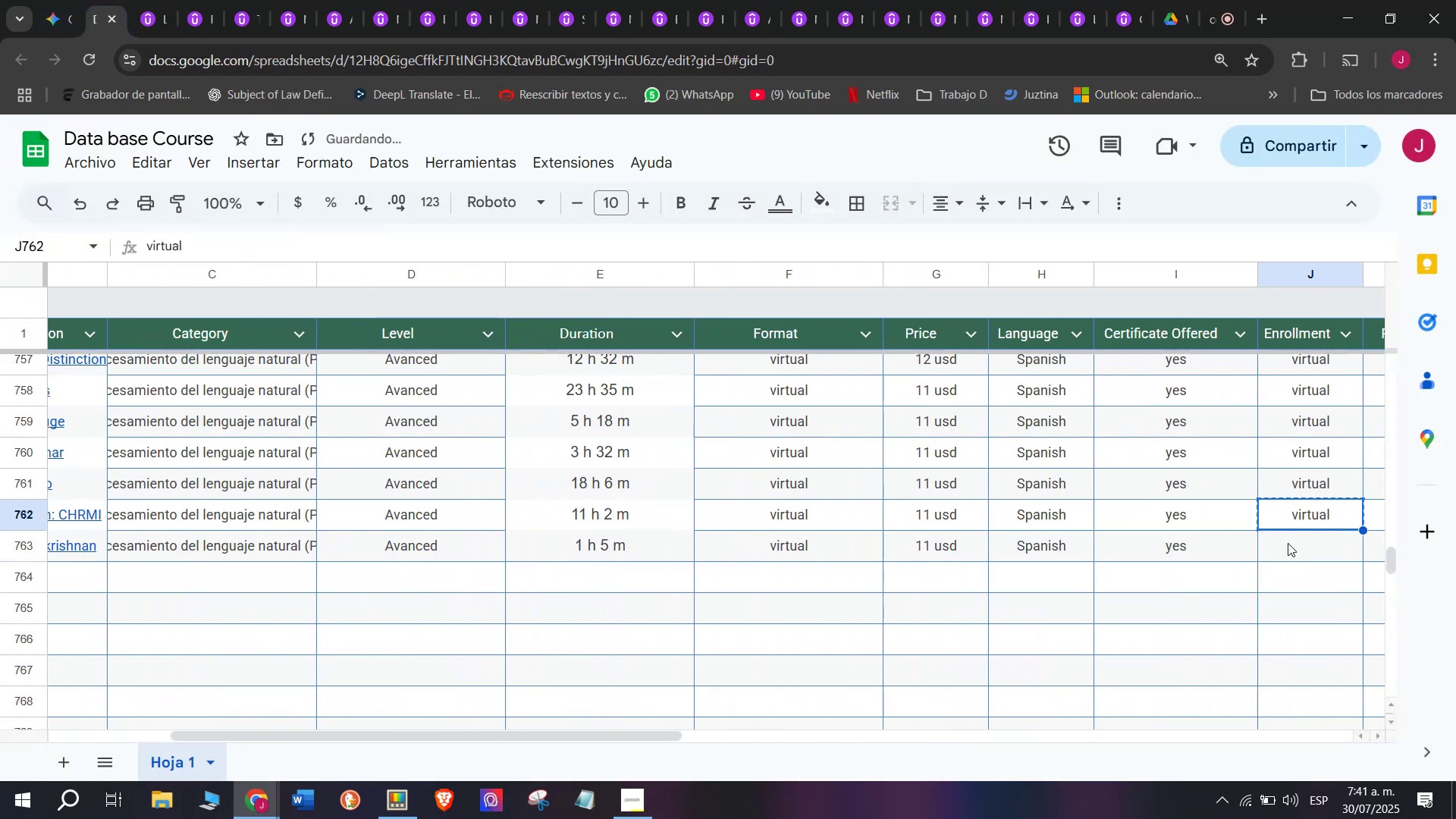 
key(Control+C)
 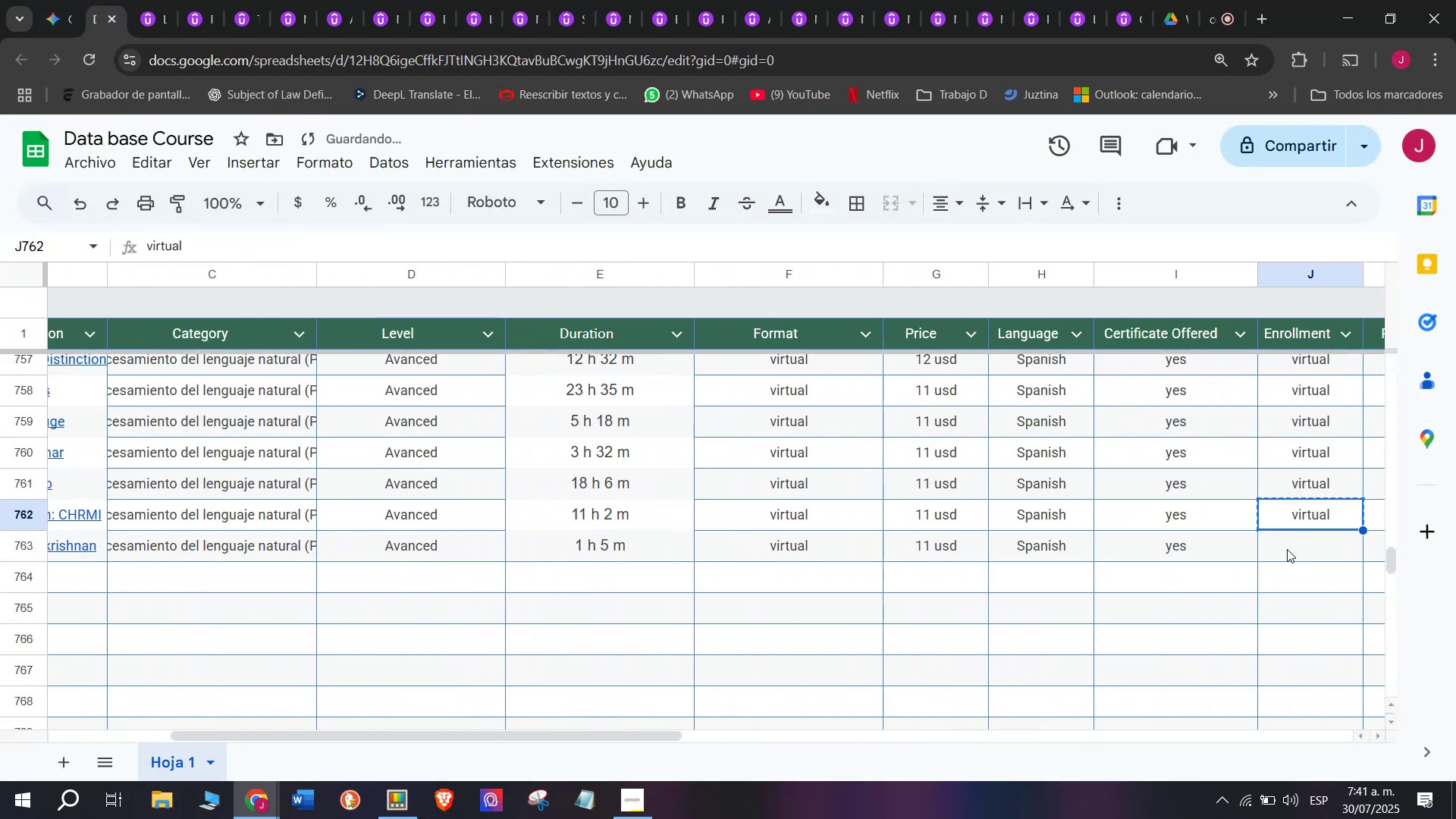 
key(Z)
 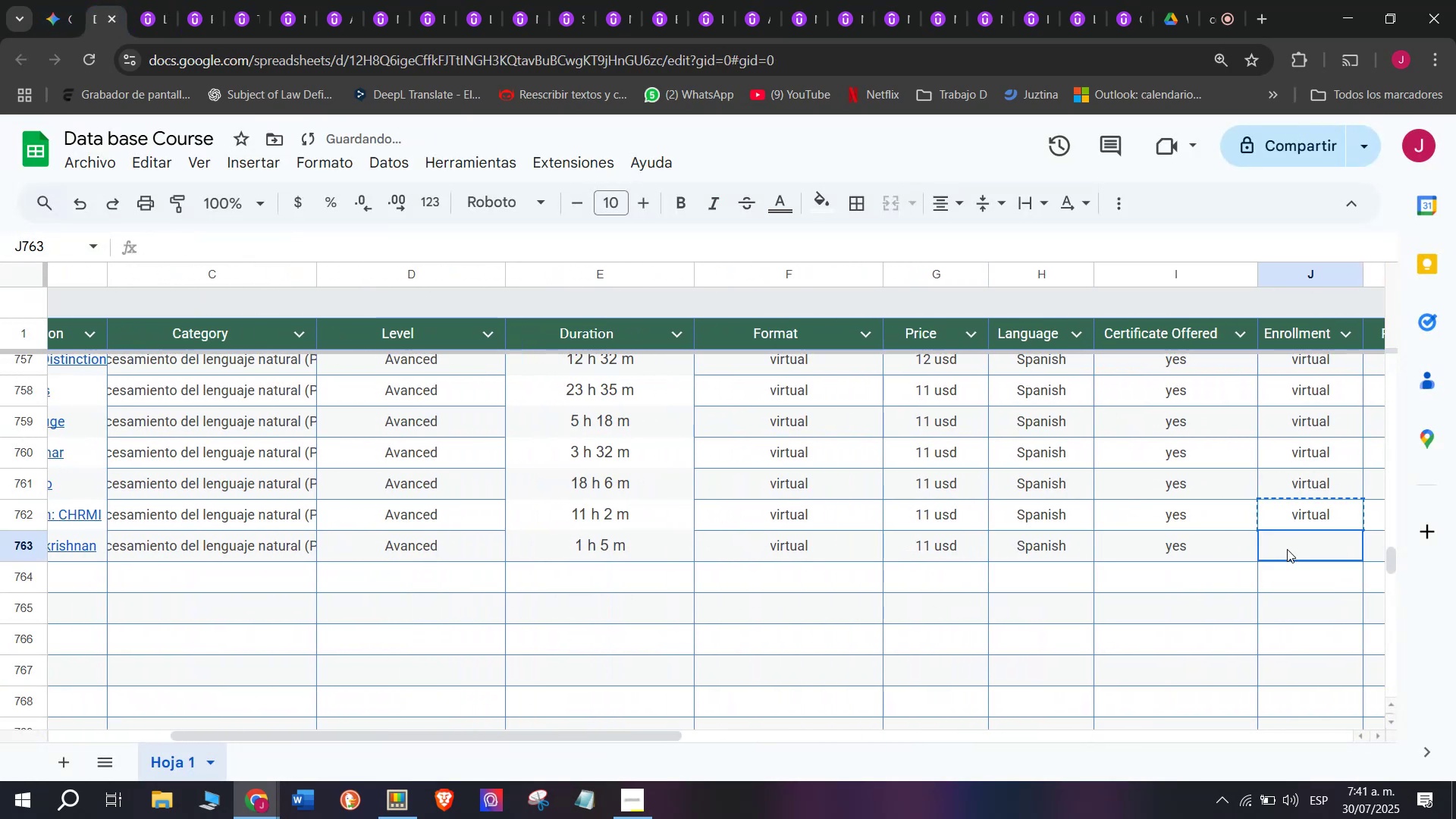 
key(Control+ControlLeft)
 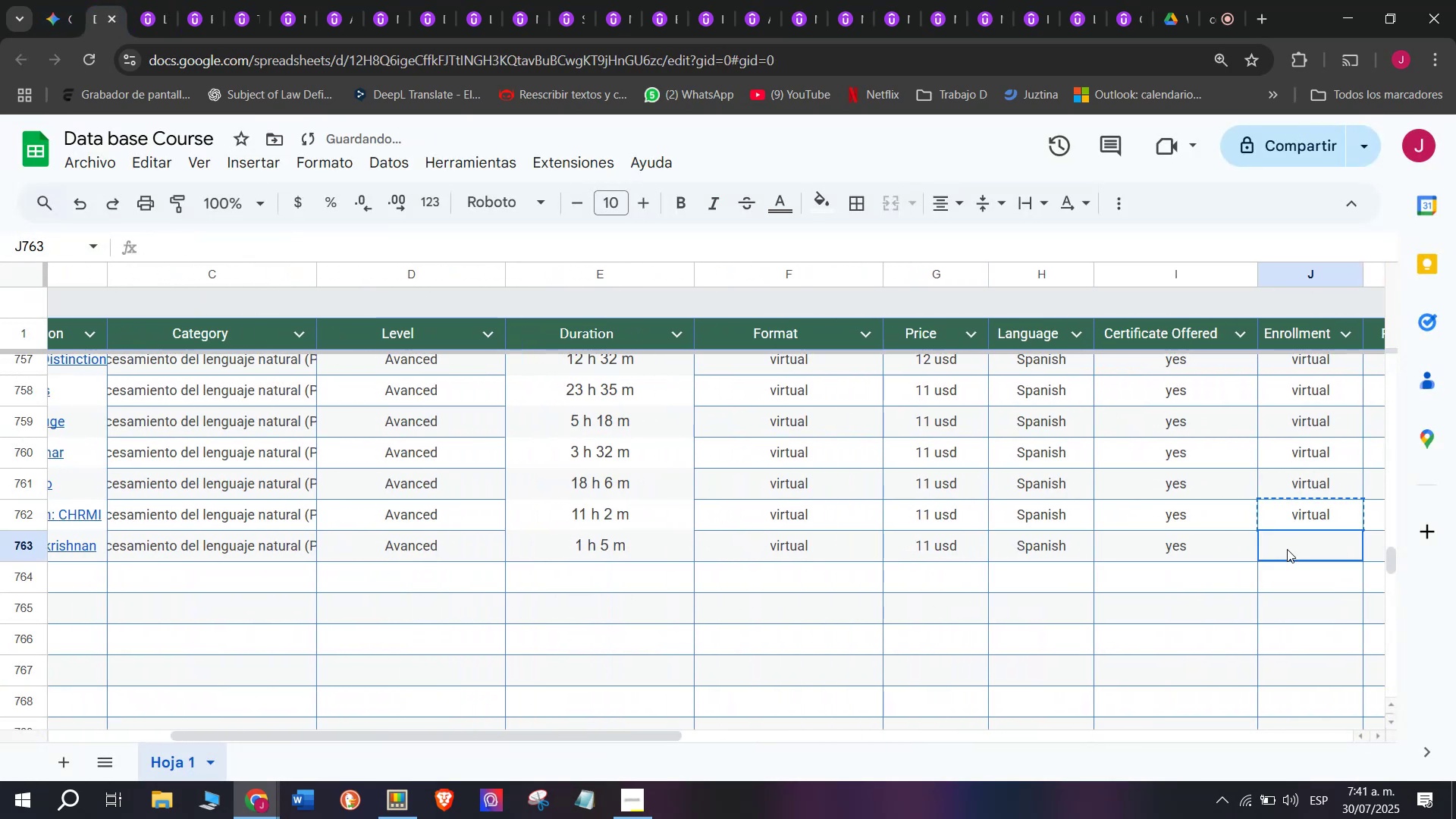 
key(Control+V)
 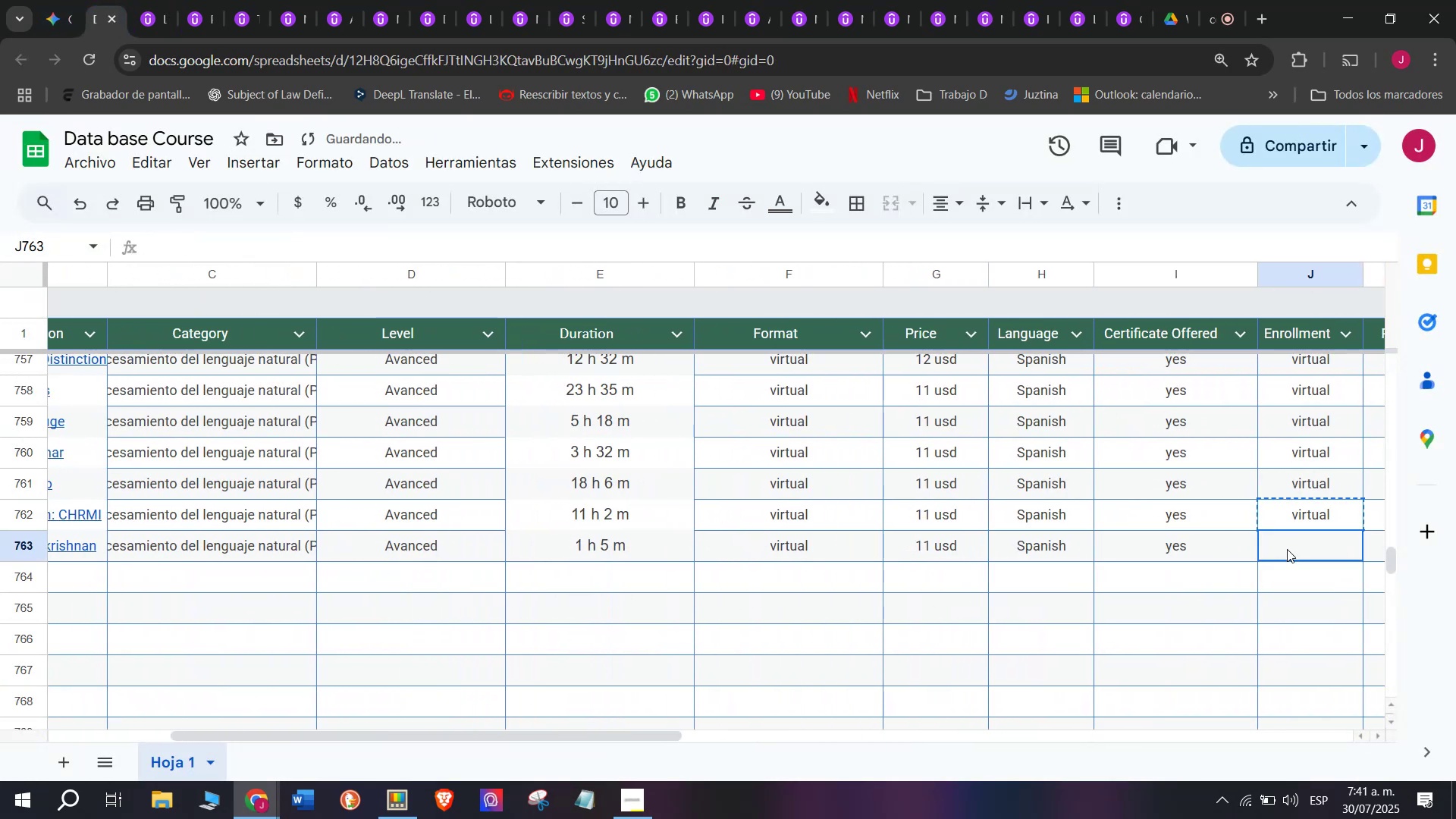 
double_click([1287, 549])
 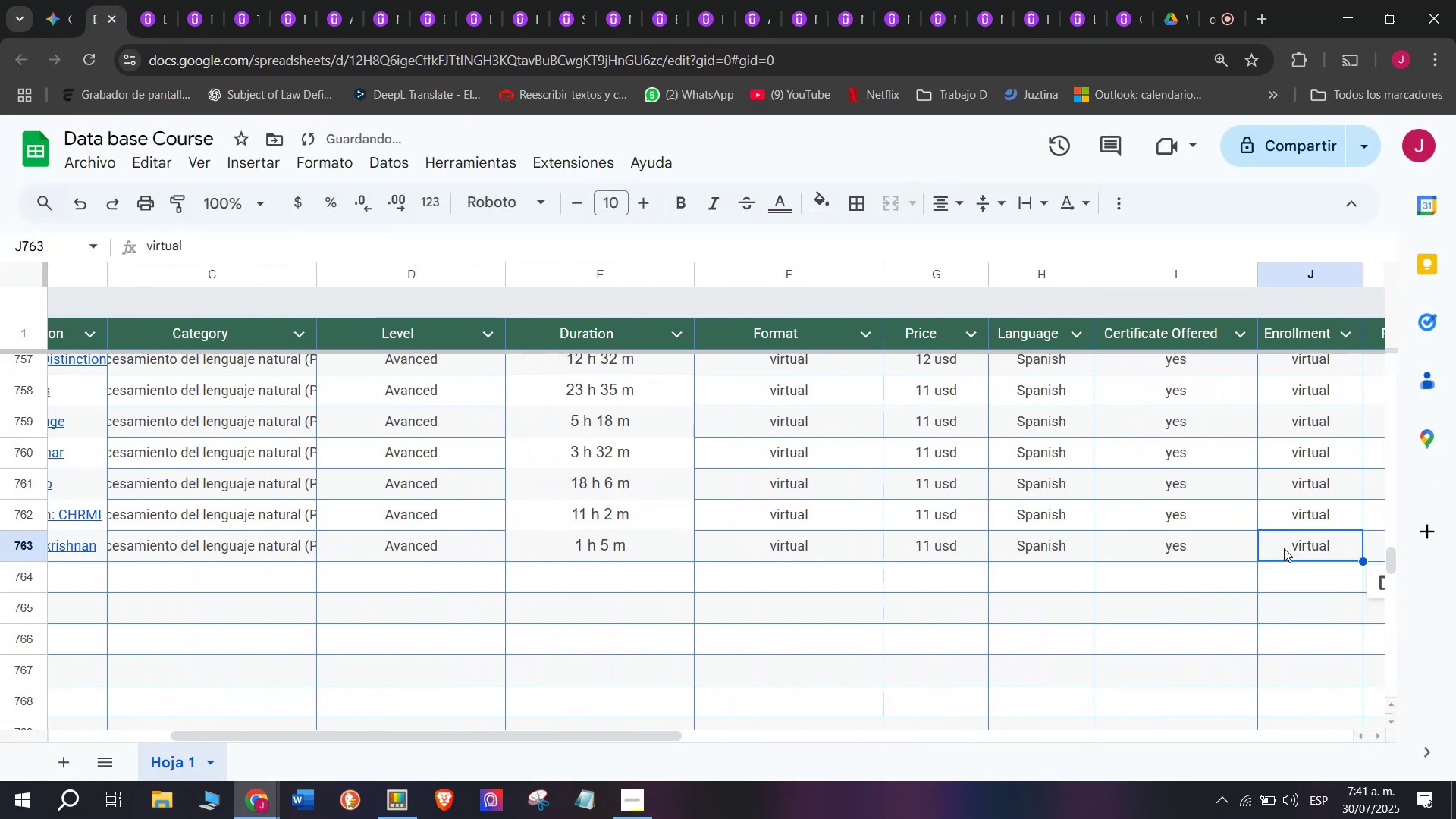 
scroll: coordinate [438, 479], scroll_direction: down, amount: 3.0
 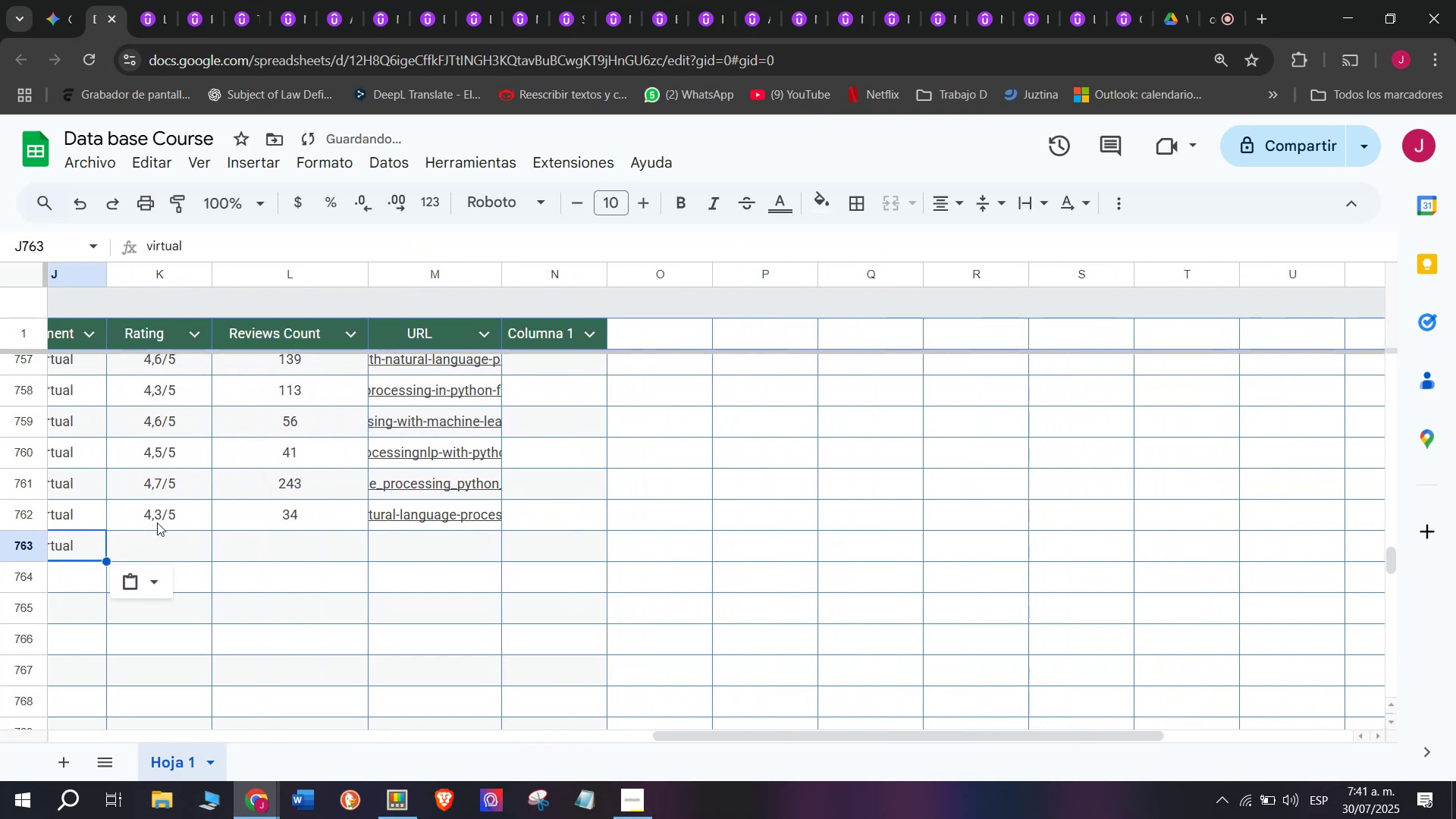 
left_click([157, 522])
 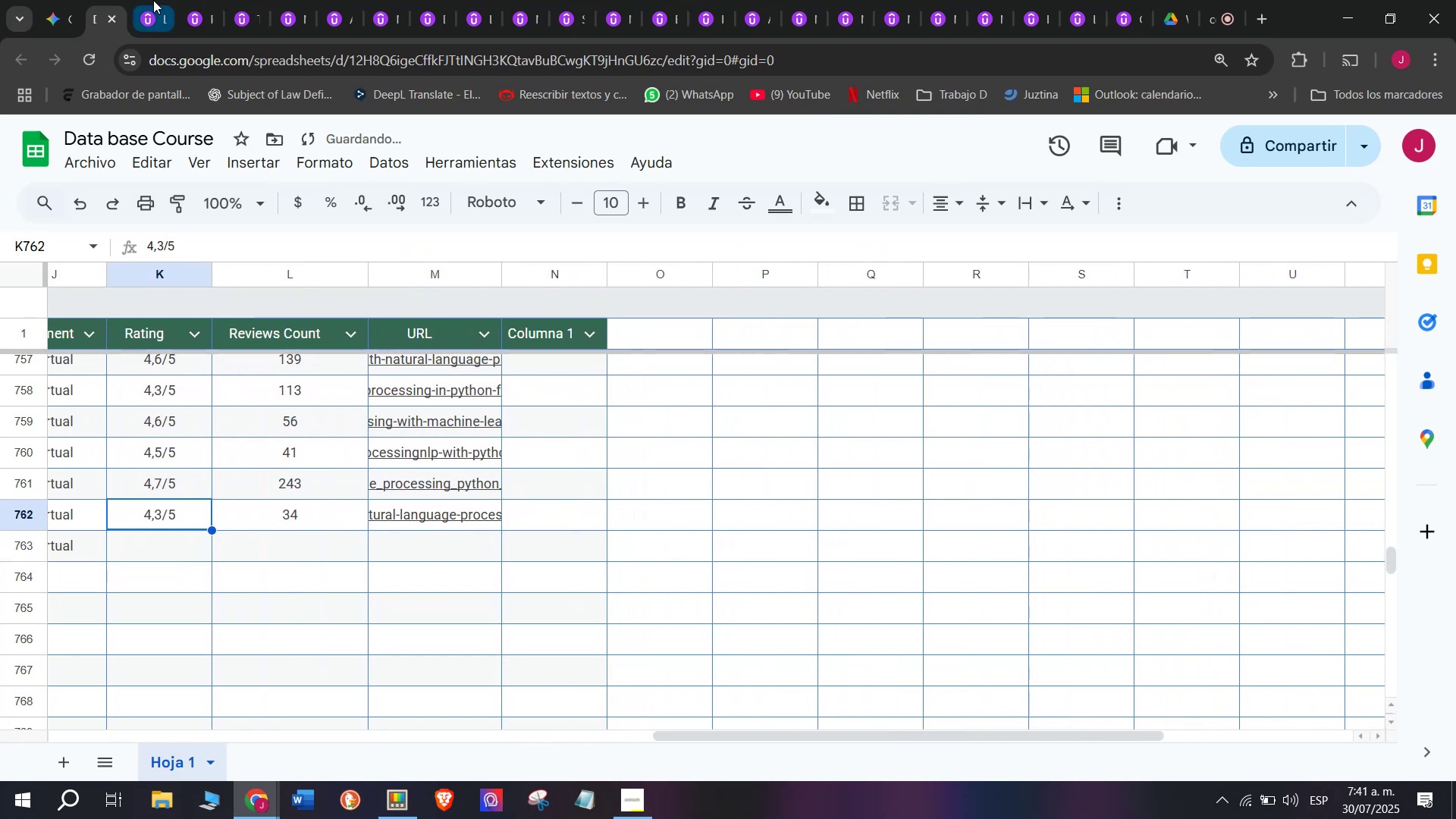 
left_click([153, 0])
 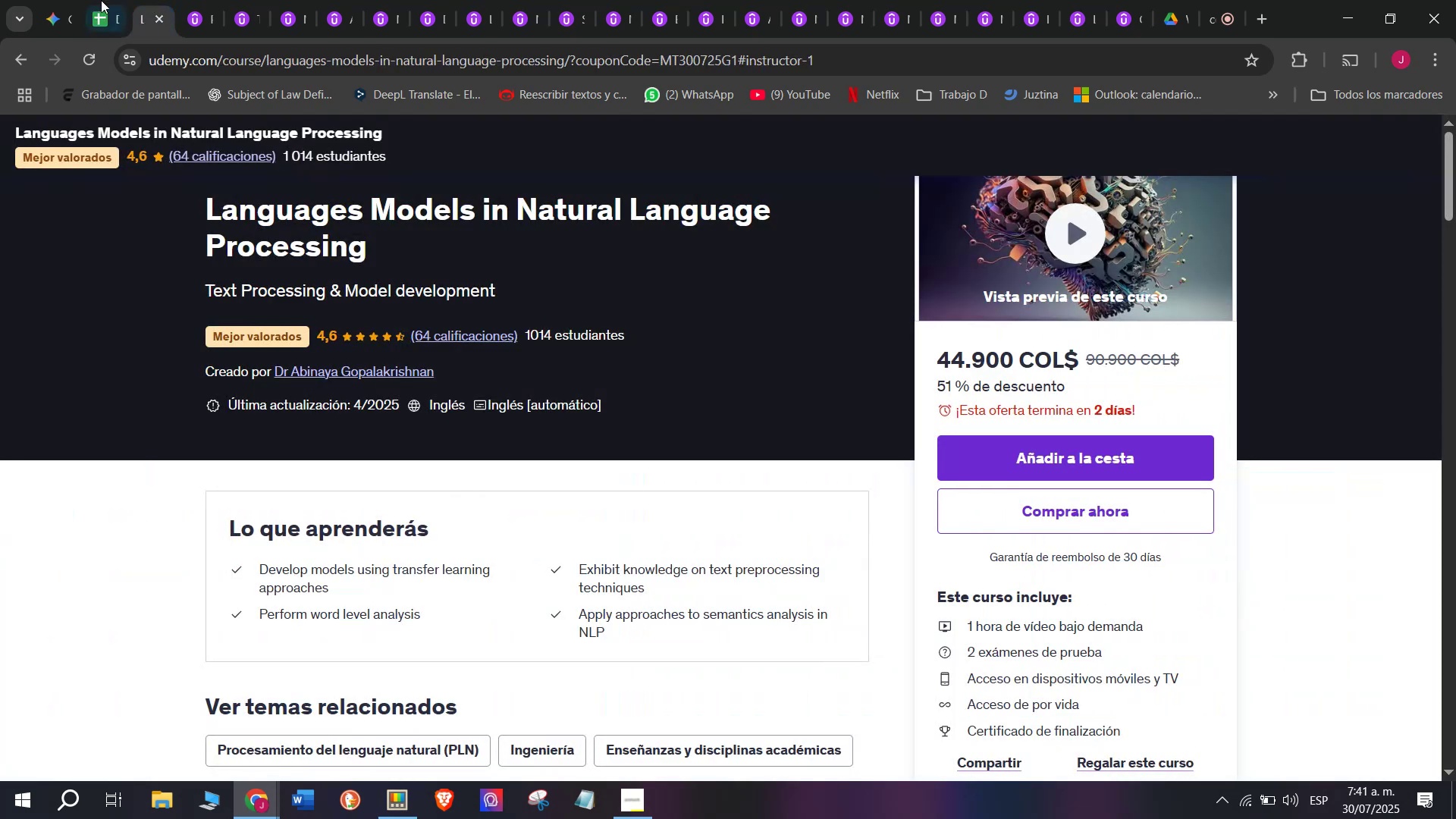 
left_click([108, 0])
 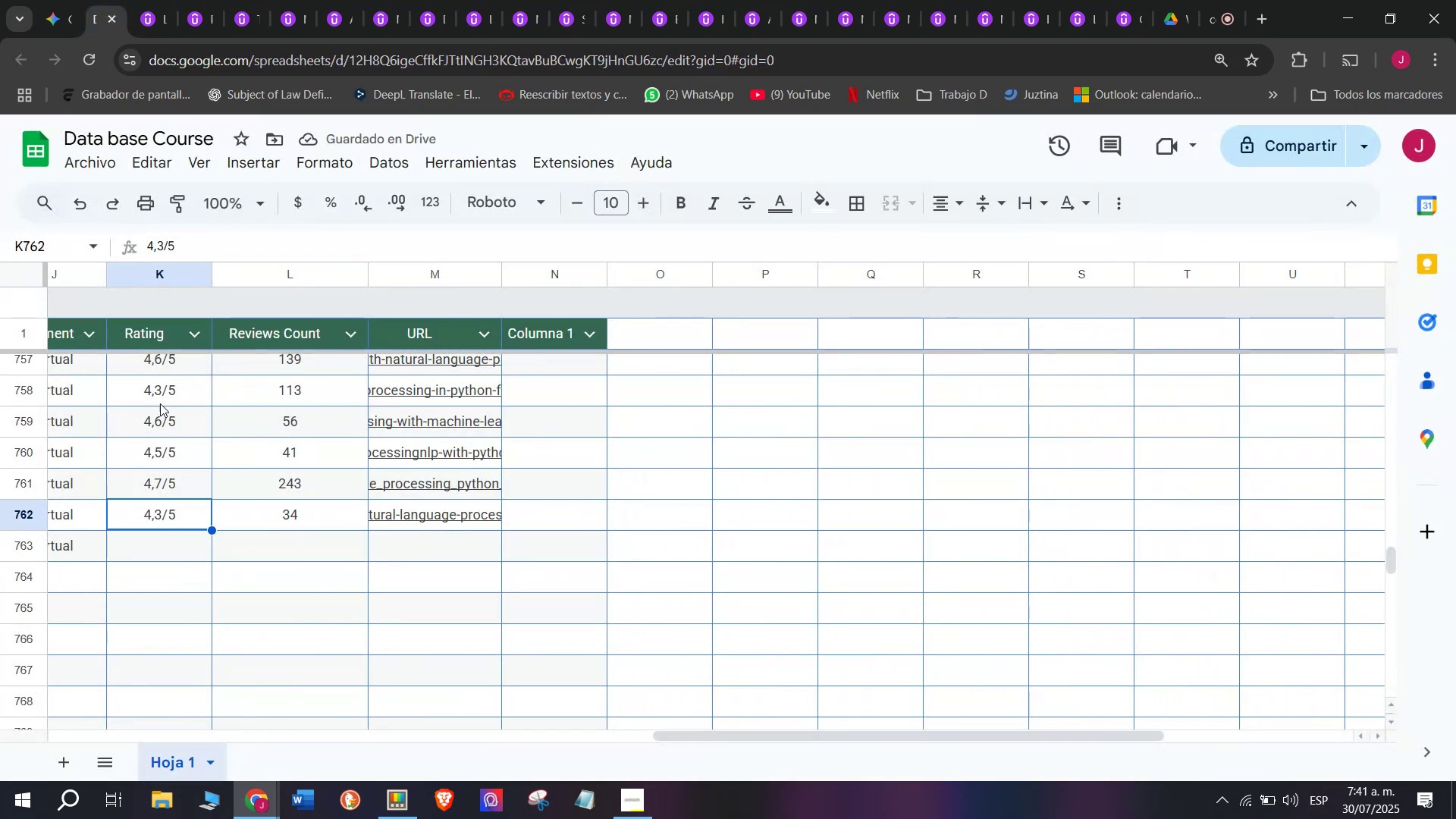 
left_click([165, 413])
 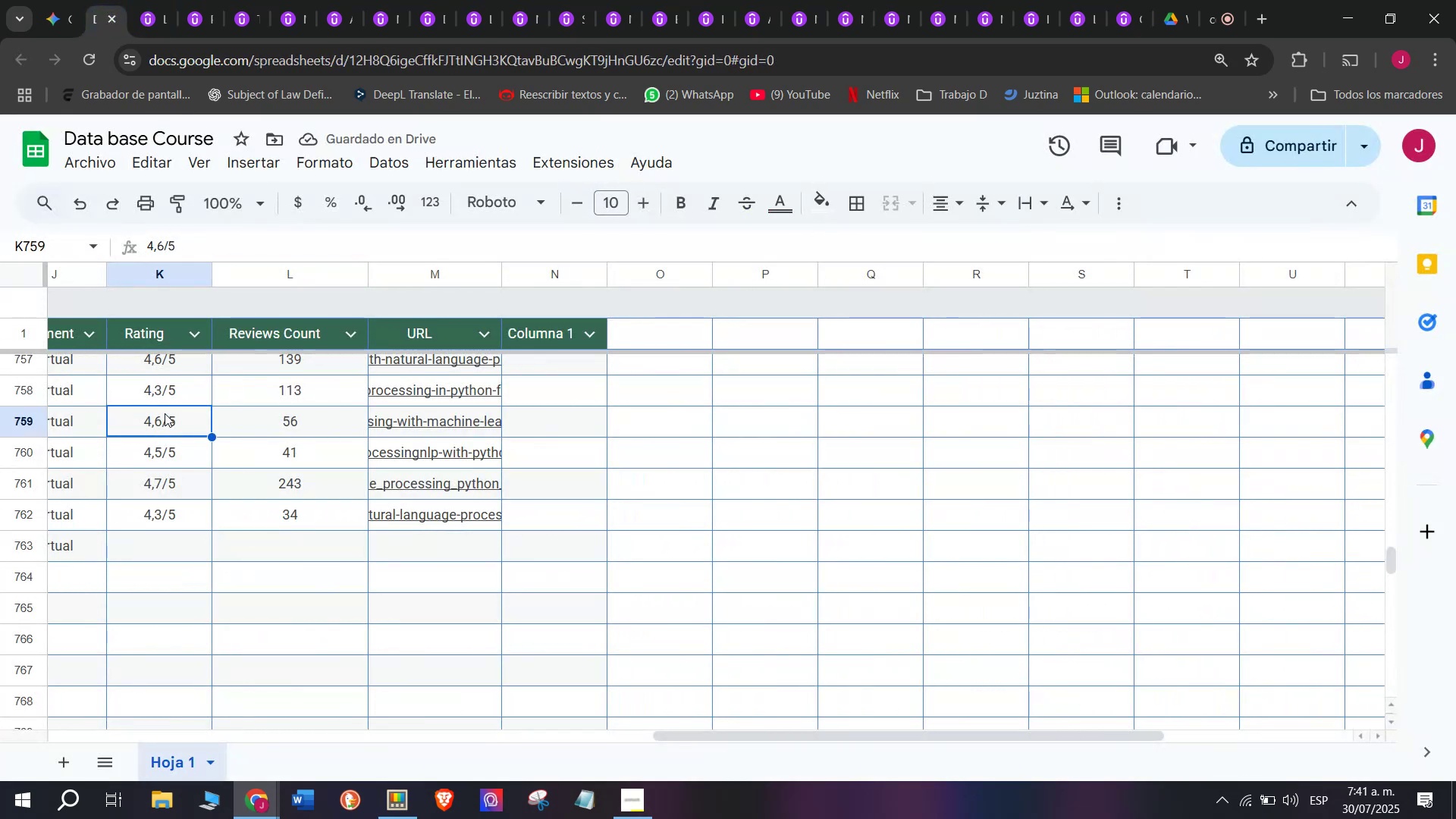 
key(Break)
 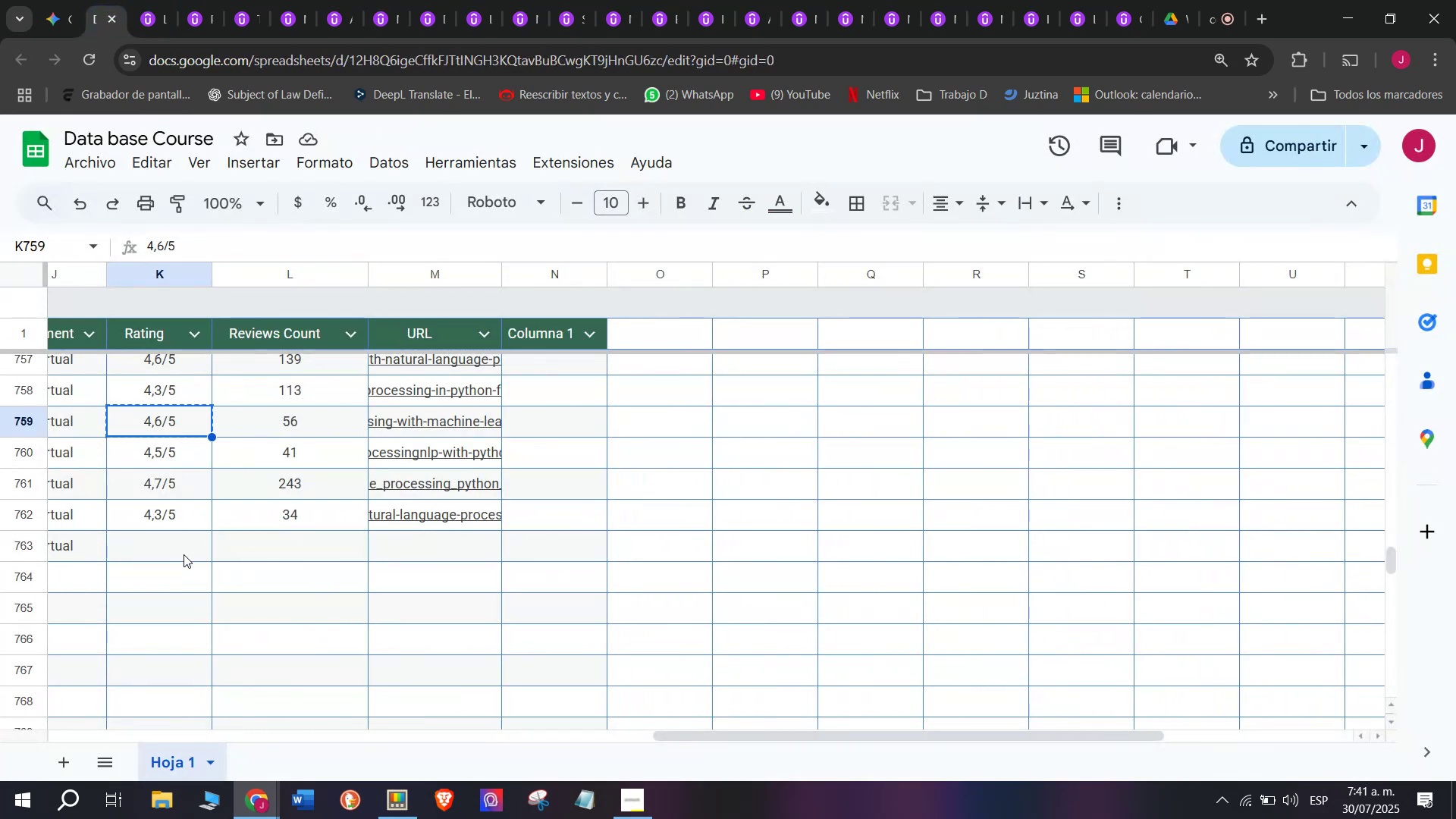 
key(Control+ControlLeft)
 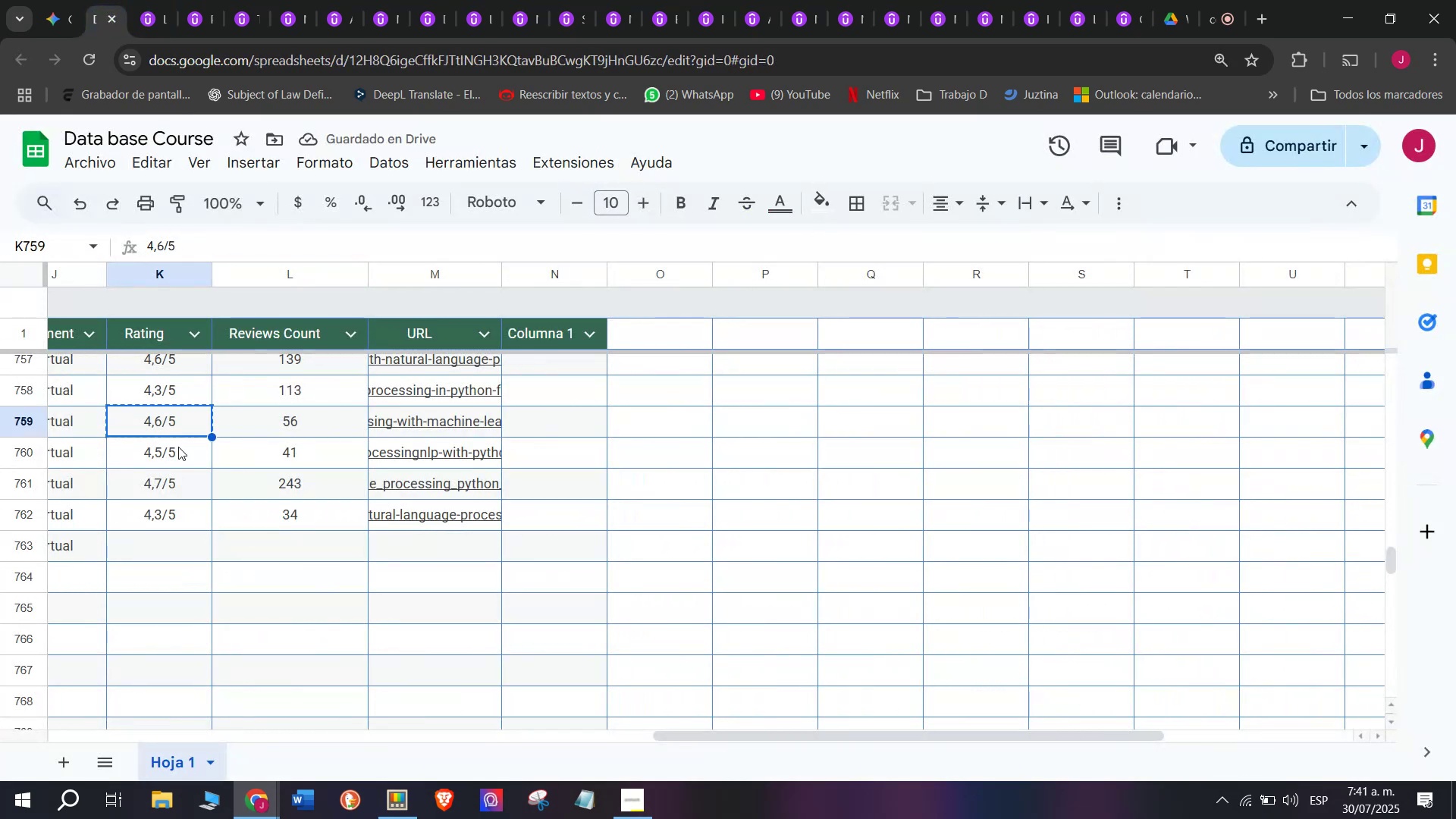 
key(Control+C)
 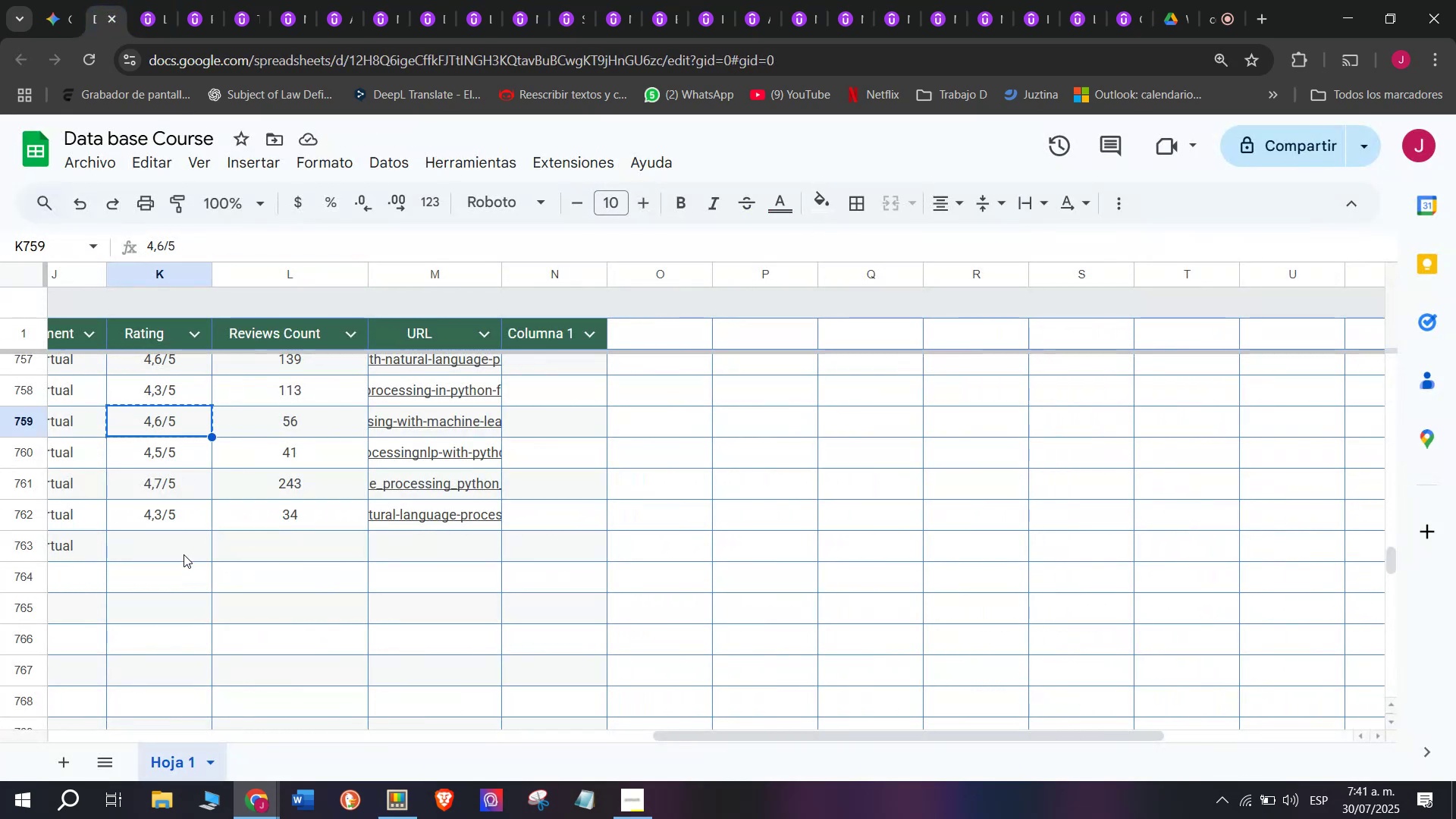 
left_click([184, 554])
 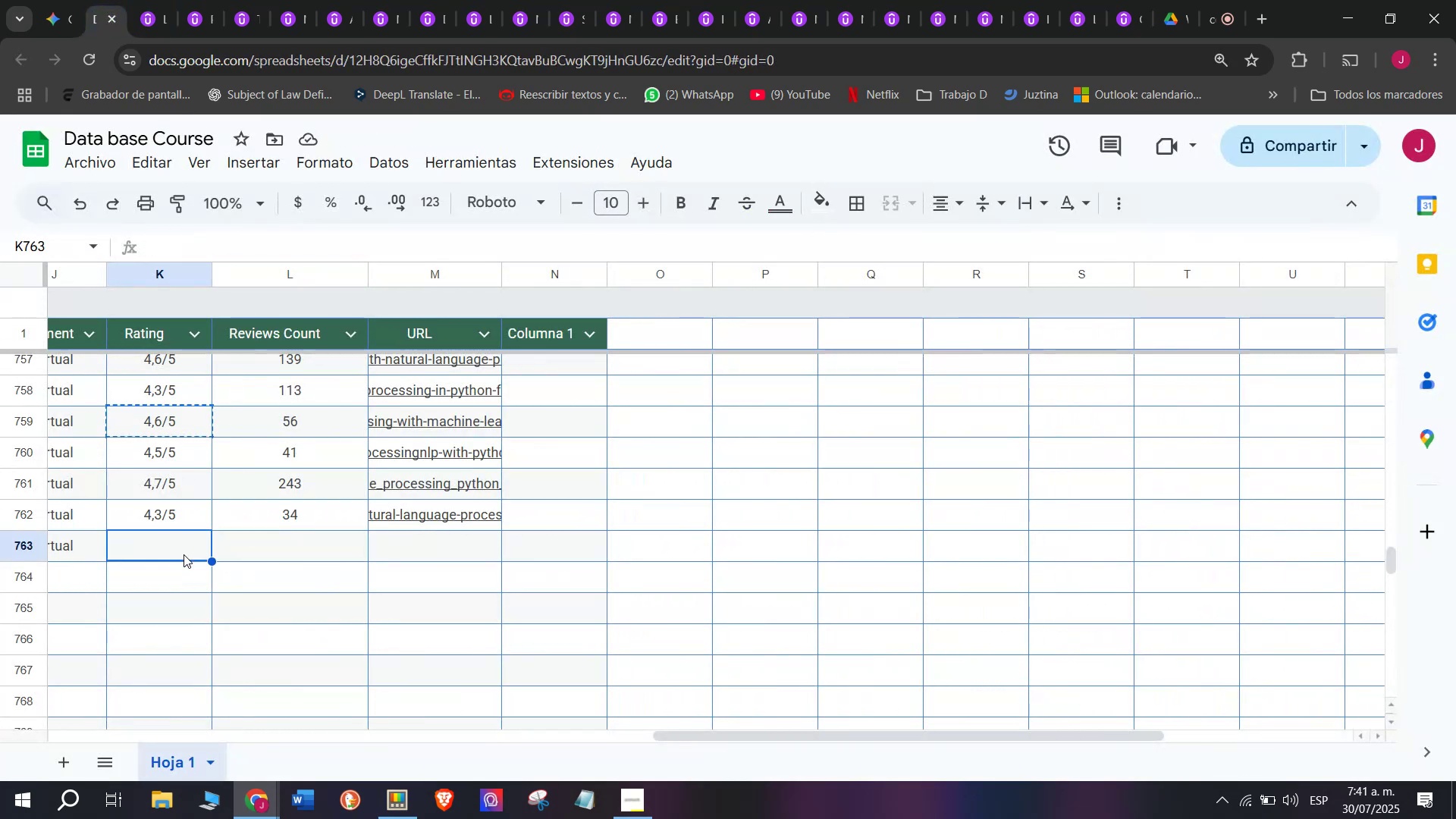 
key(Control+ControlLeft)
 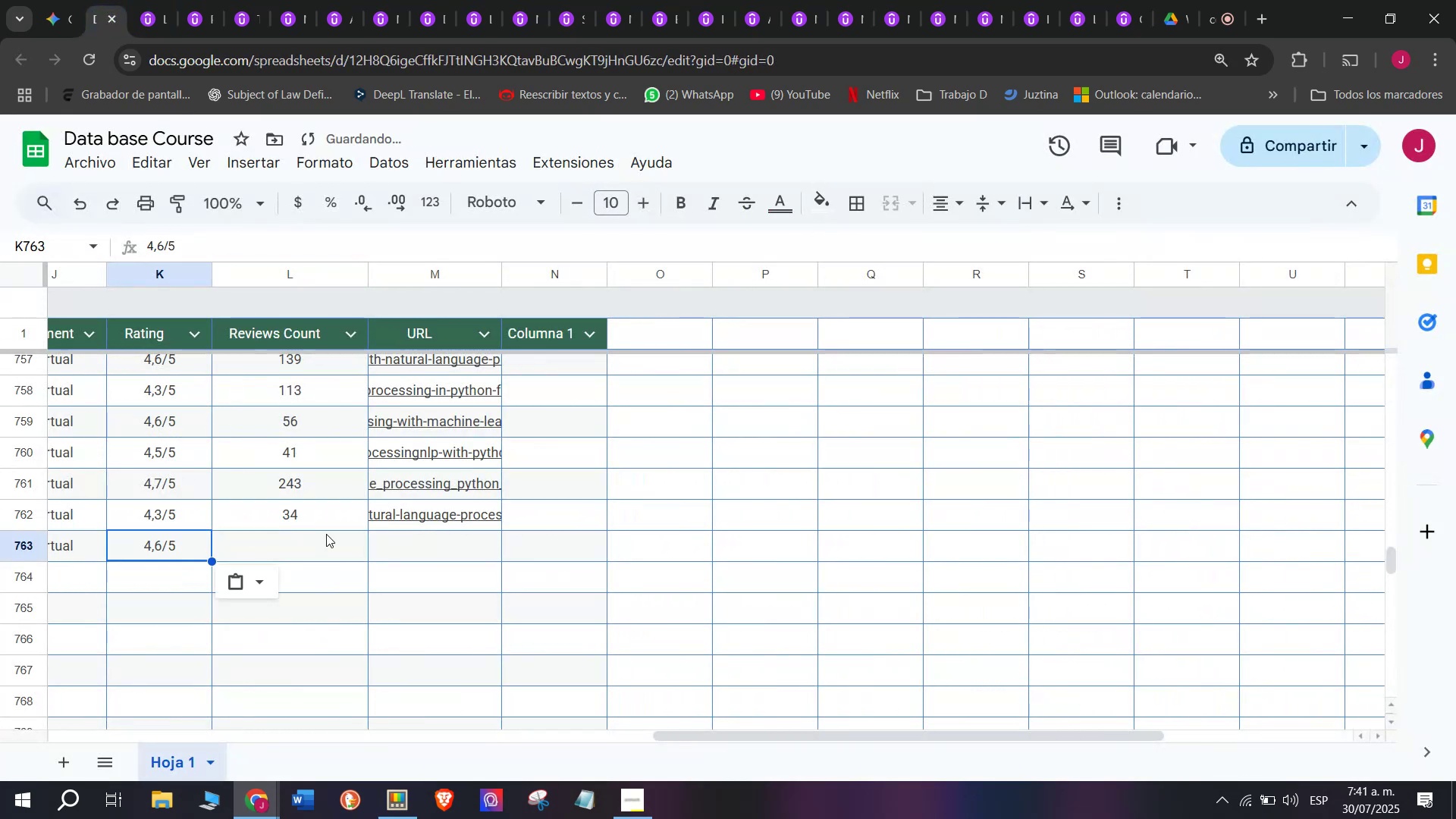 
key(Z)
 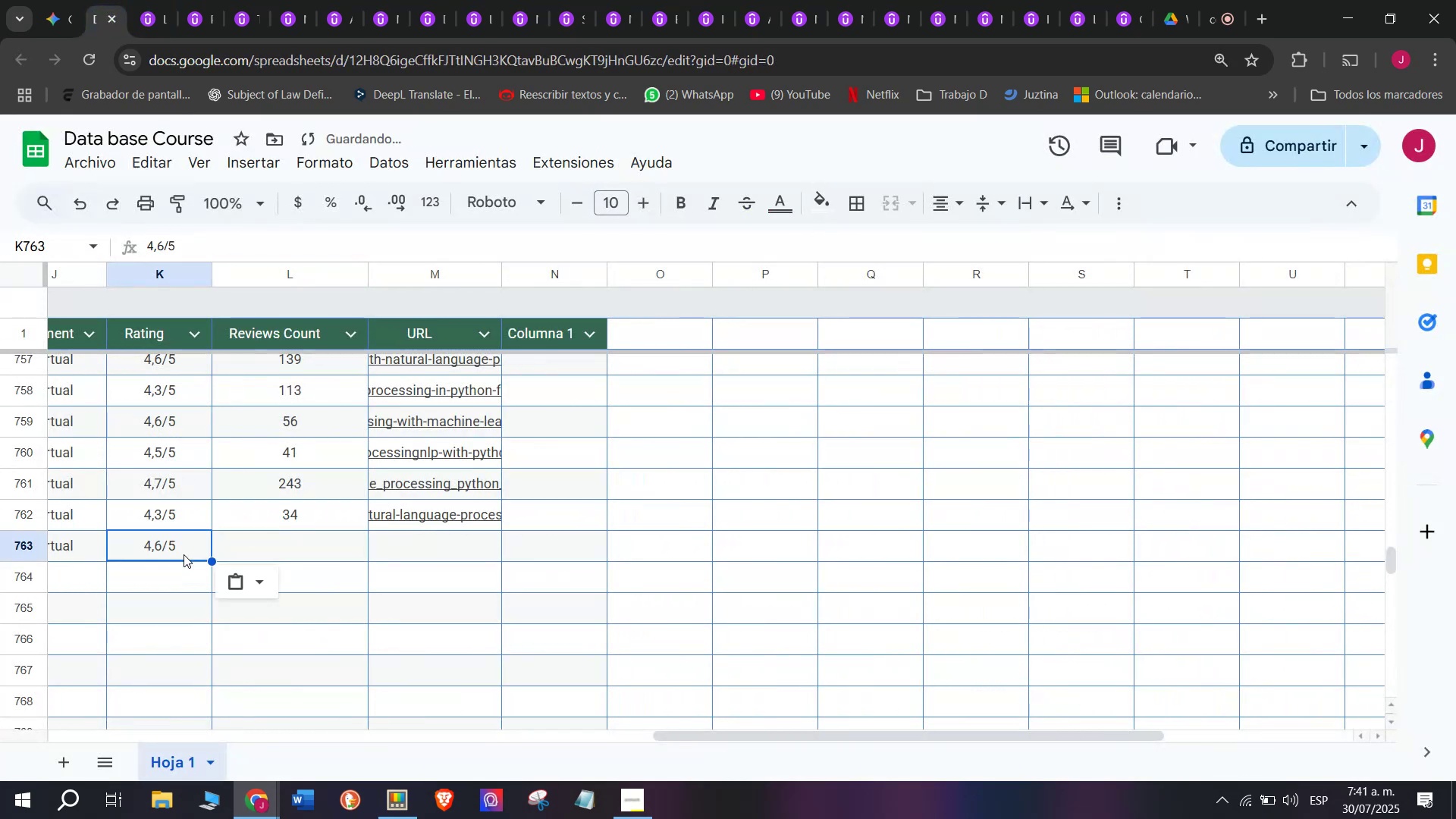 
key(Control+V)
 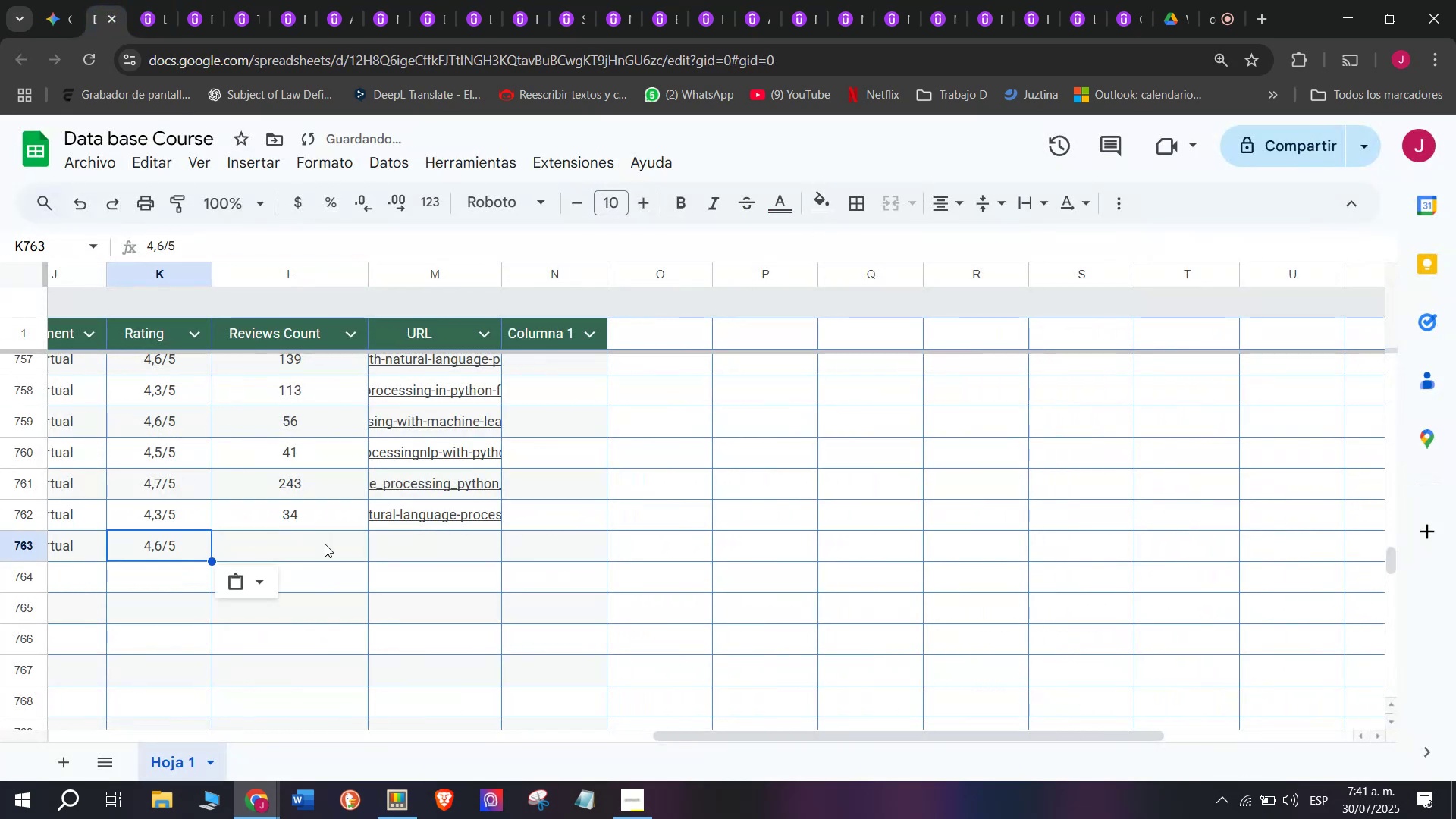 
left_click([320, 553])
 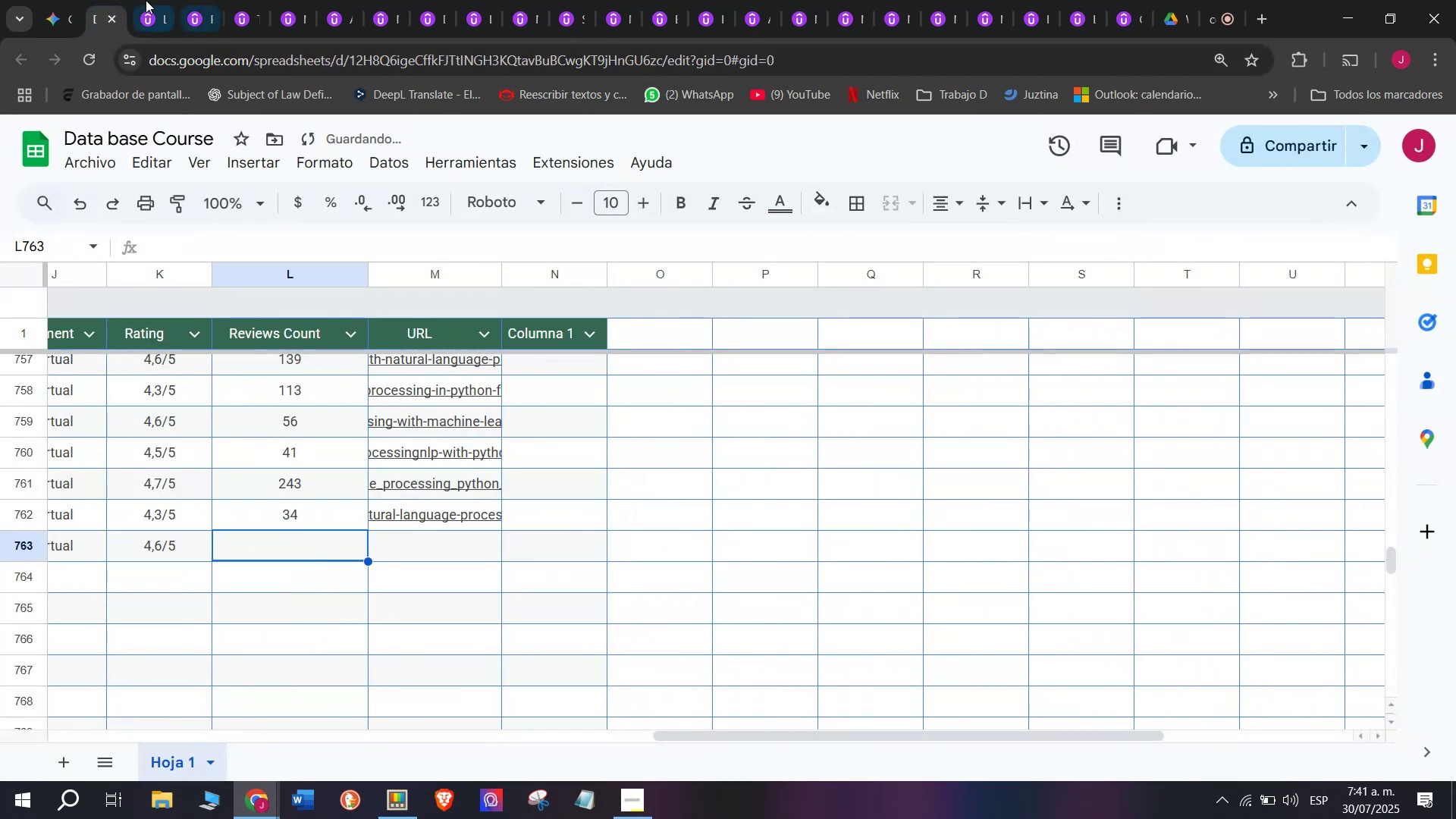 
left_click([146, 0])
 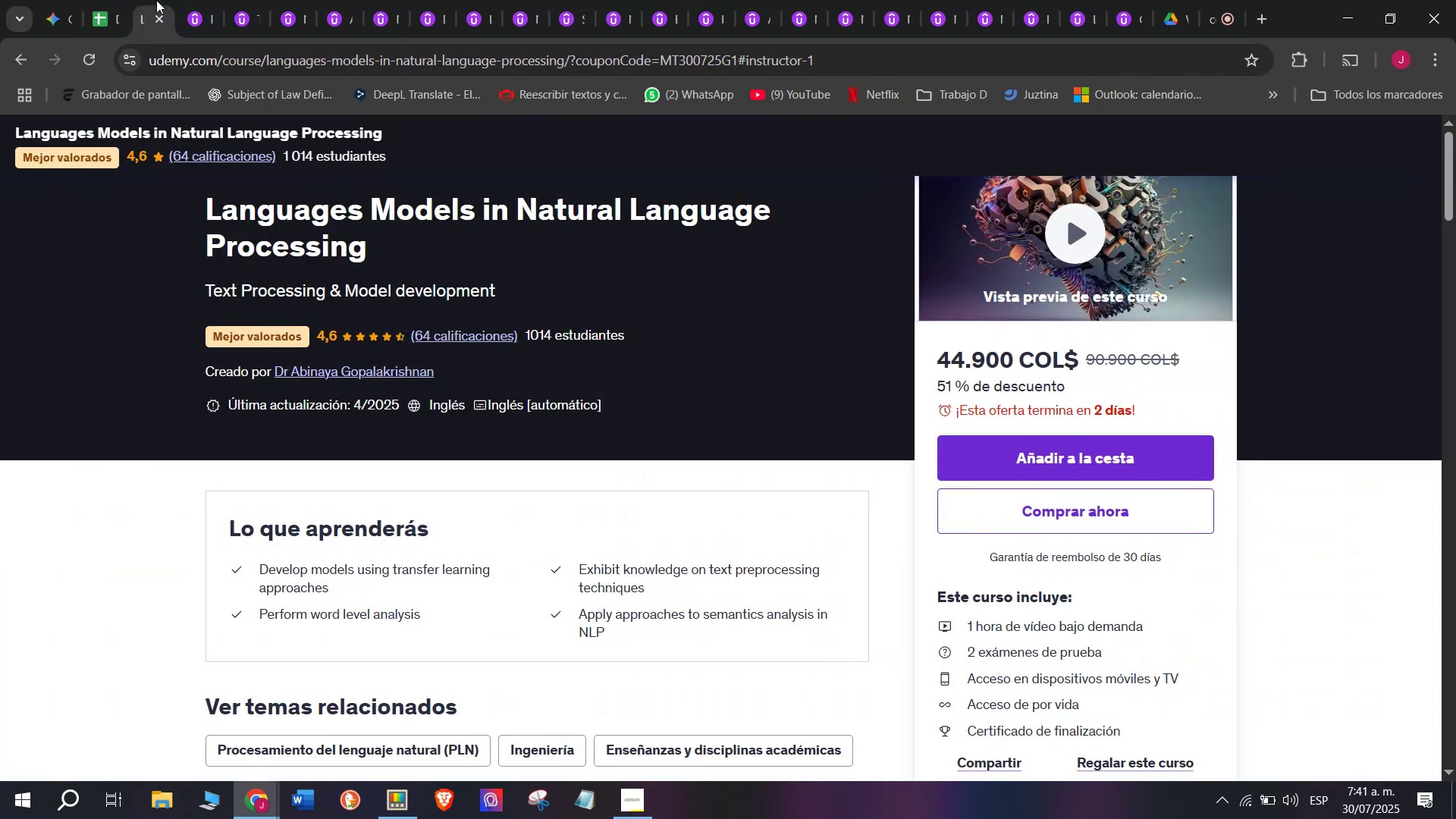 
left_click([154, 0])
 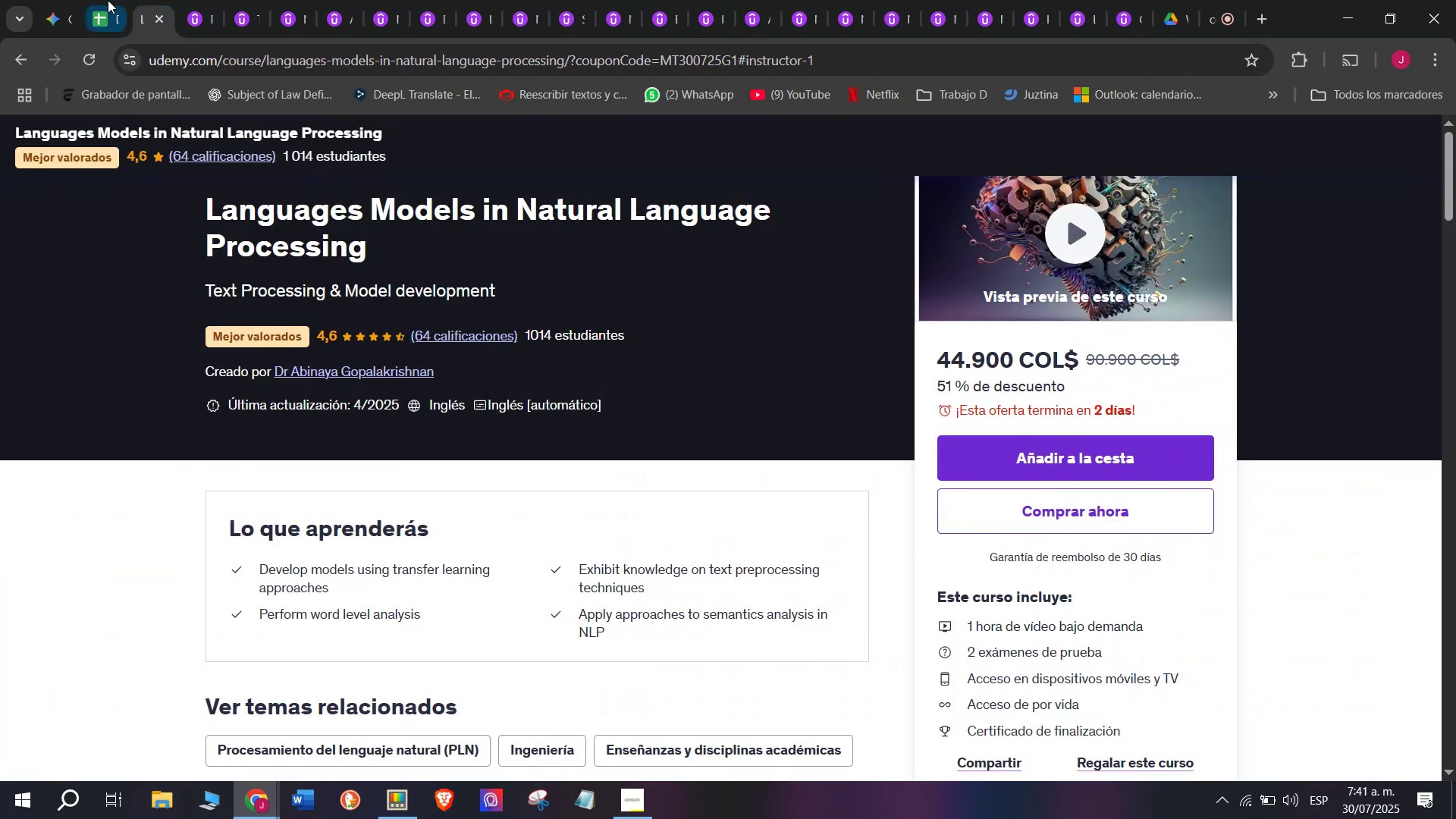 
left_click([108, 0])
 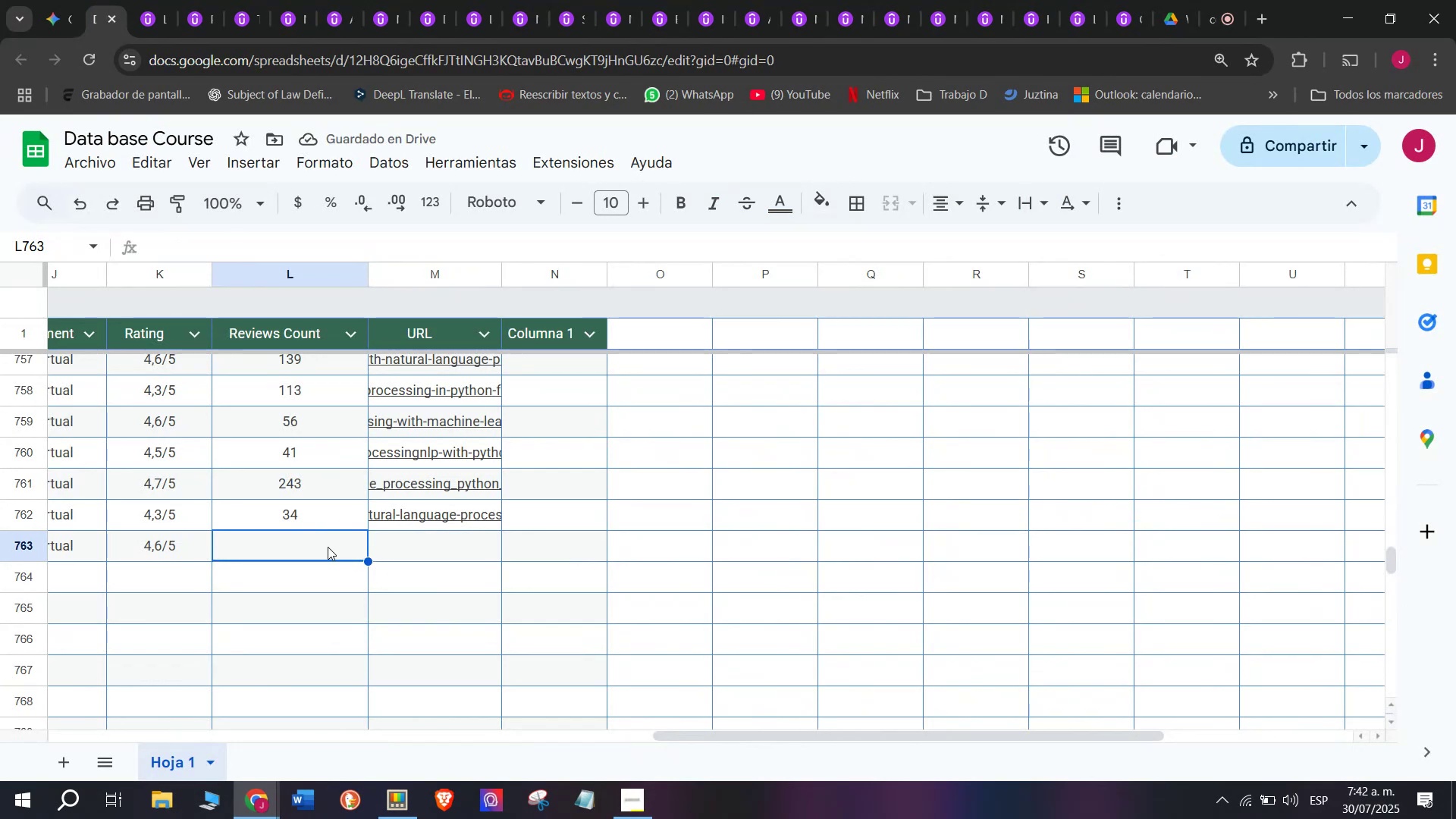 
type(64)
 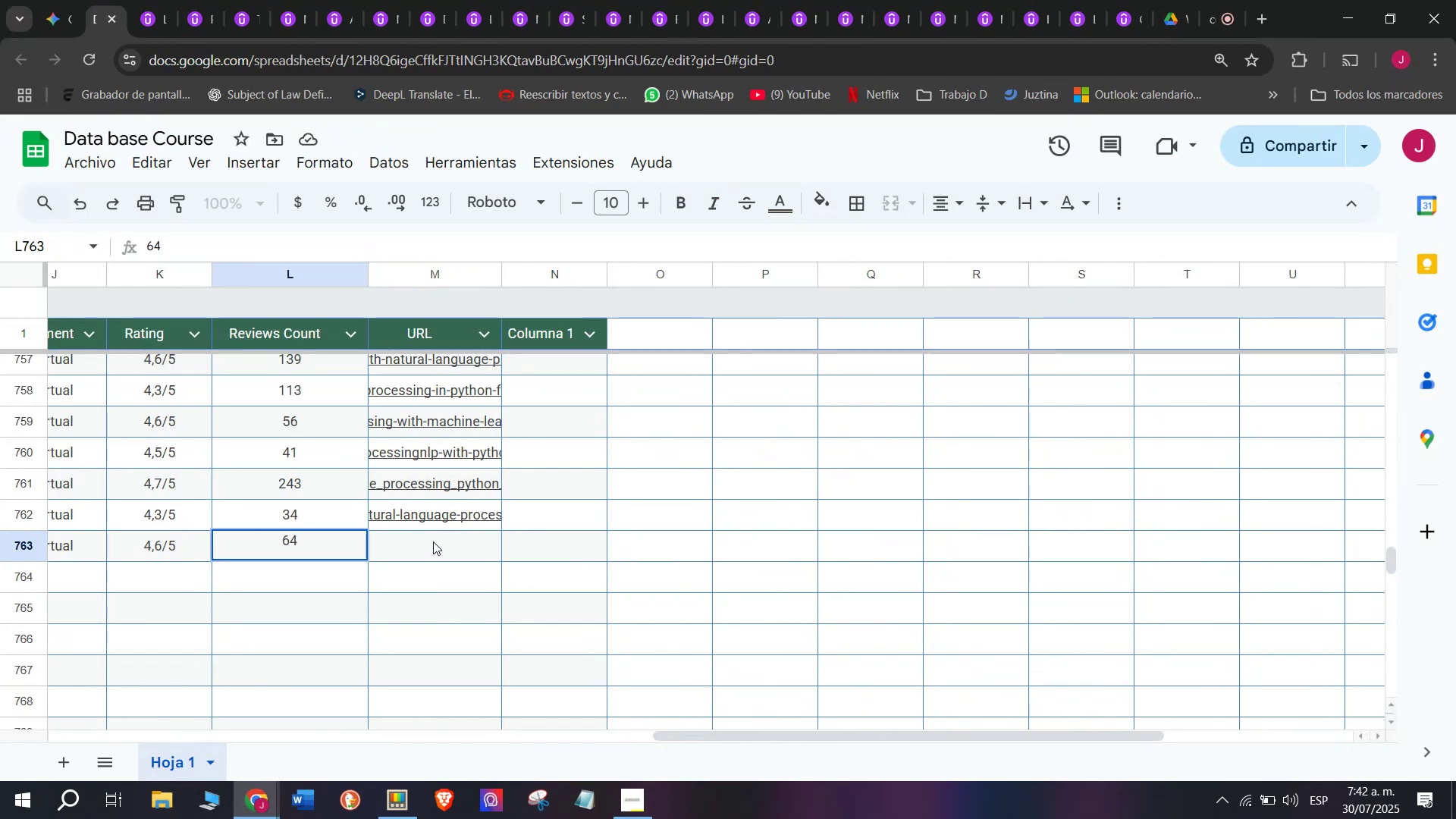 
left_click([433, 539])
 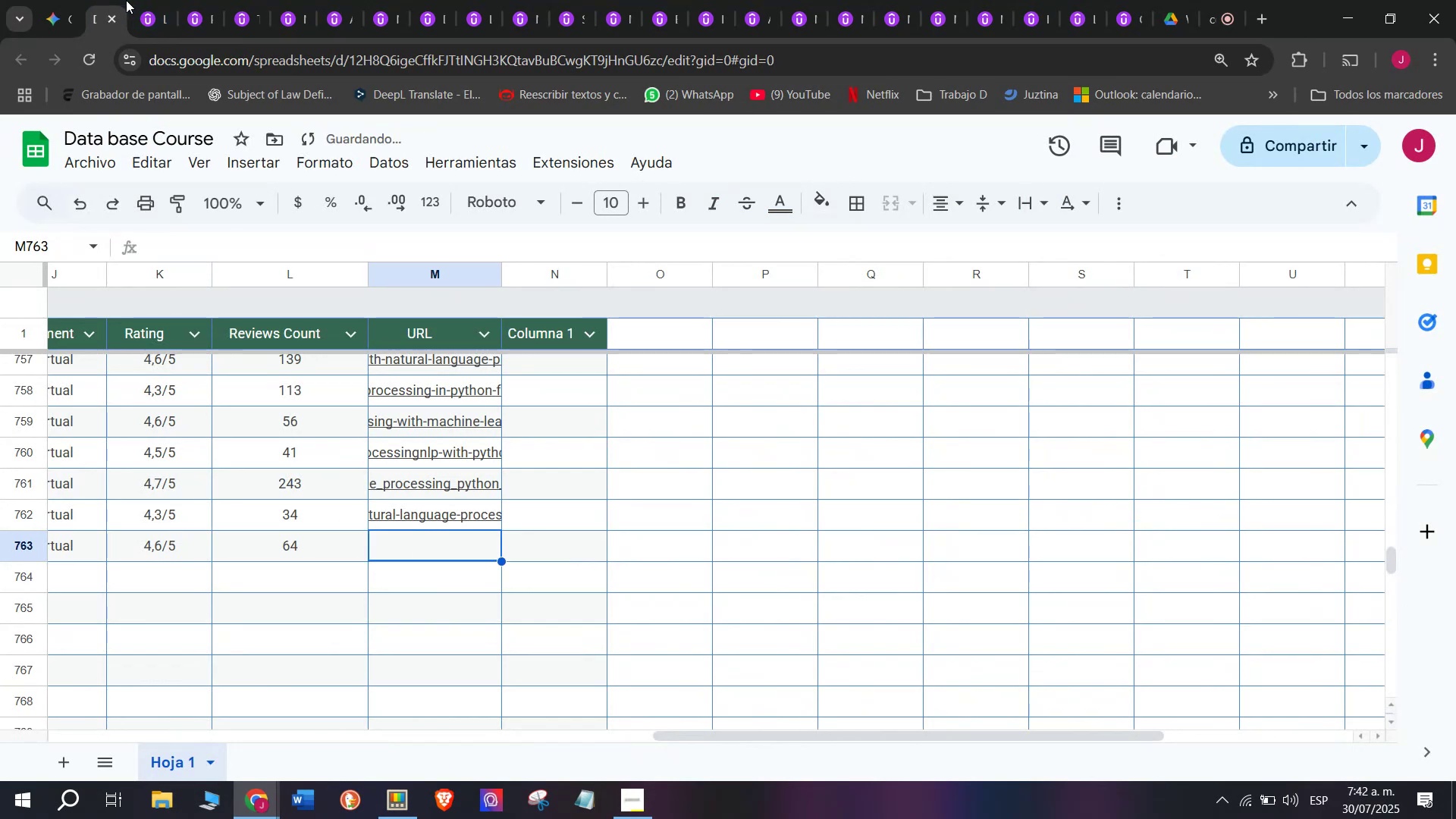 
double_click([141, 0])
 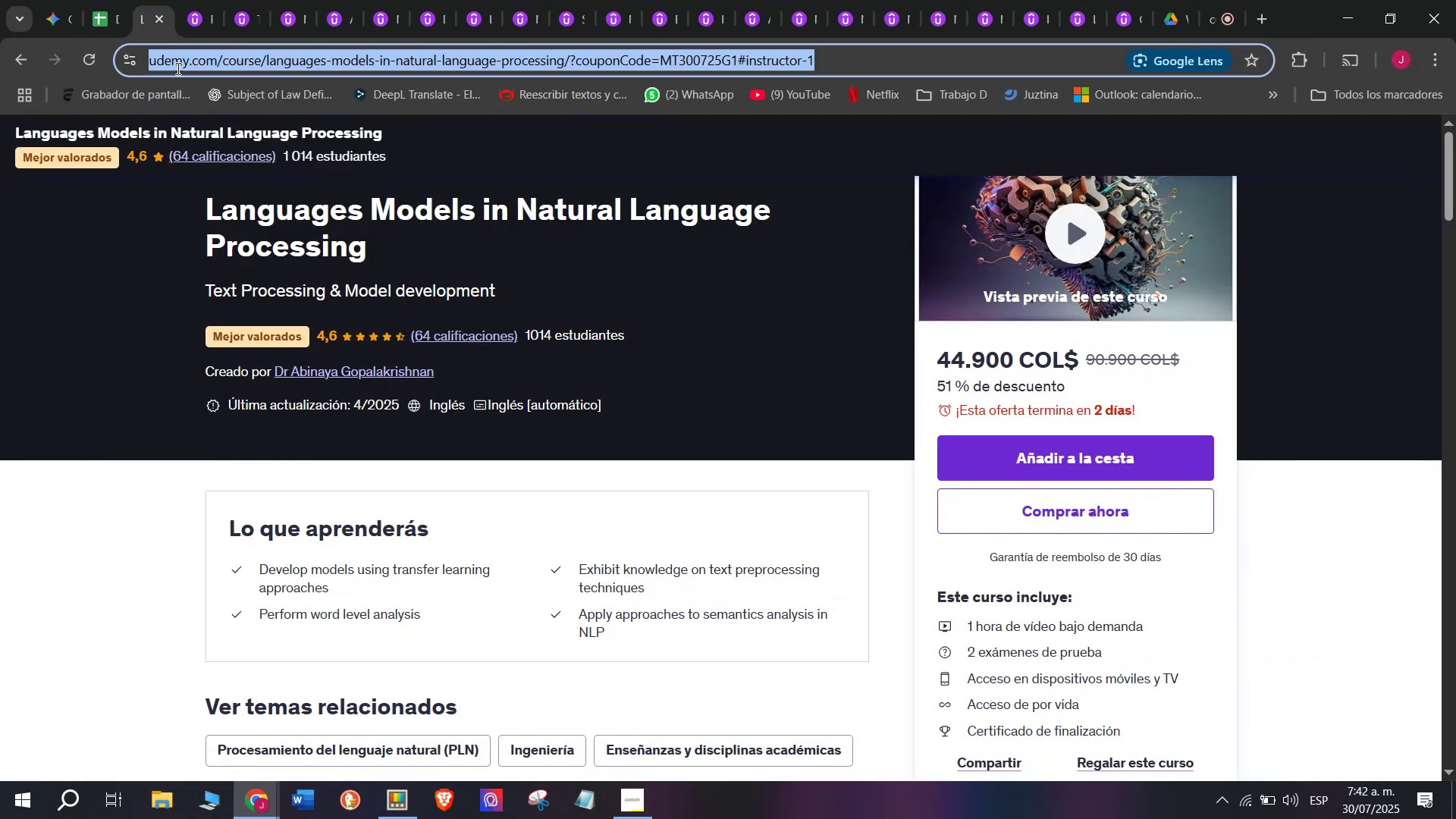 
double_click([177, 68])
 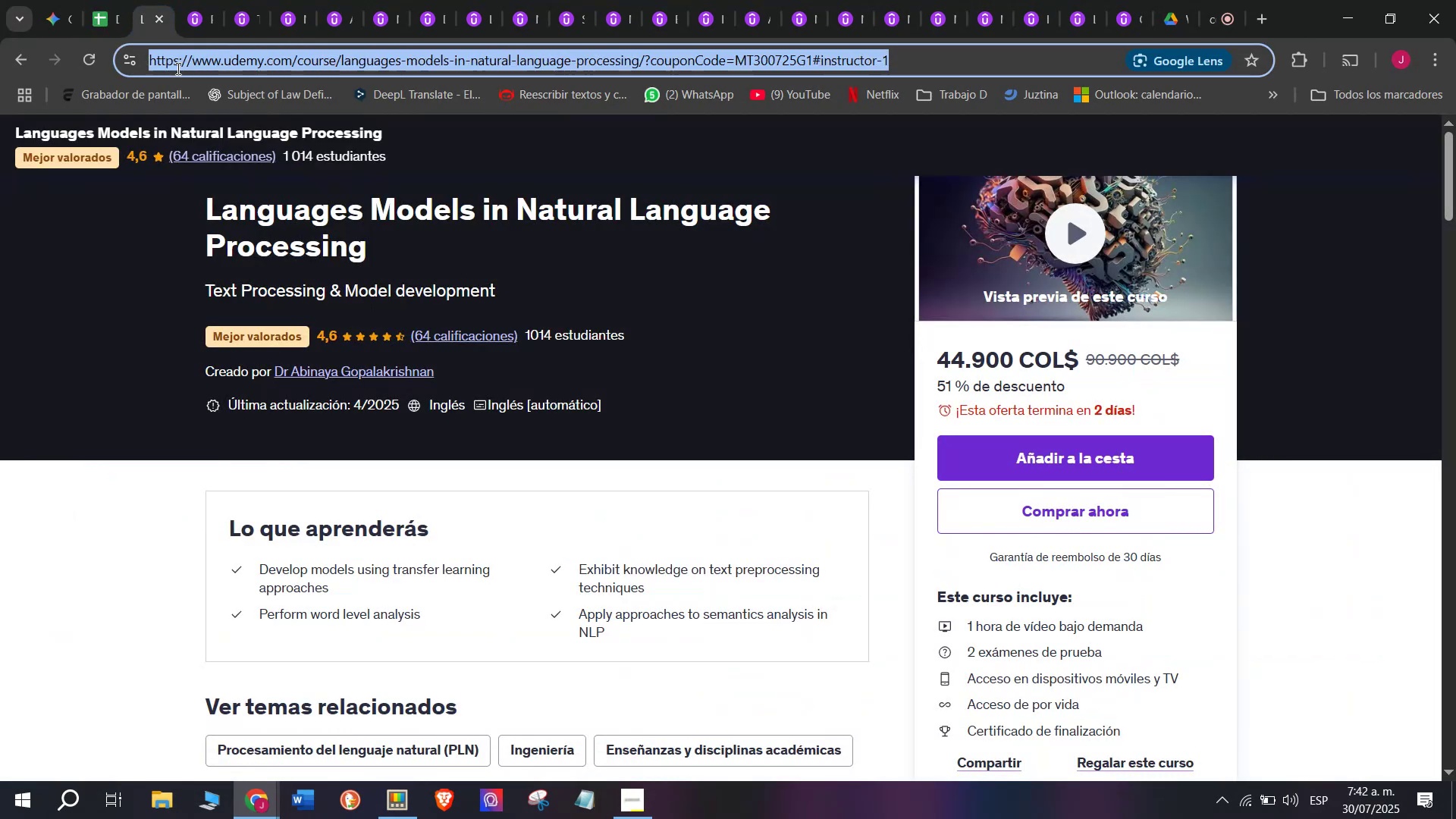 
triple_click([177, 68])
 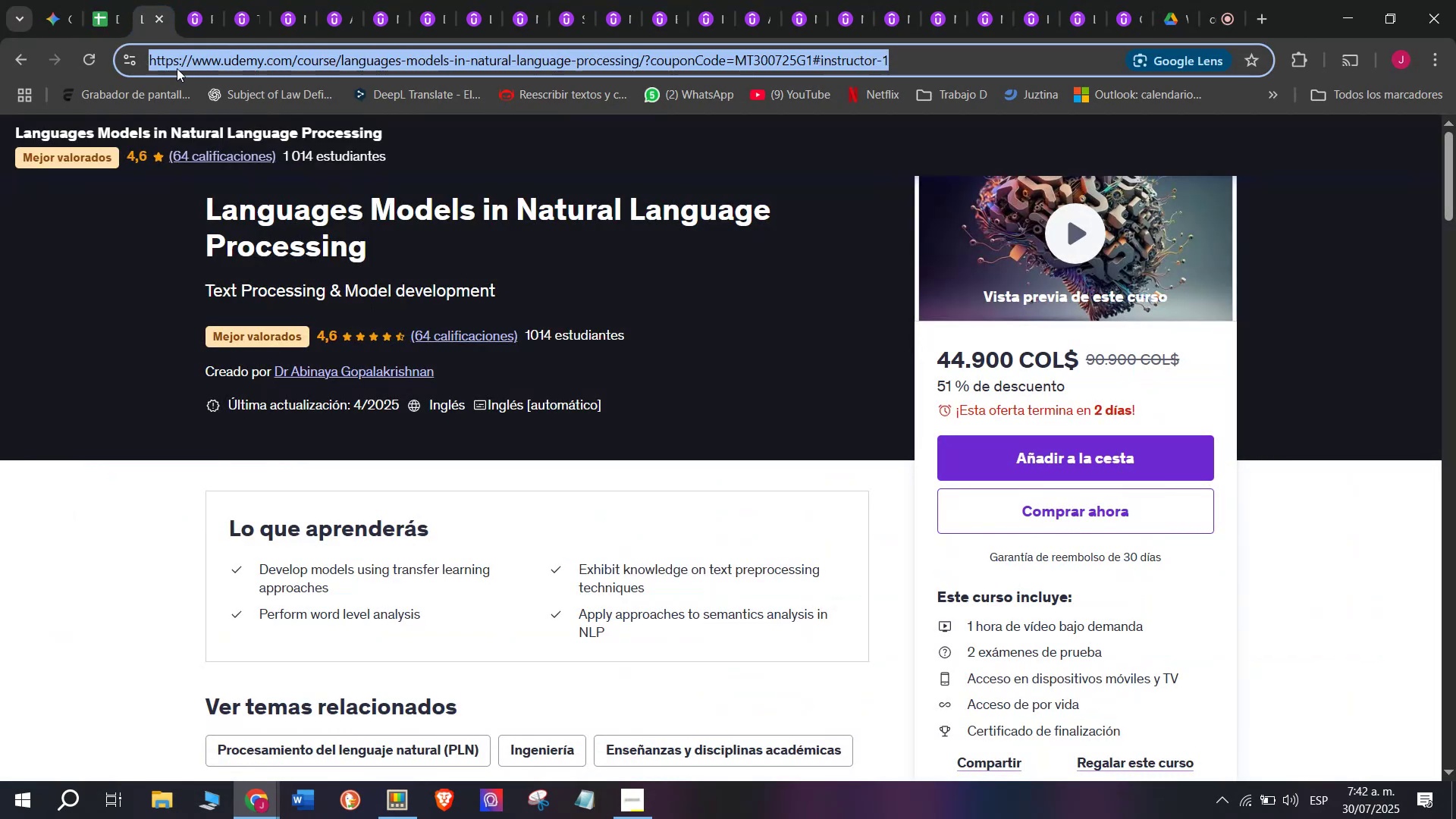 
key(Break)
 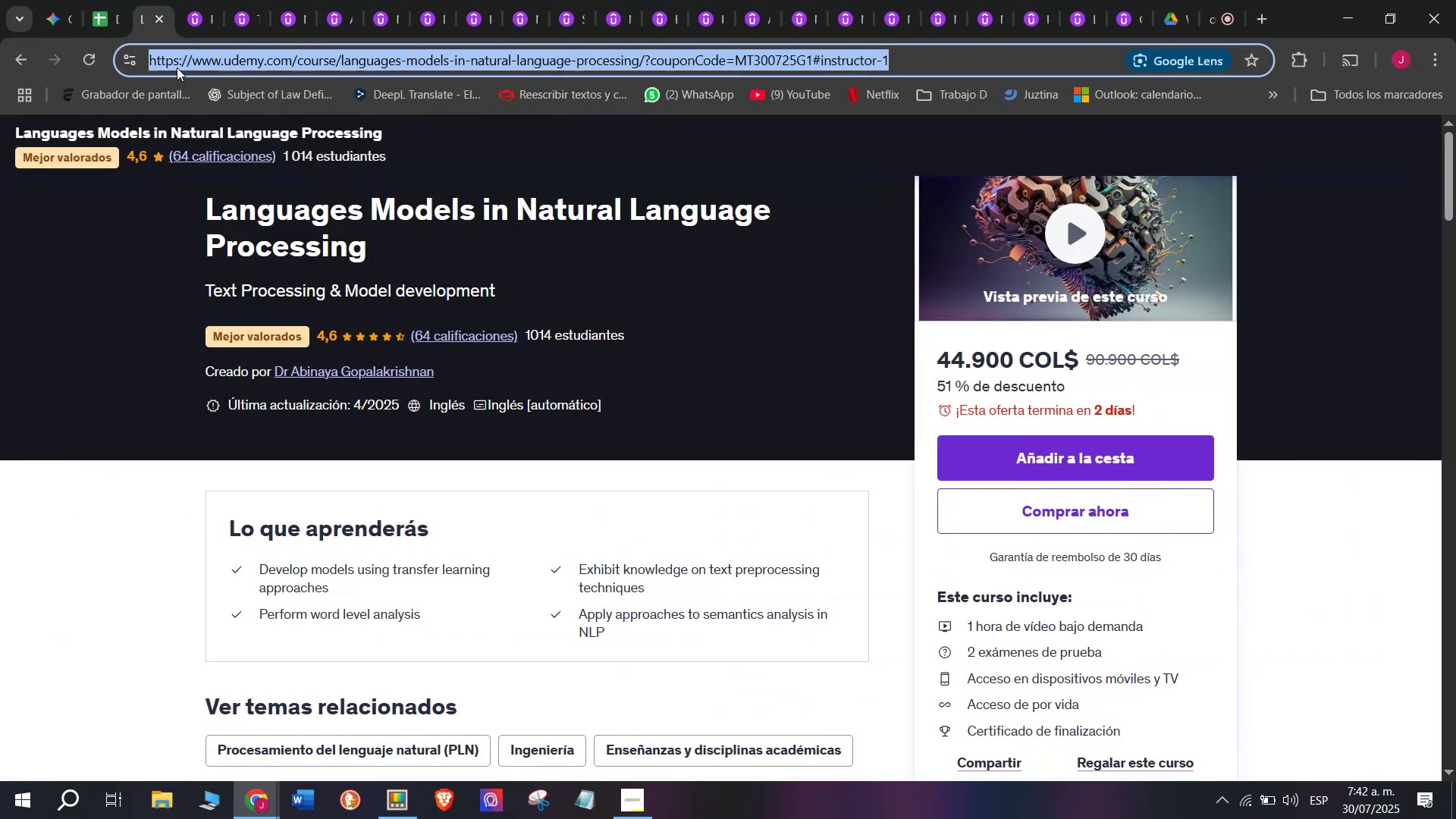 
key(Control+ControlLeft)
 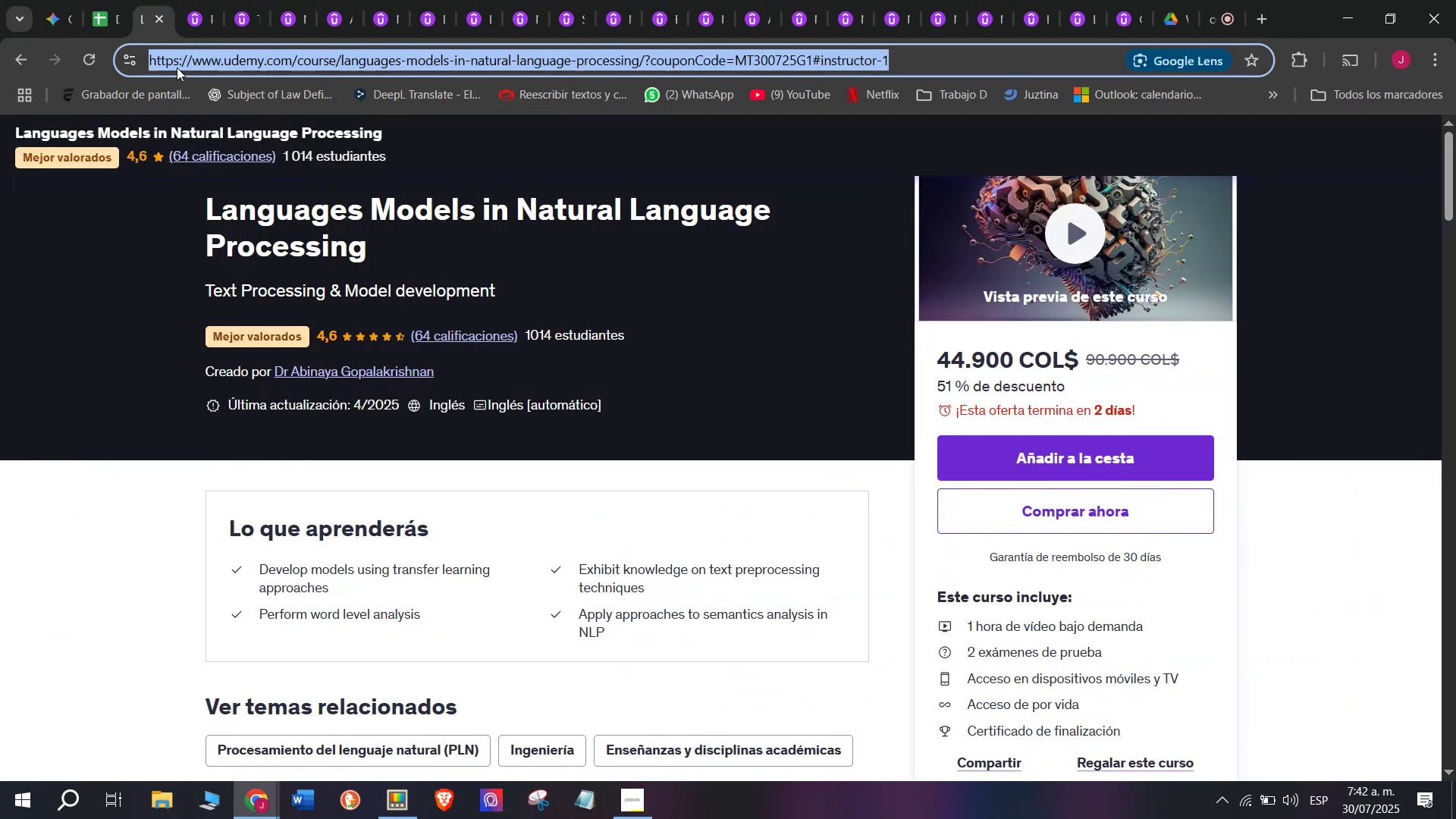 
key(Control+C)
 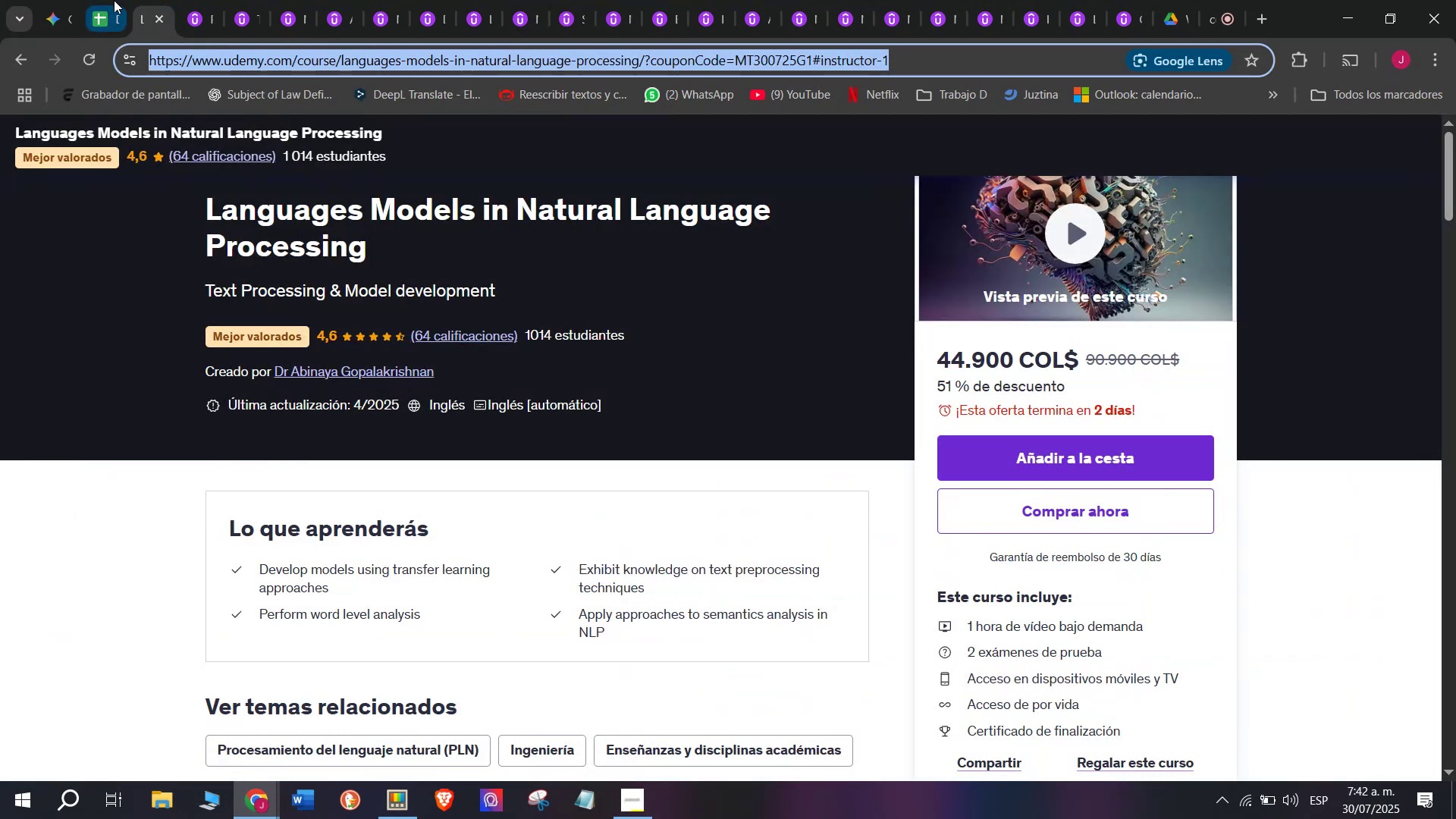 
left_click([112, 0])
 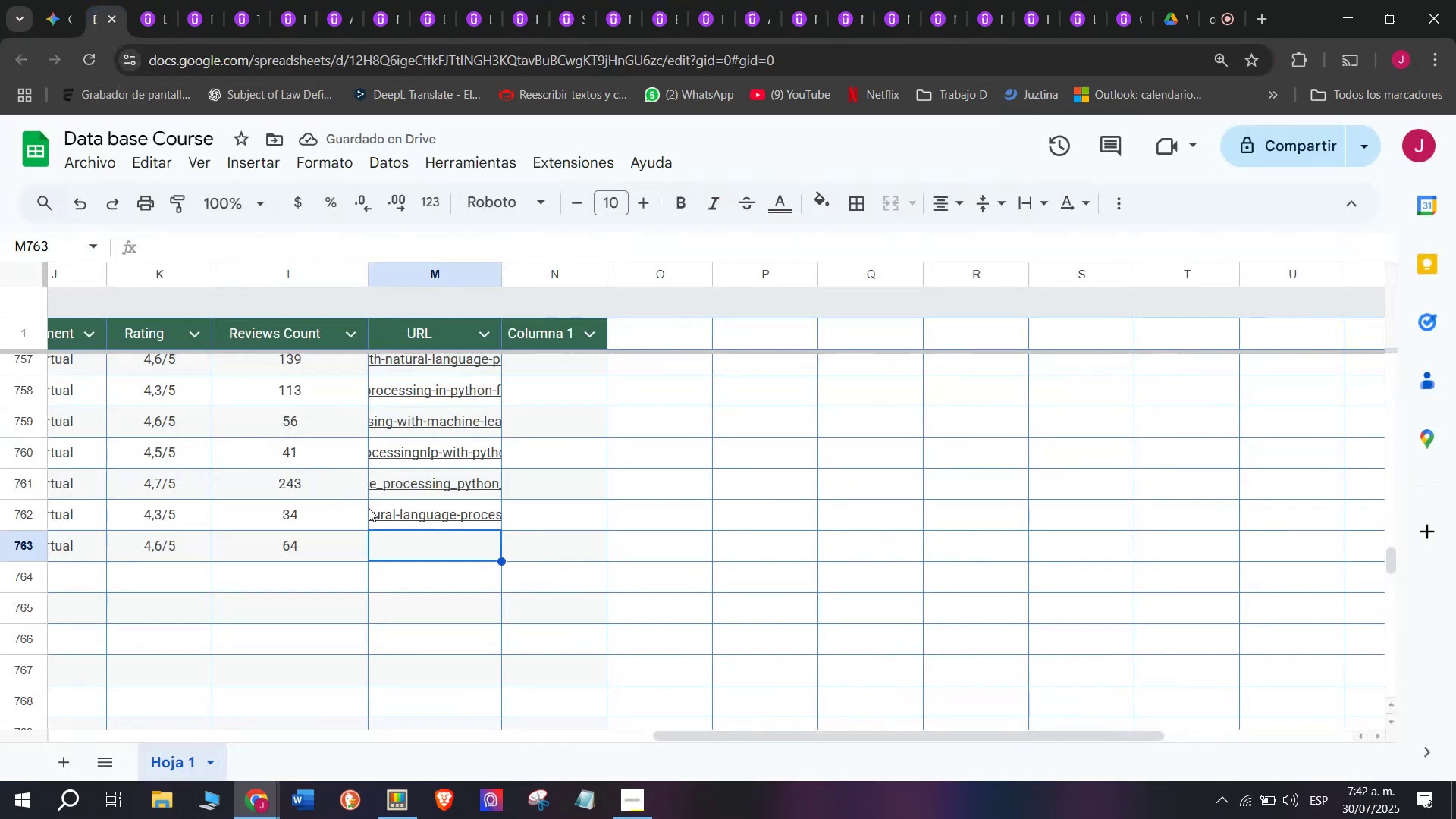 
key(Z)
 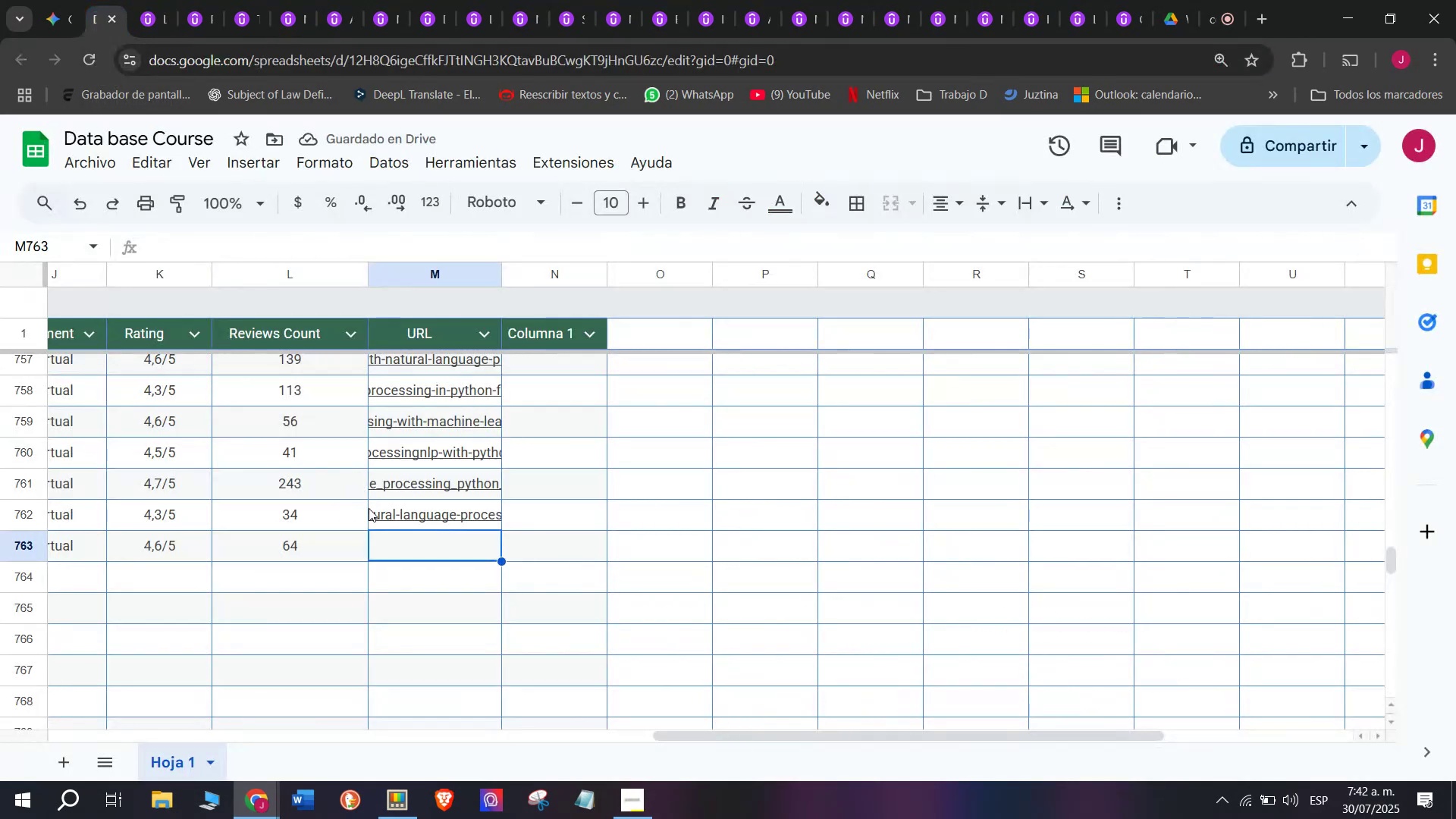 
key(Control+ControlLeft)
 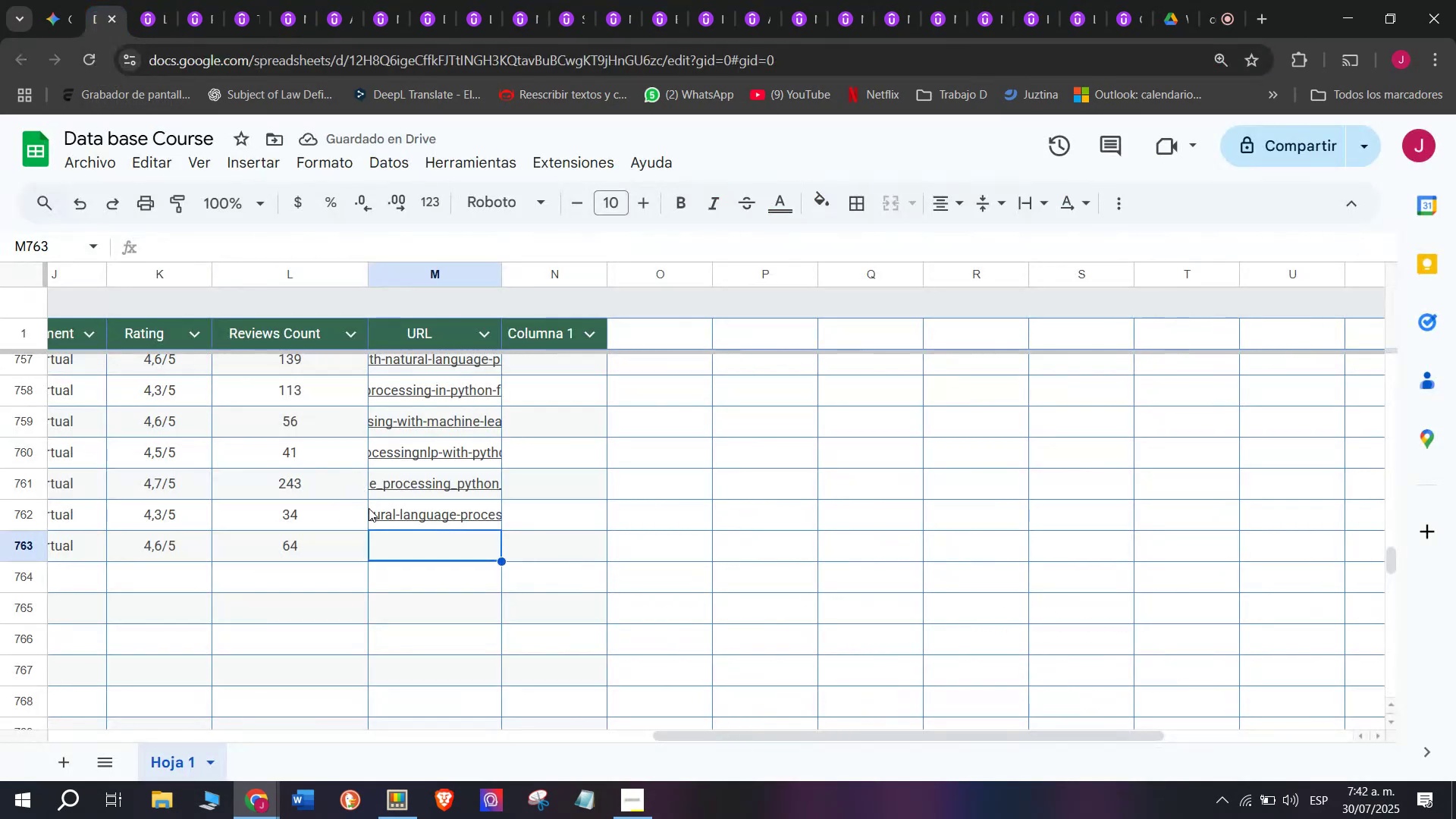 
key(Control+V)
 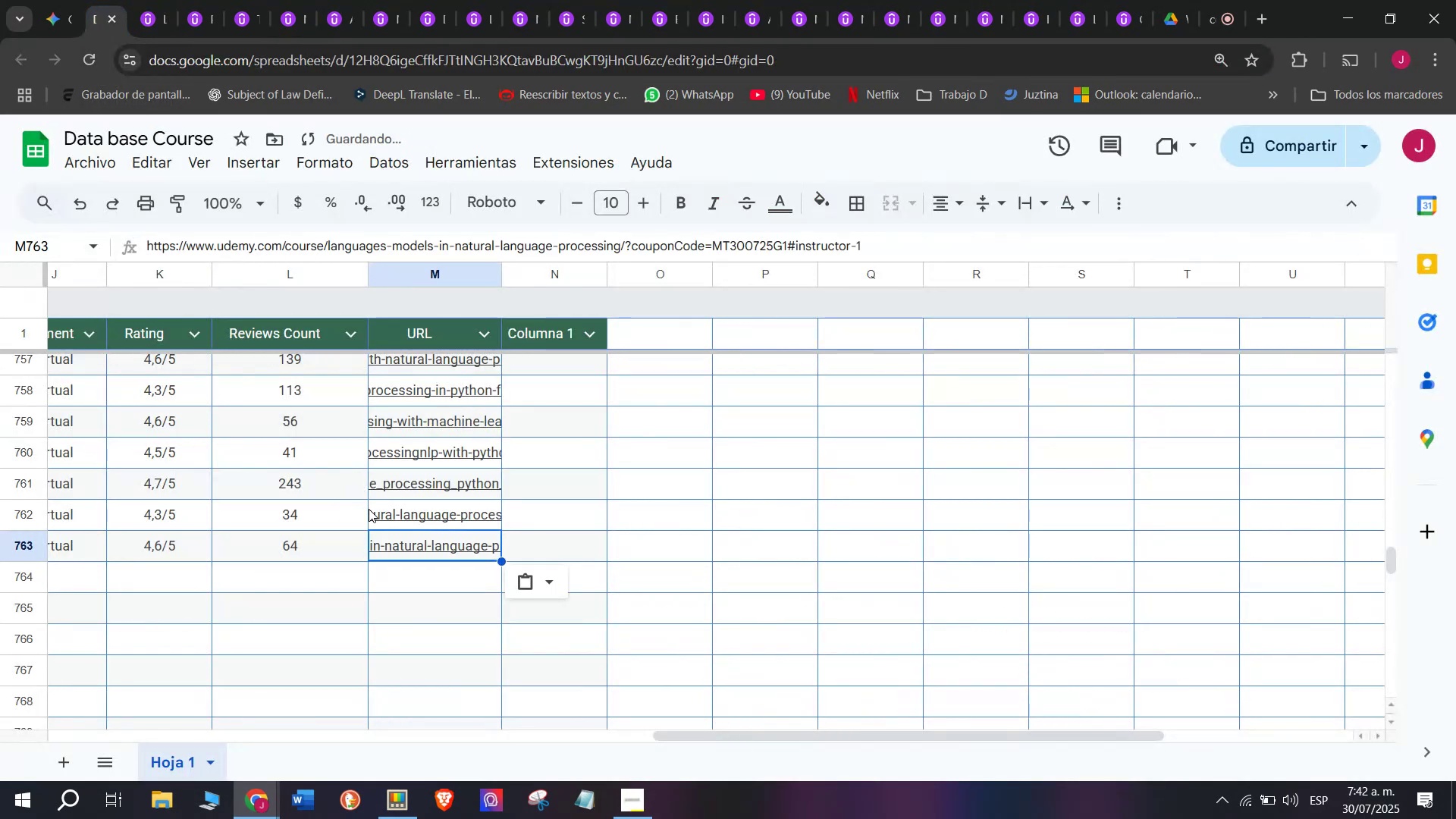 
scroll: coordinate [175, 492], scroll_direction: up, amount: 11.0
 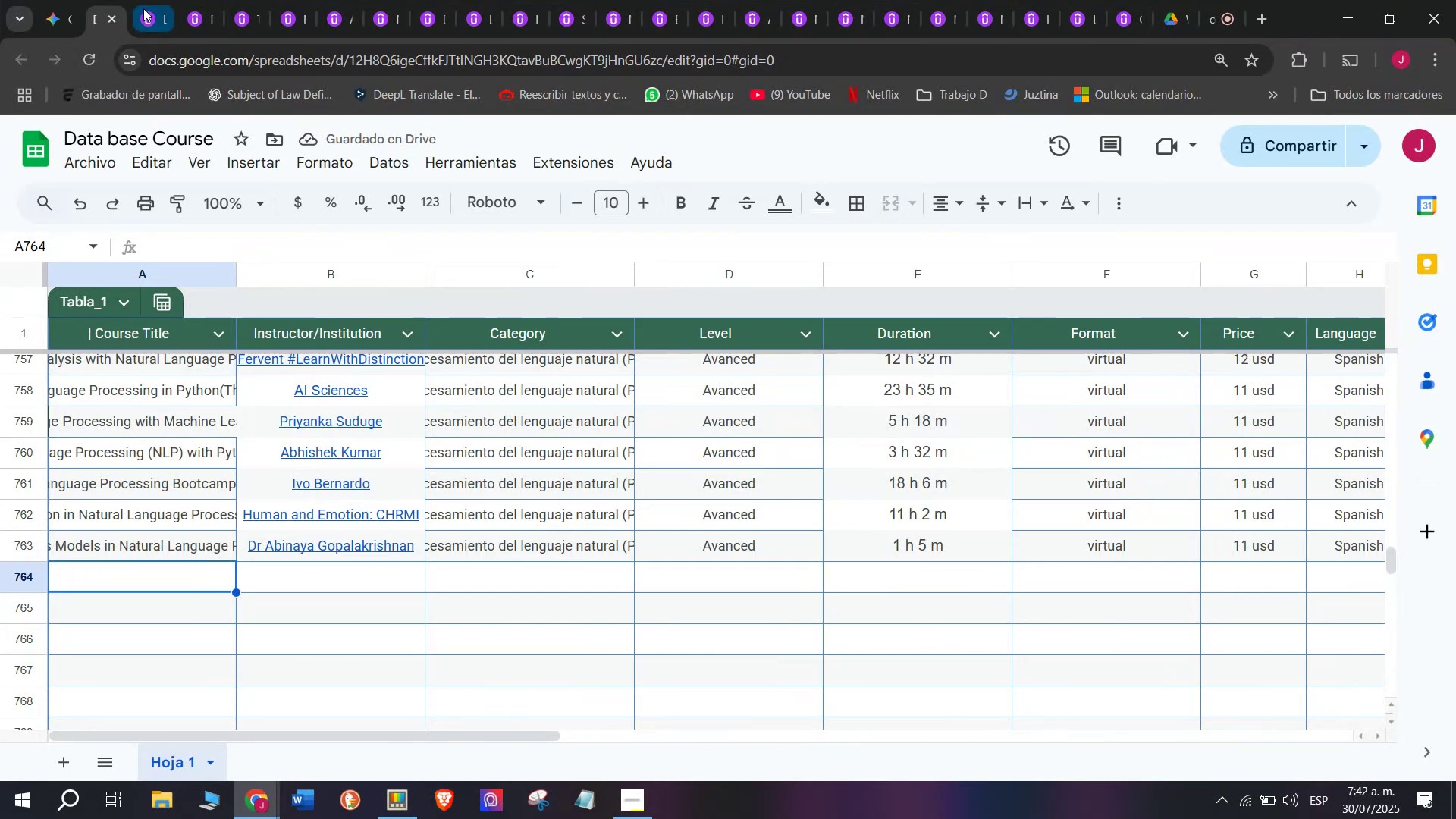 
left_click([184, 567])
 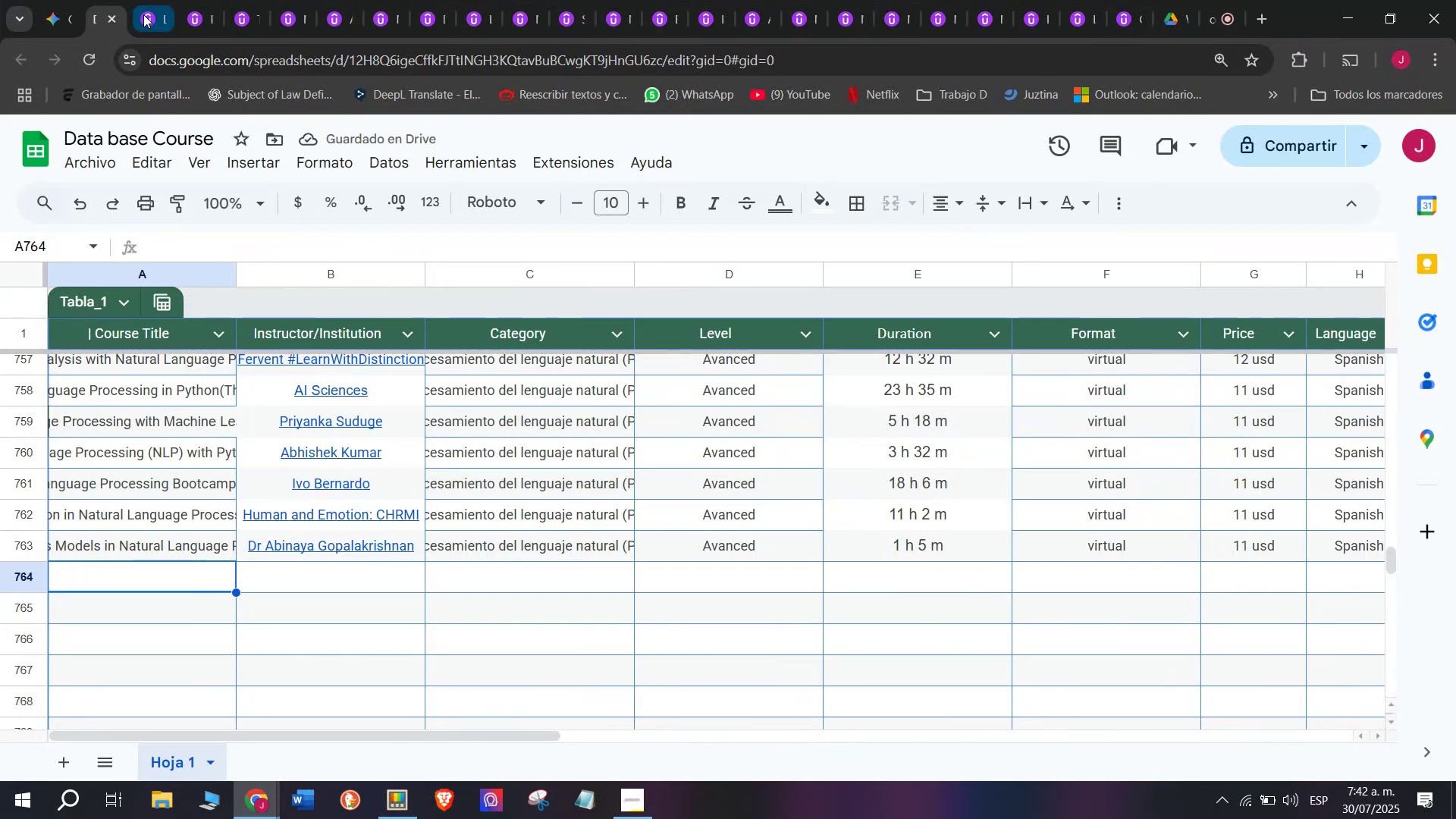 
left_click([143, 8])
 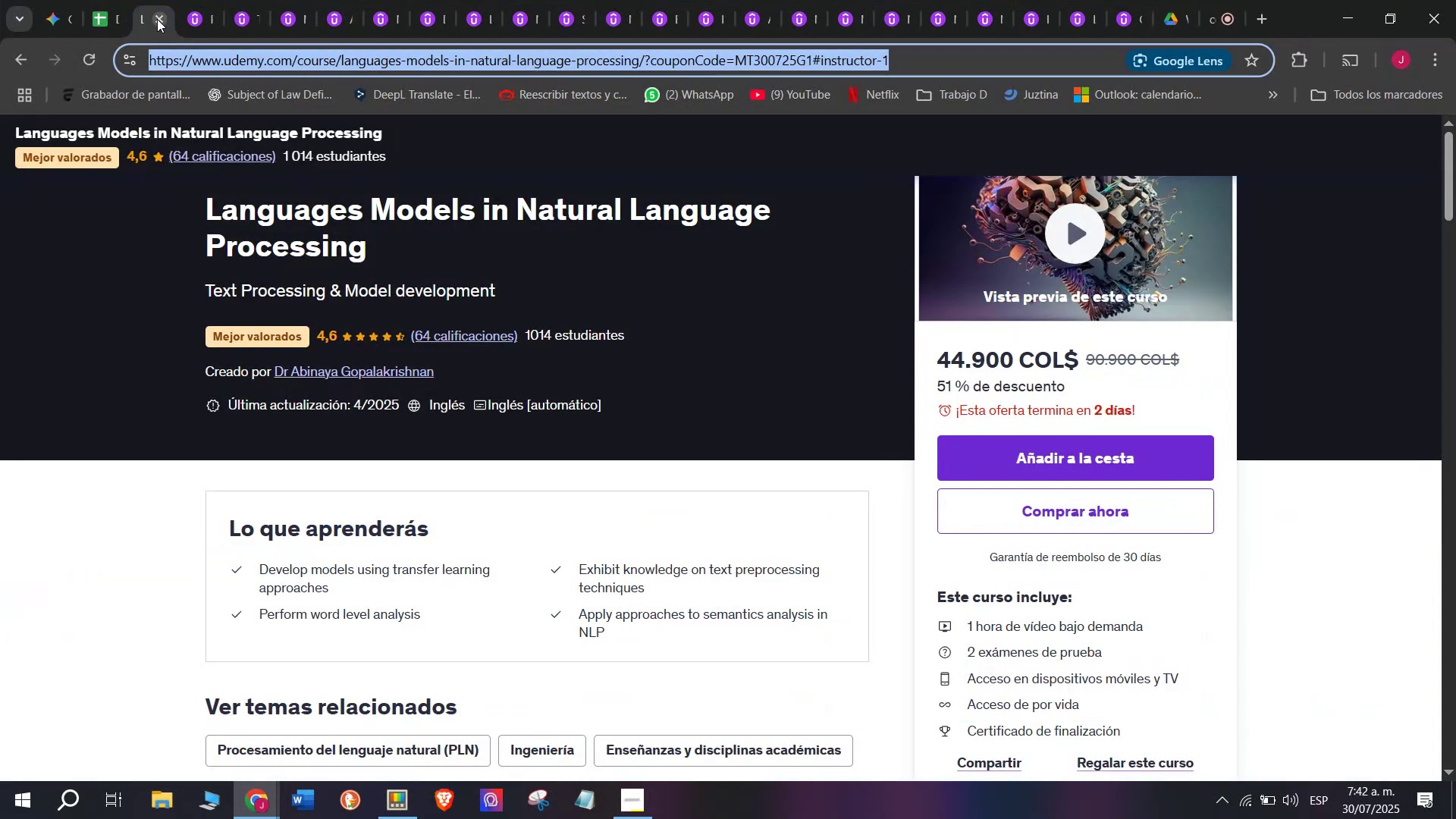 
left_click([157, 19])
 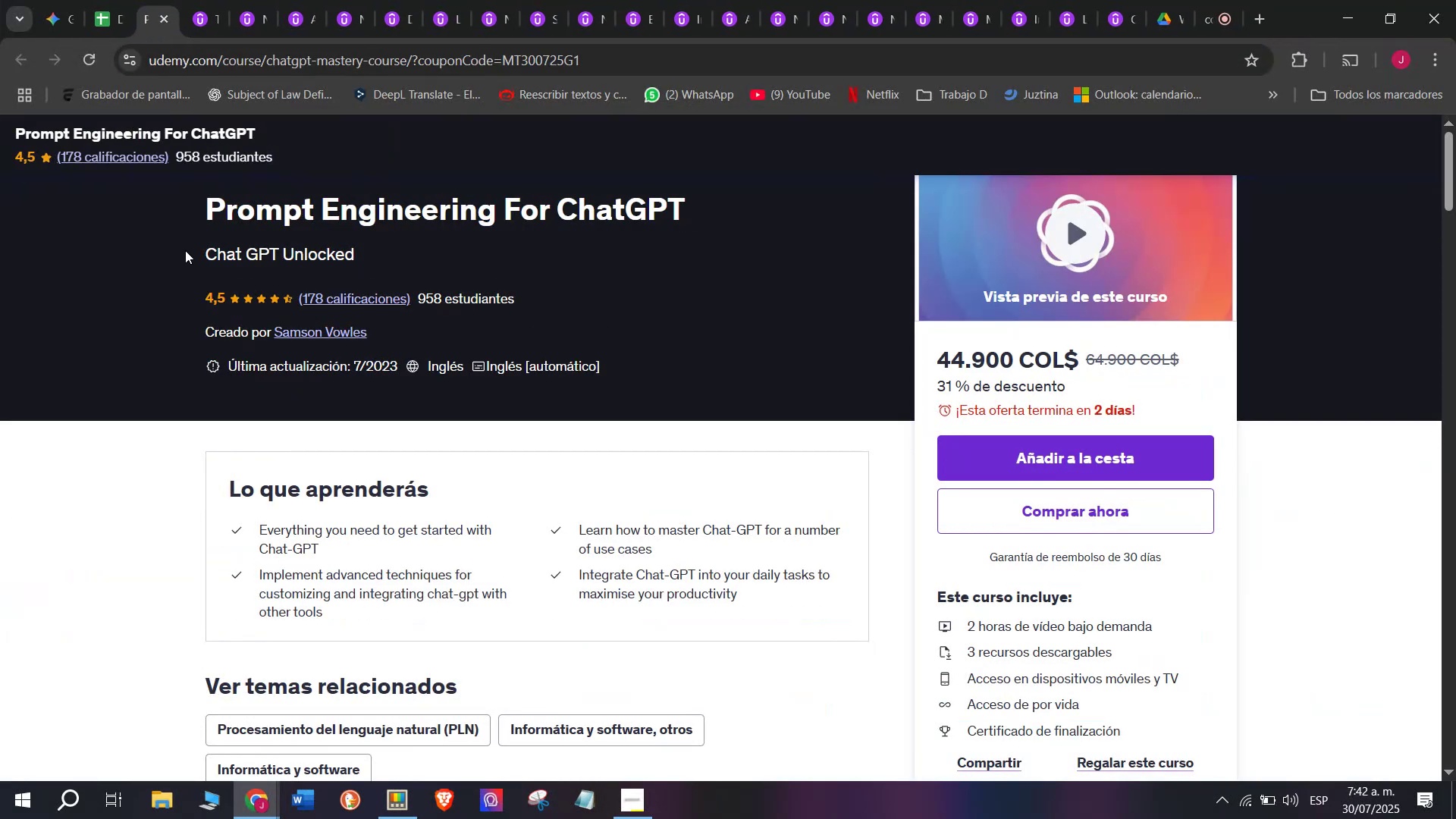 
left_click_drag(start_coordinate=[199, 191], to_coordinate=[711, 216])
 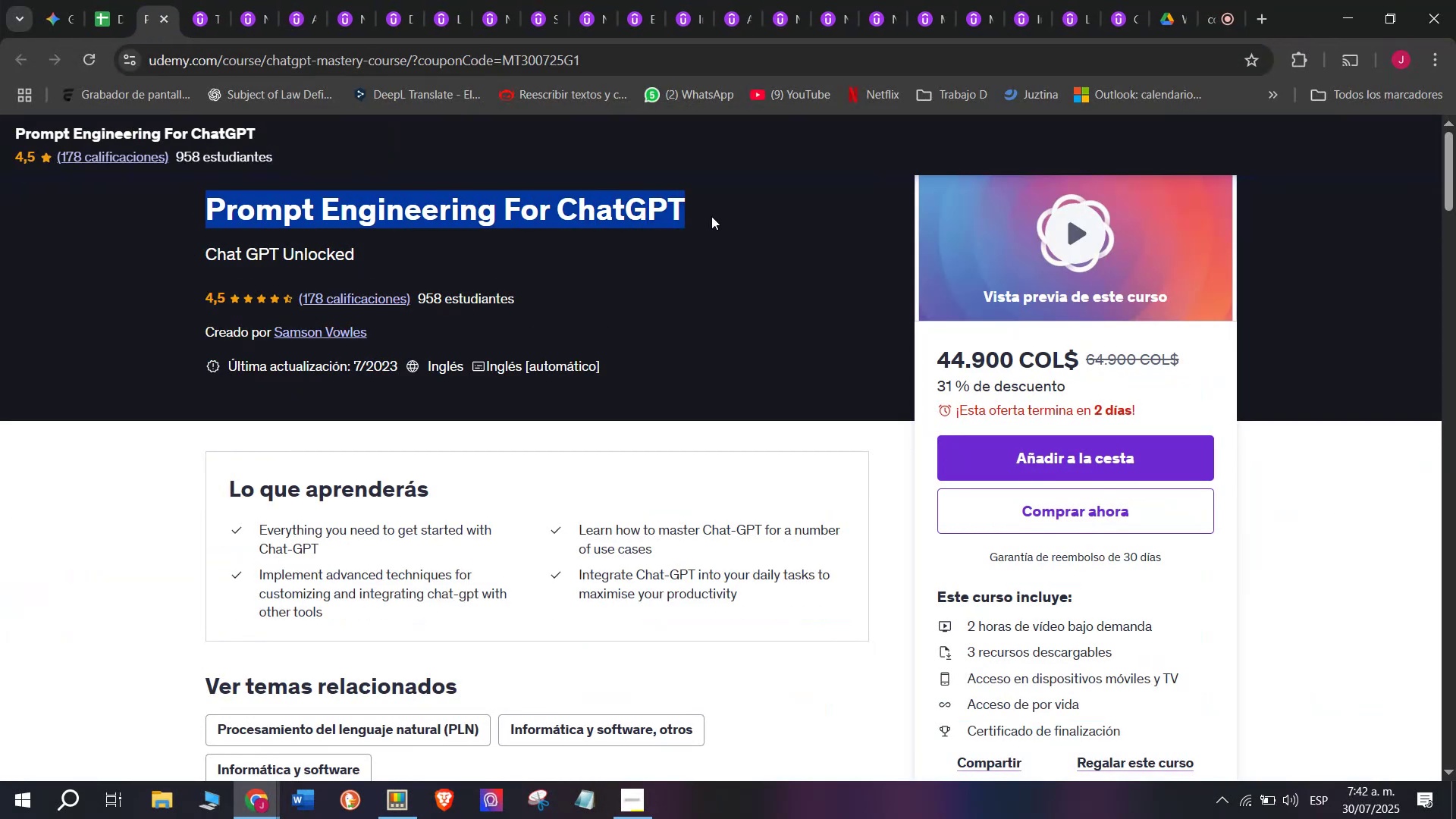 
key(Control+ControlLeft)
 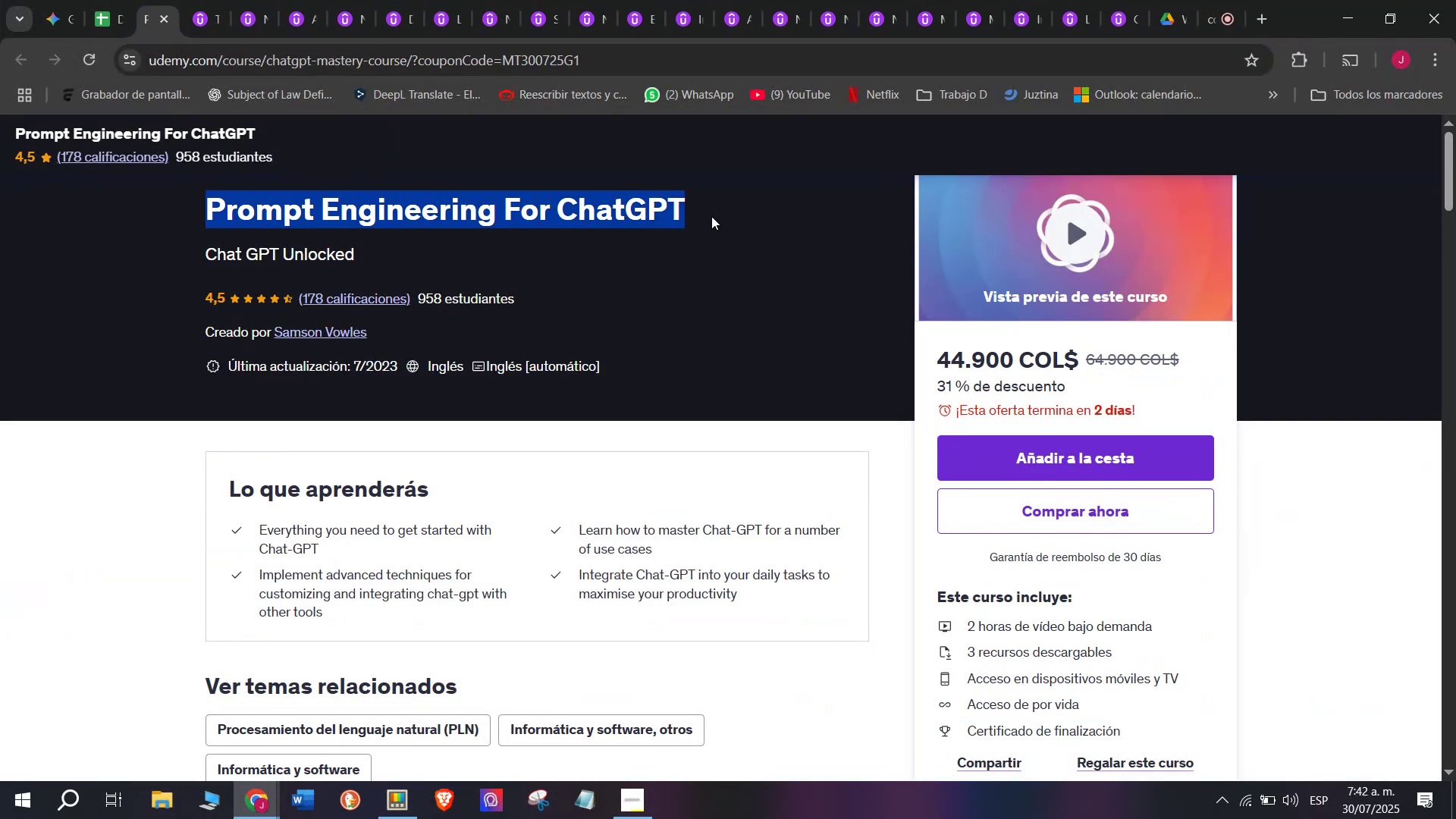 
key(Break)
 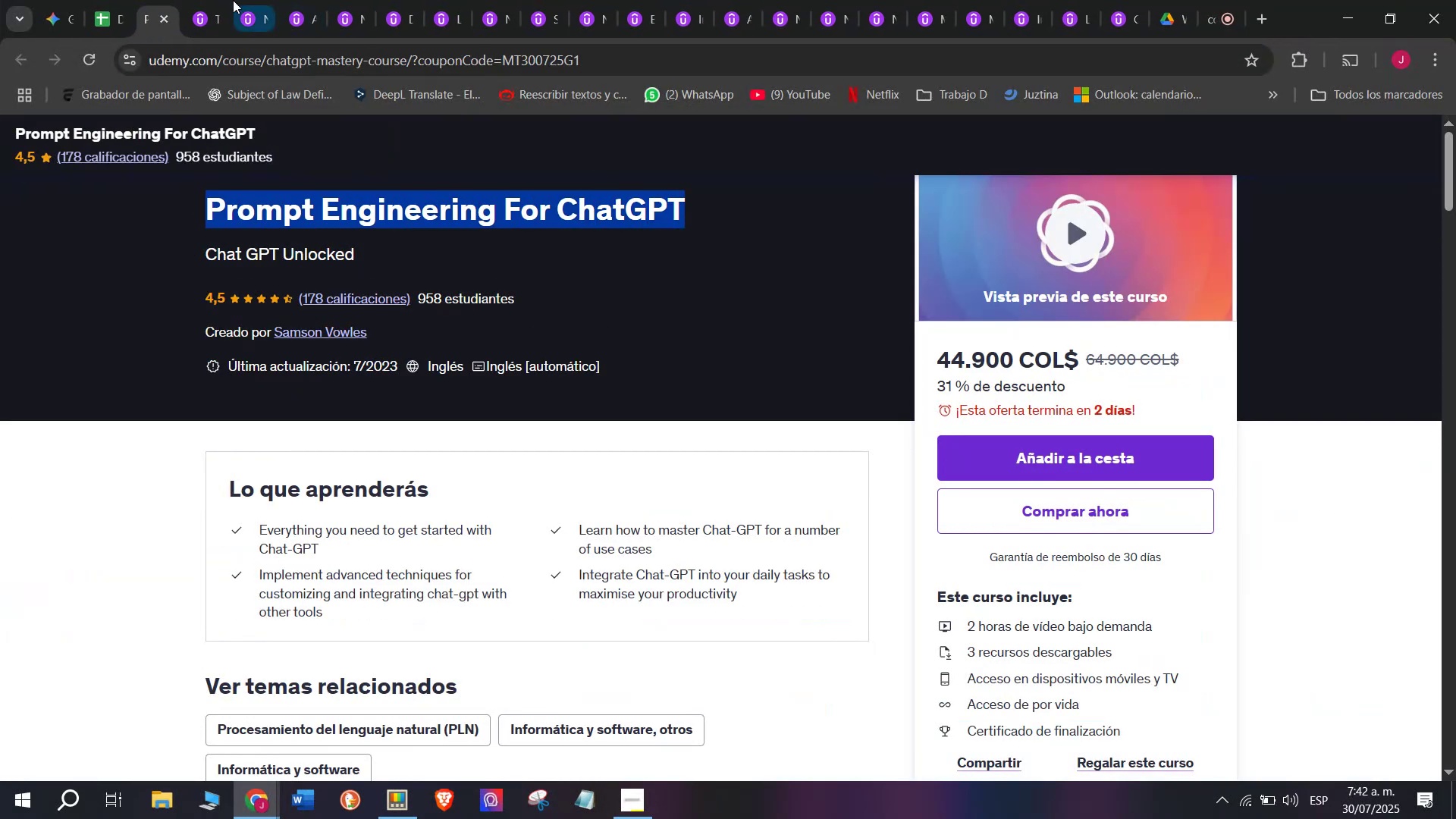 
key(Control+C)
 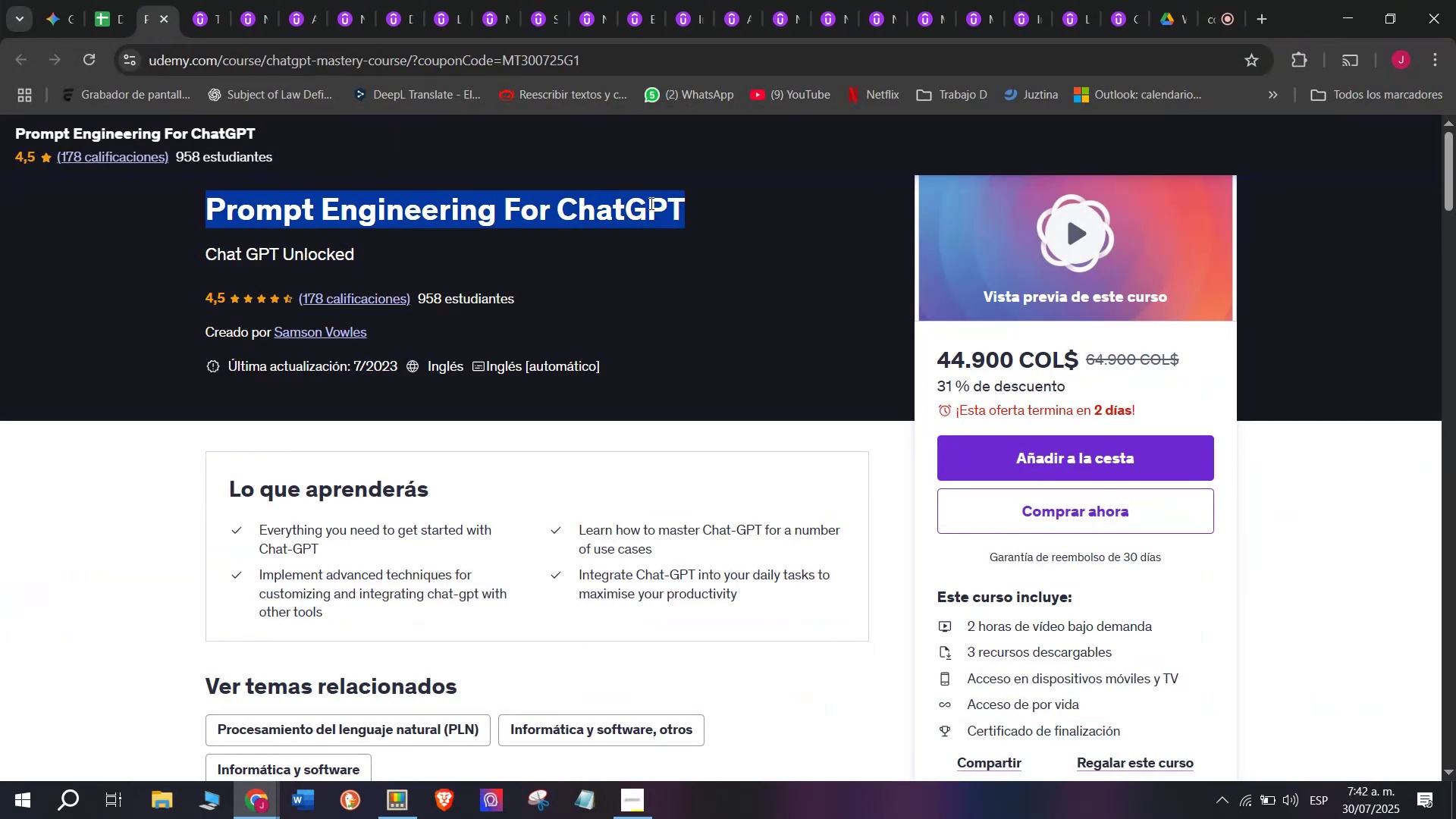 
key(Control+ControlLeft)
 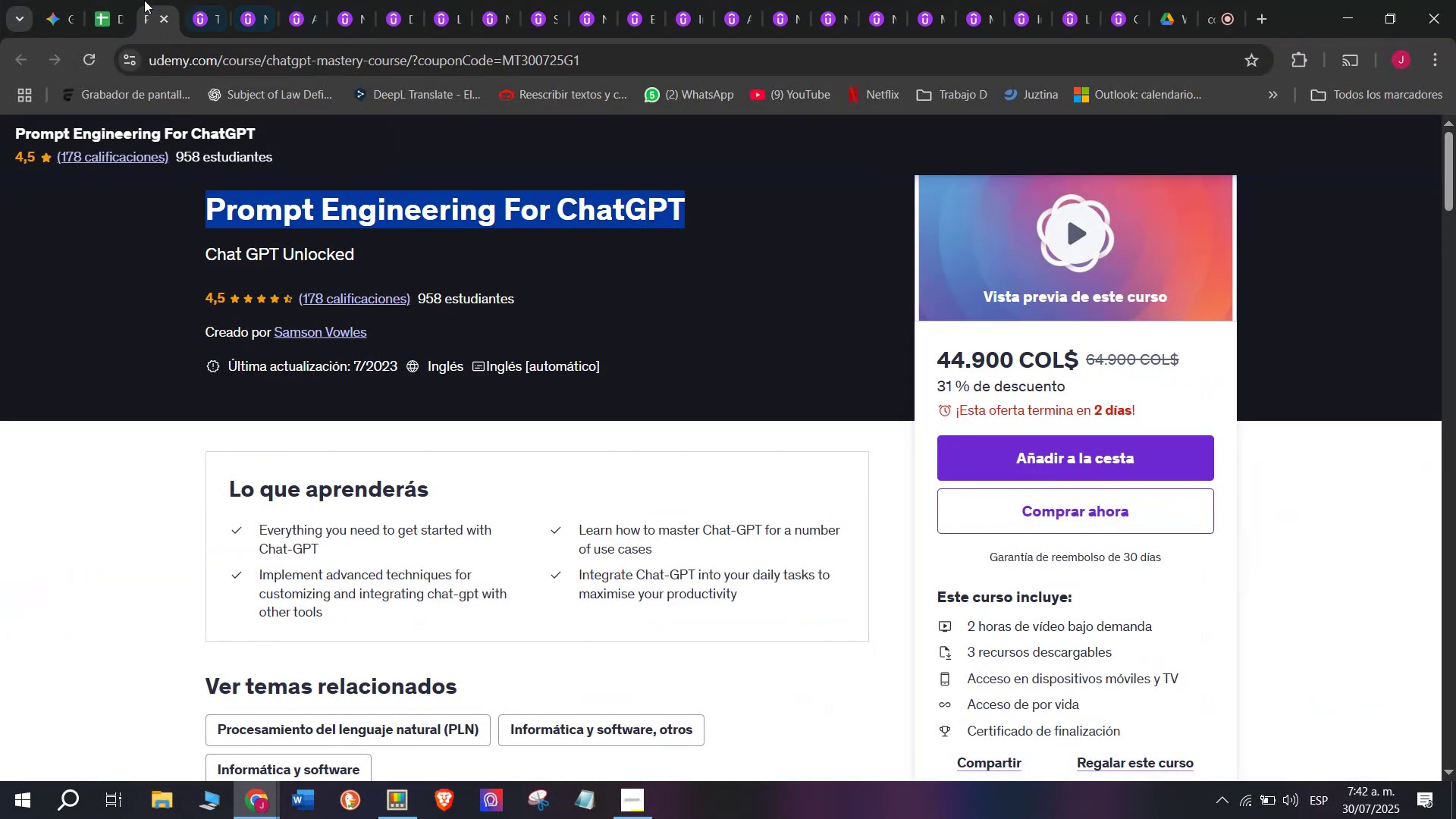 
key(Break)
 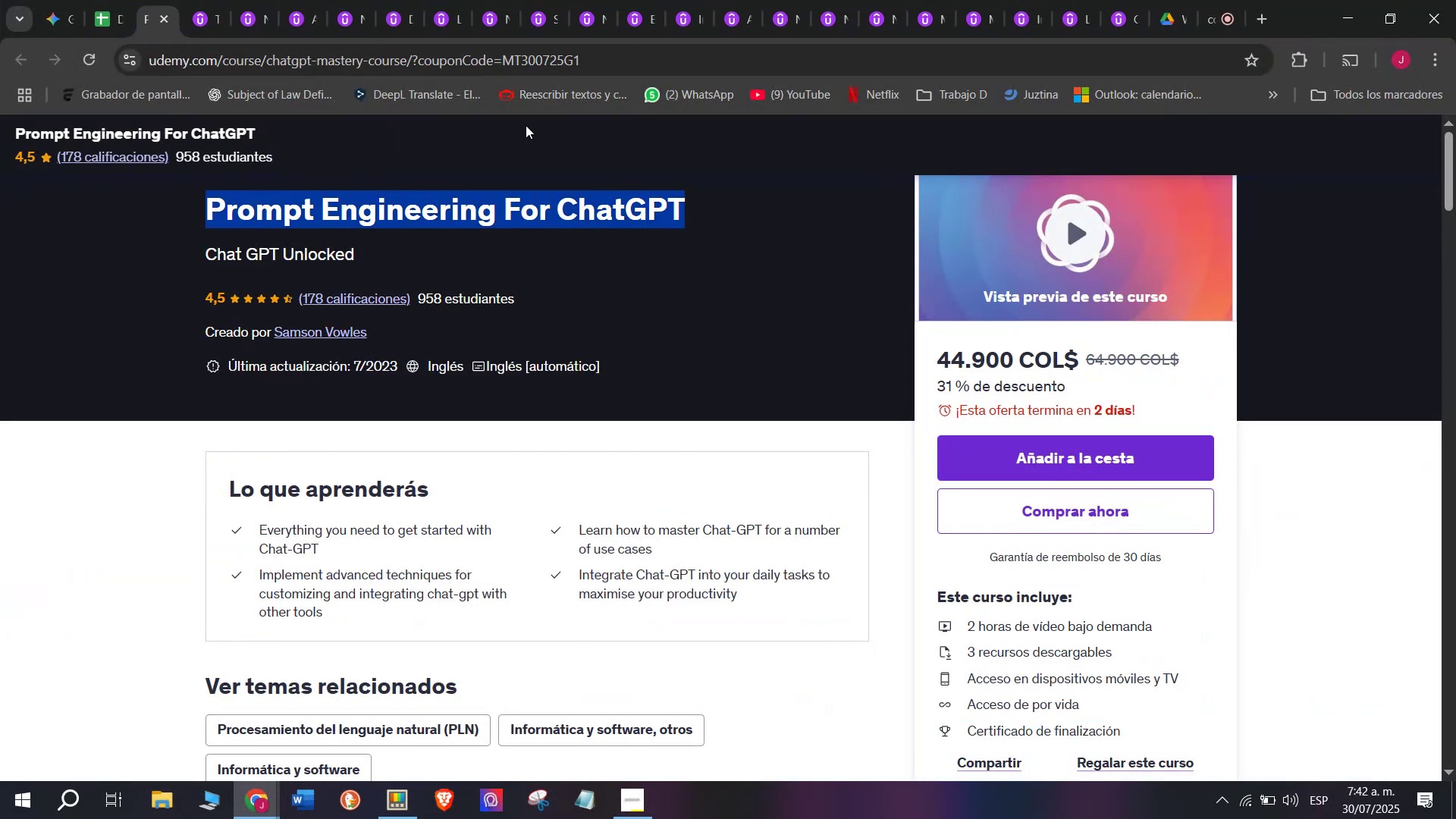 
key(Control+C)
 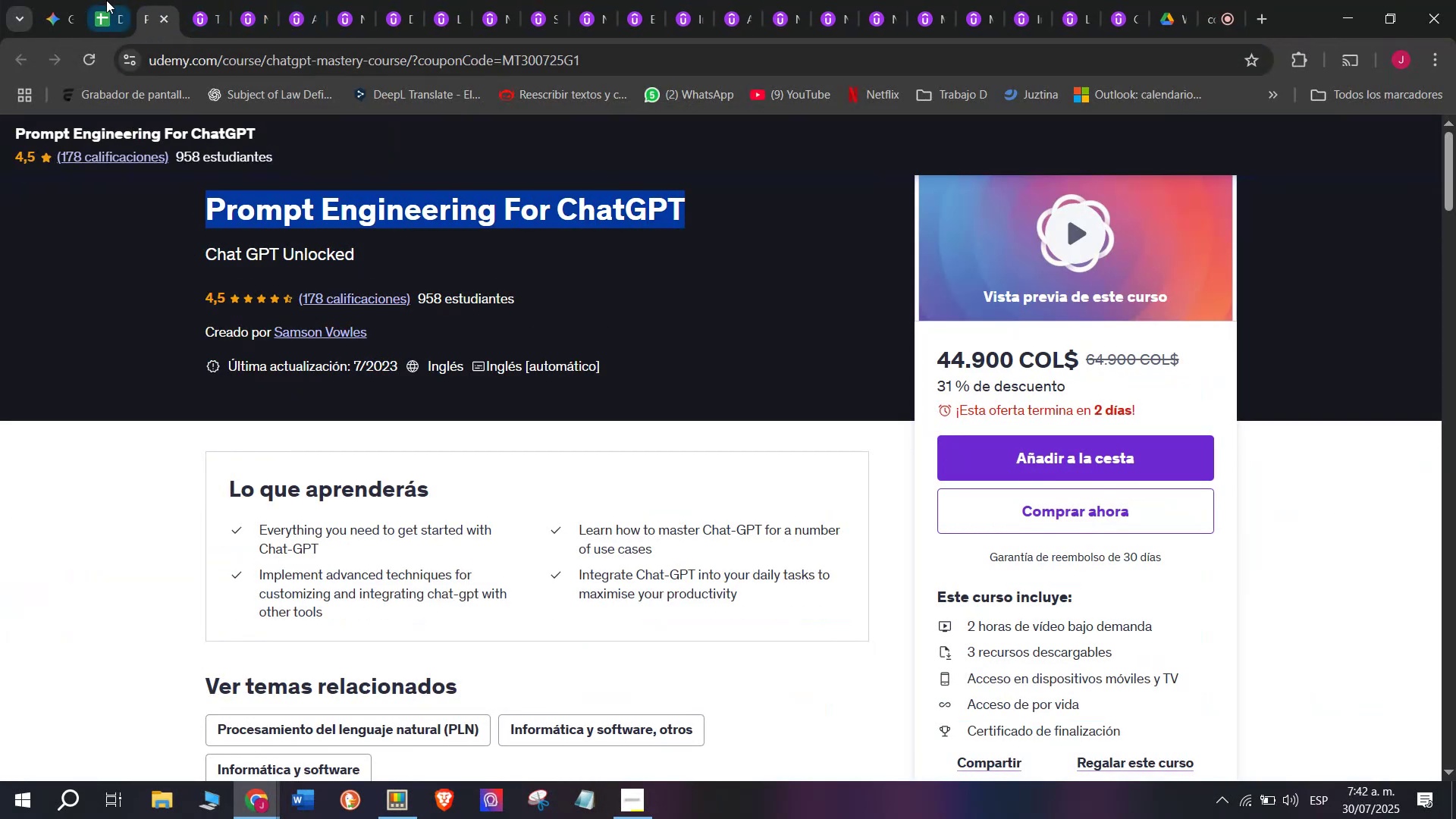 
left_click([106, 0])
 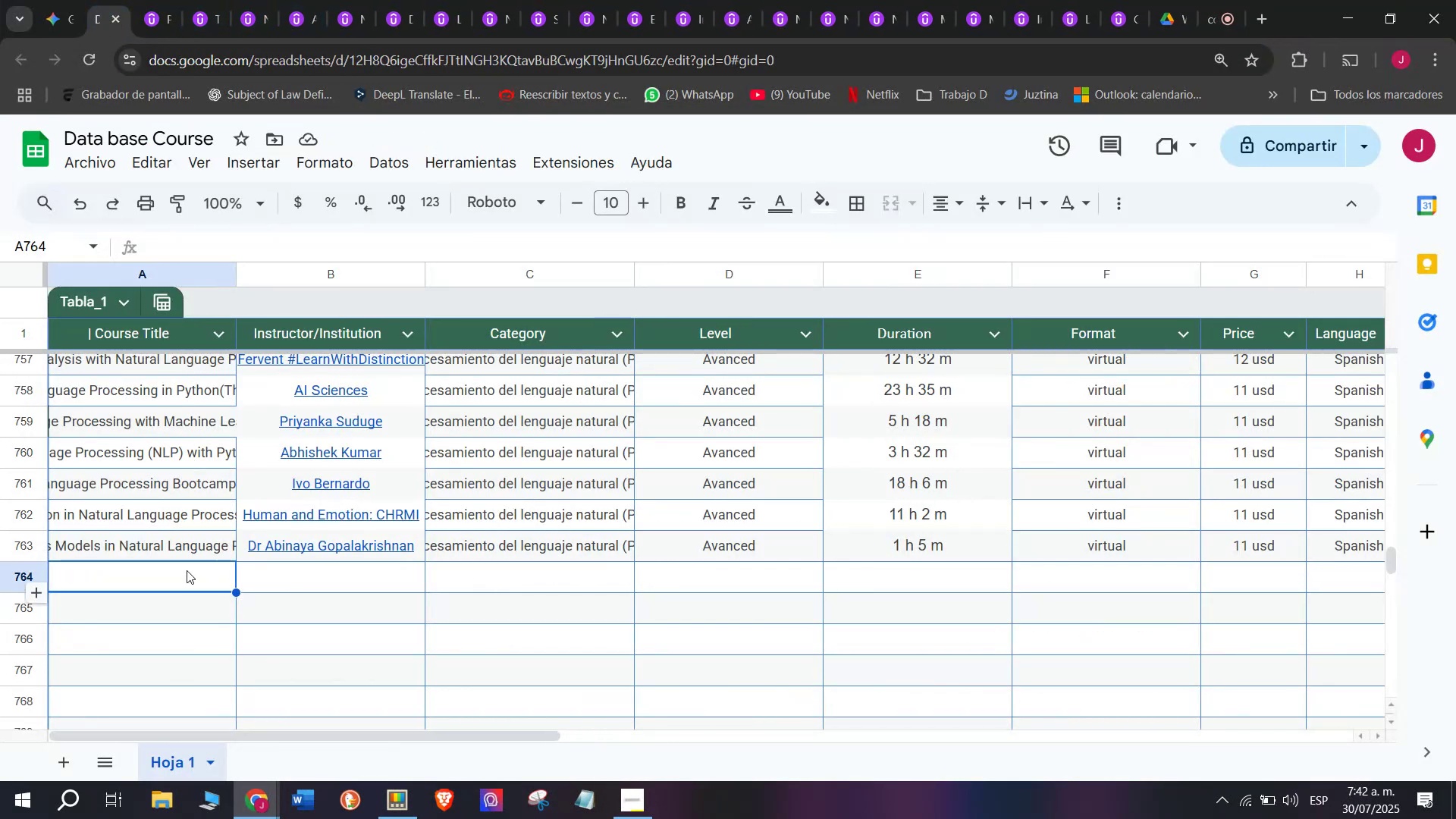 
double_click([187, 570])
 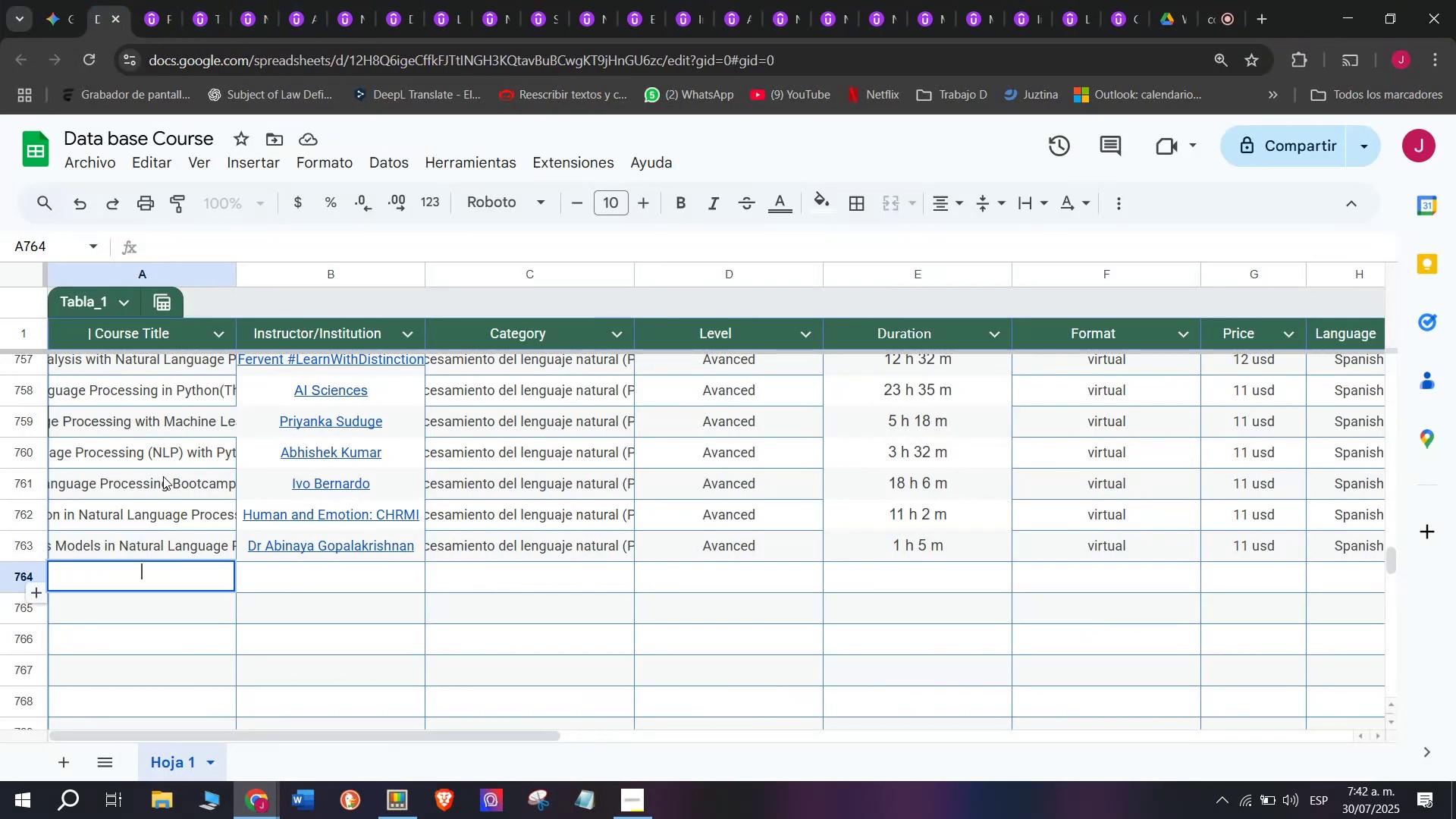 
key(Control+ControlLeft)
 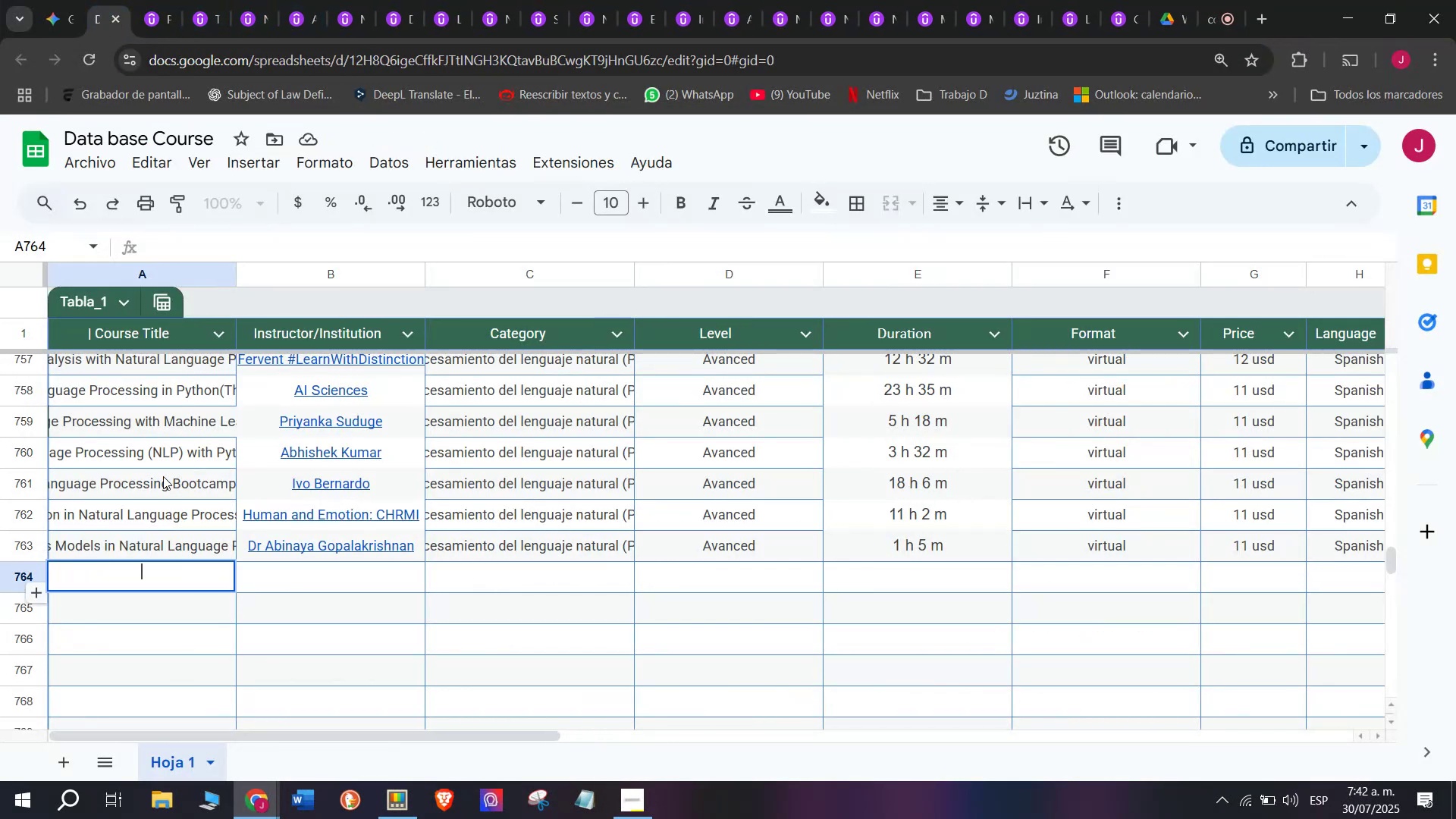 
key(Z)
 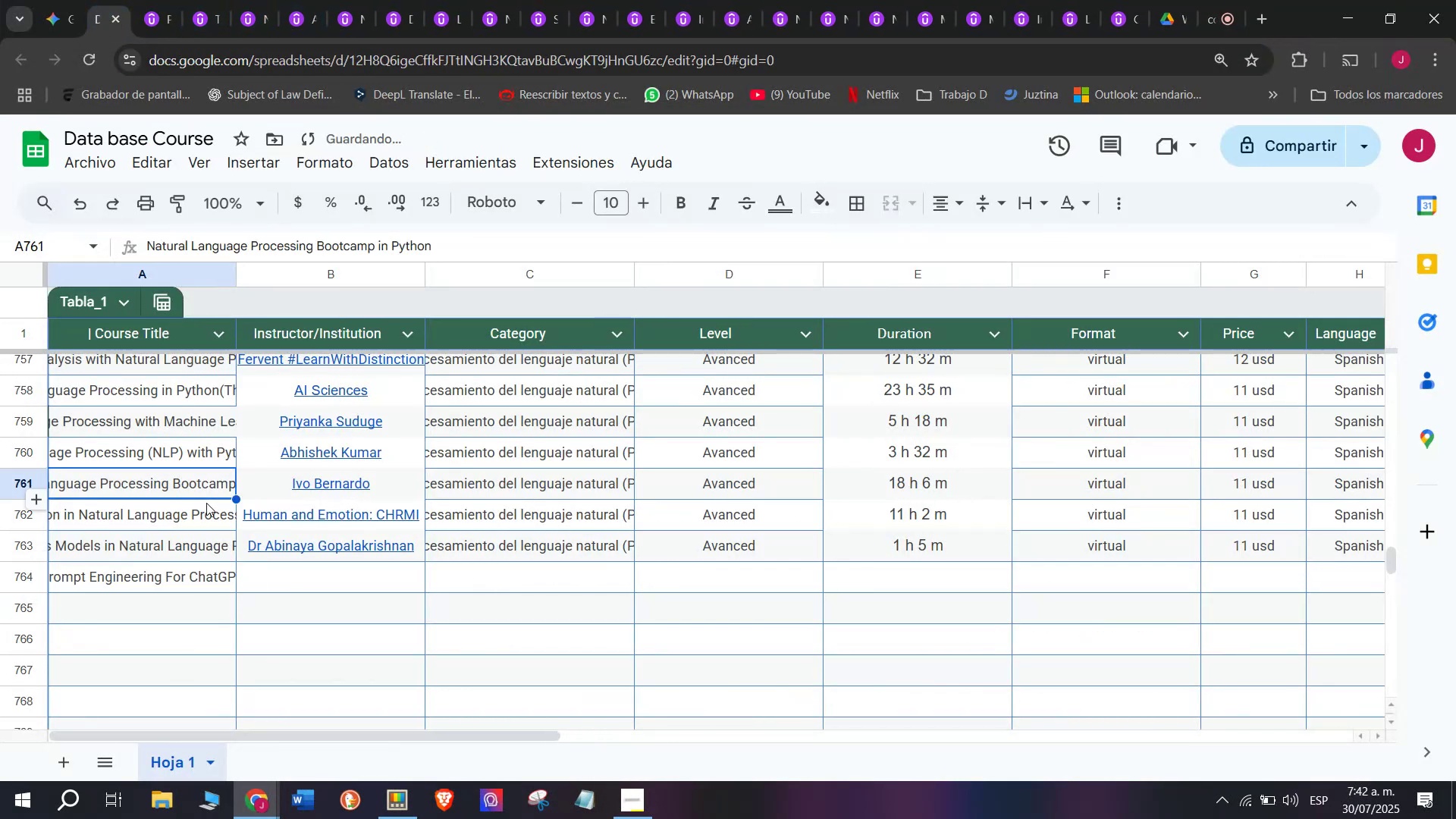 
key(Control+V)
 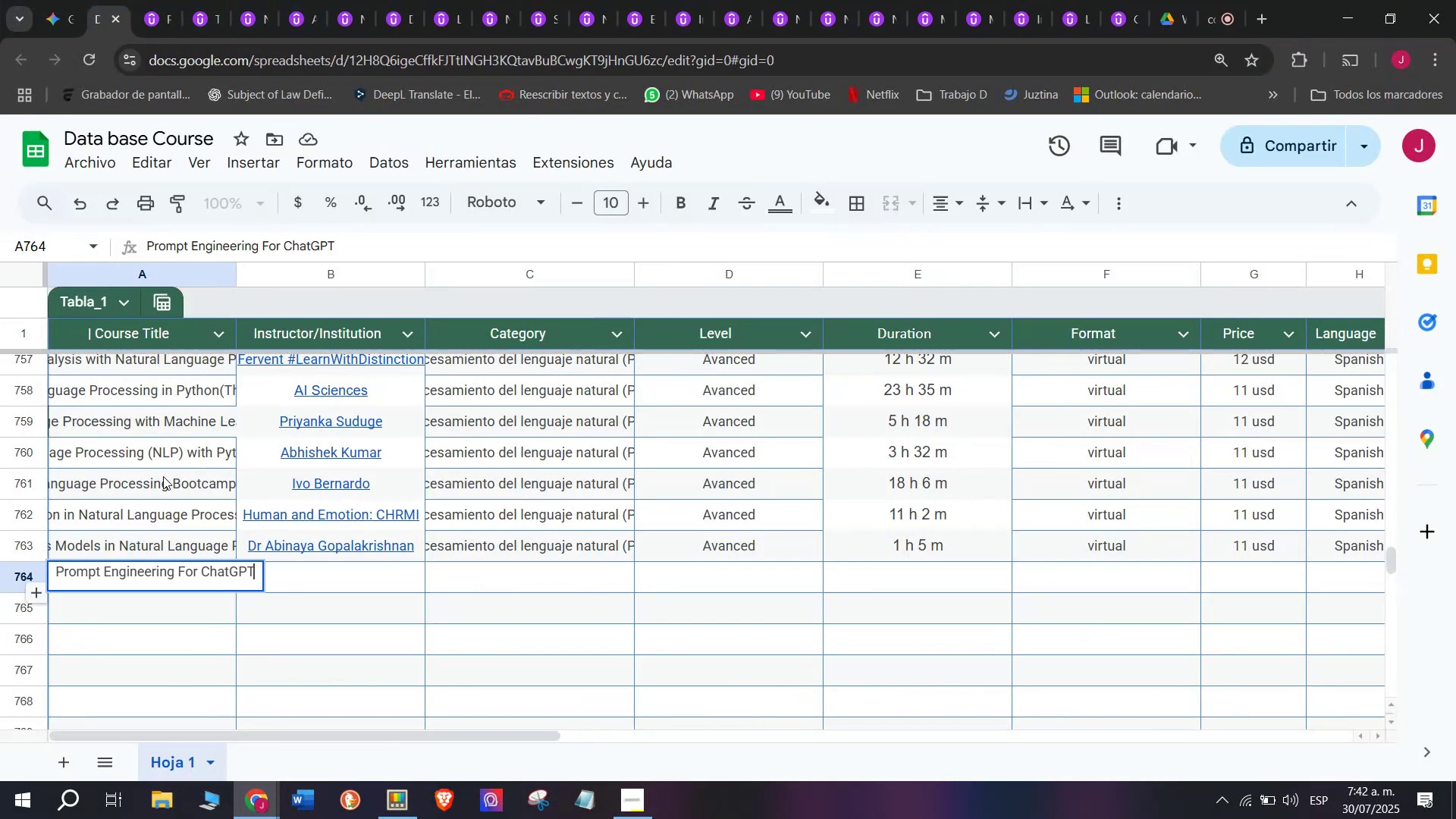 
left_click([163, 476])
 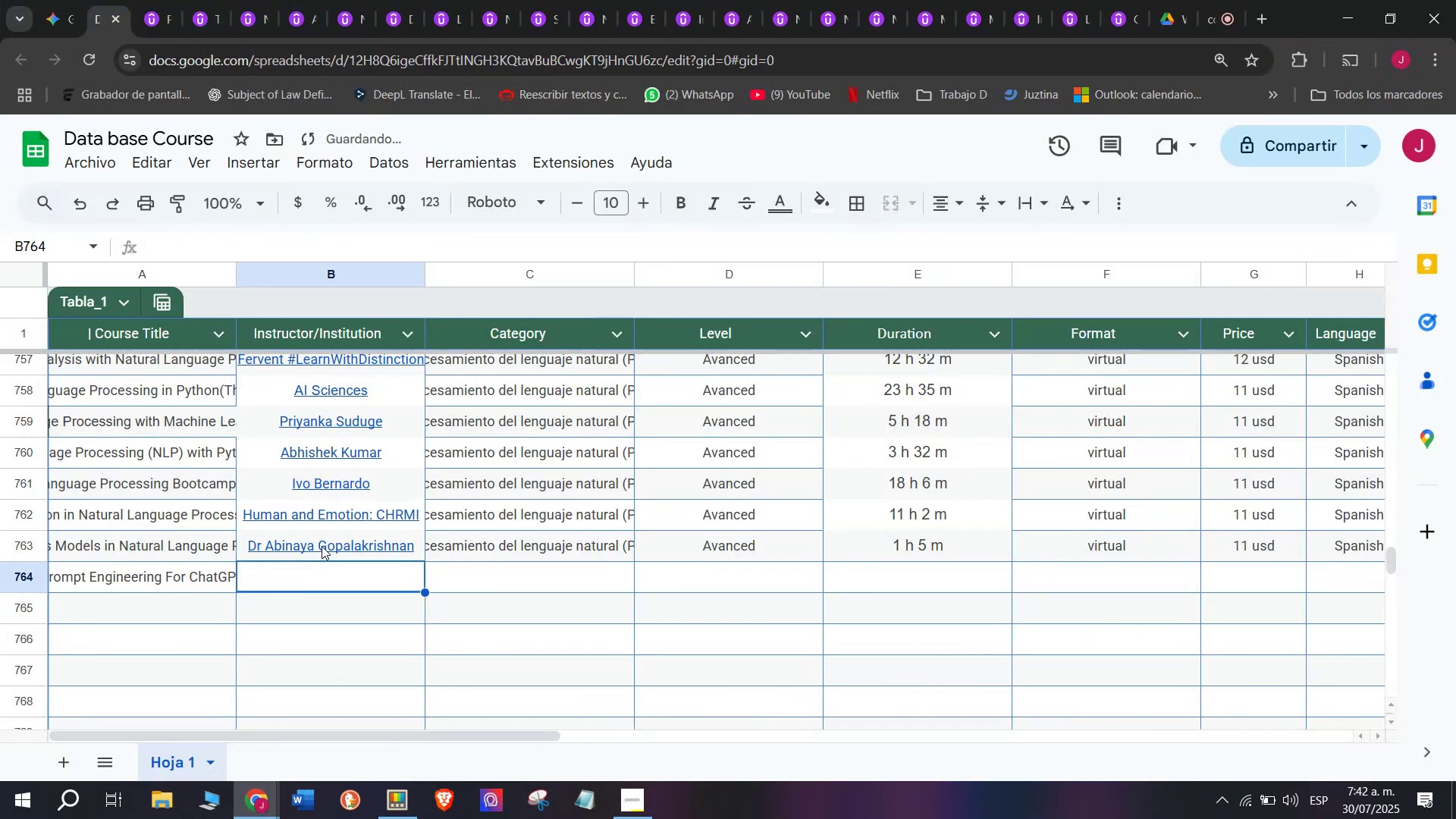 
double_click([322, 546])
 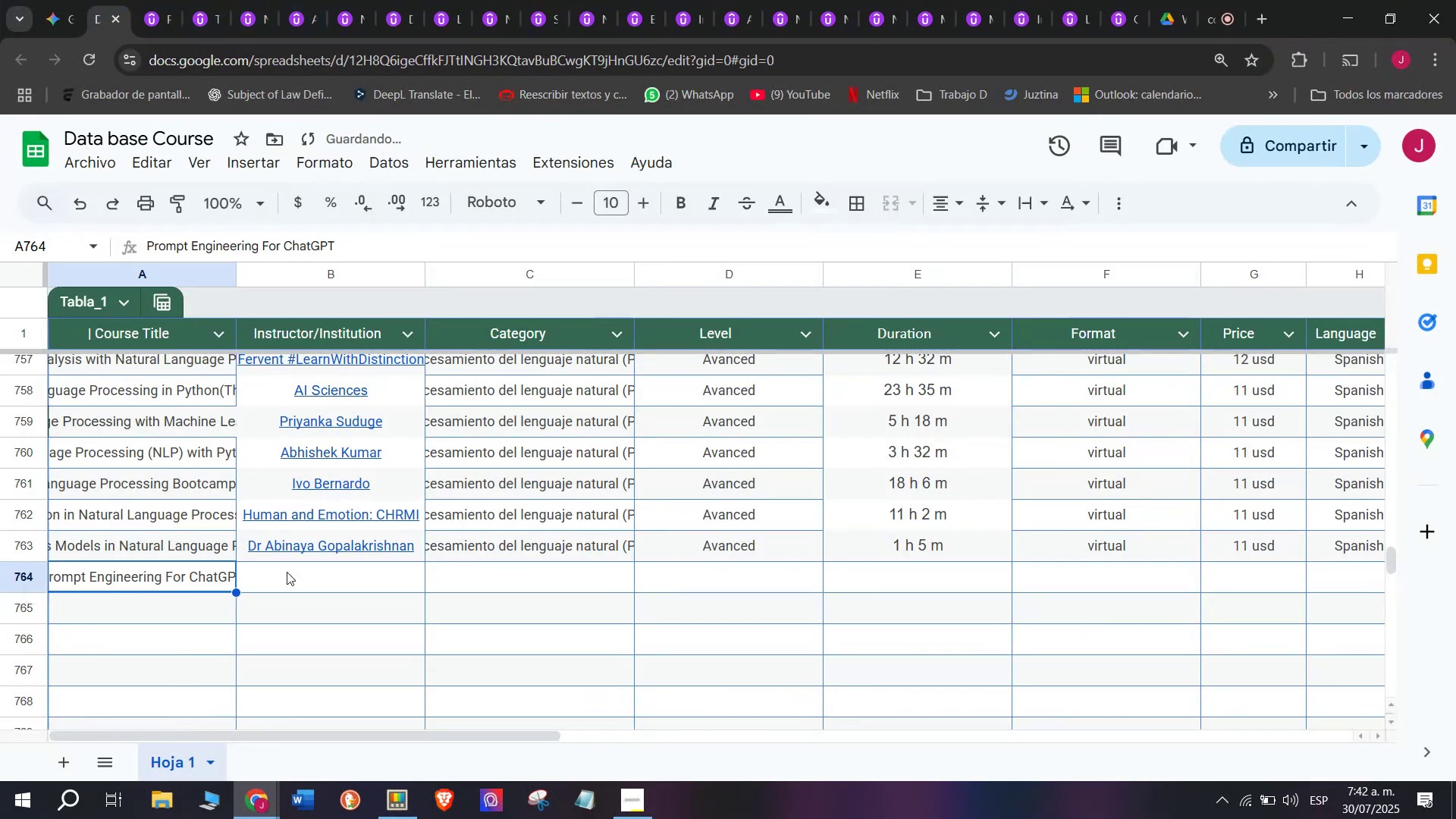 
double_click([315, 573])
 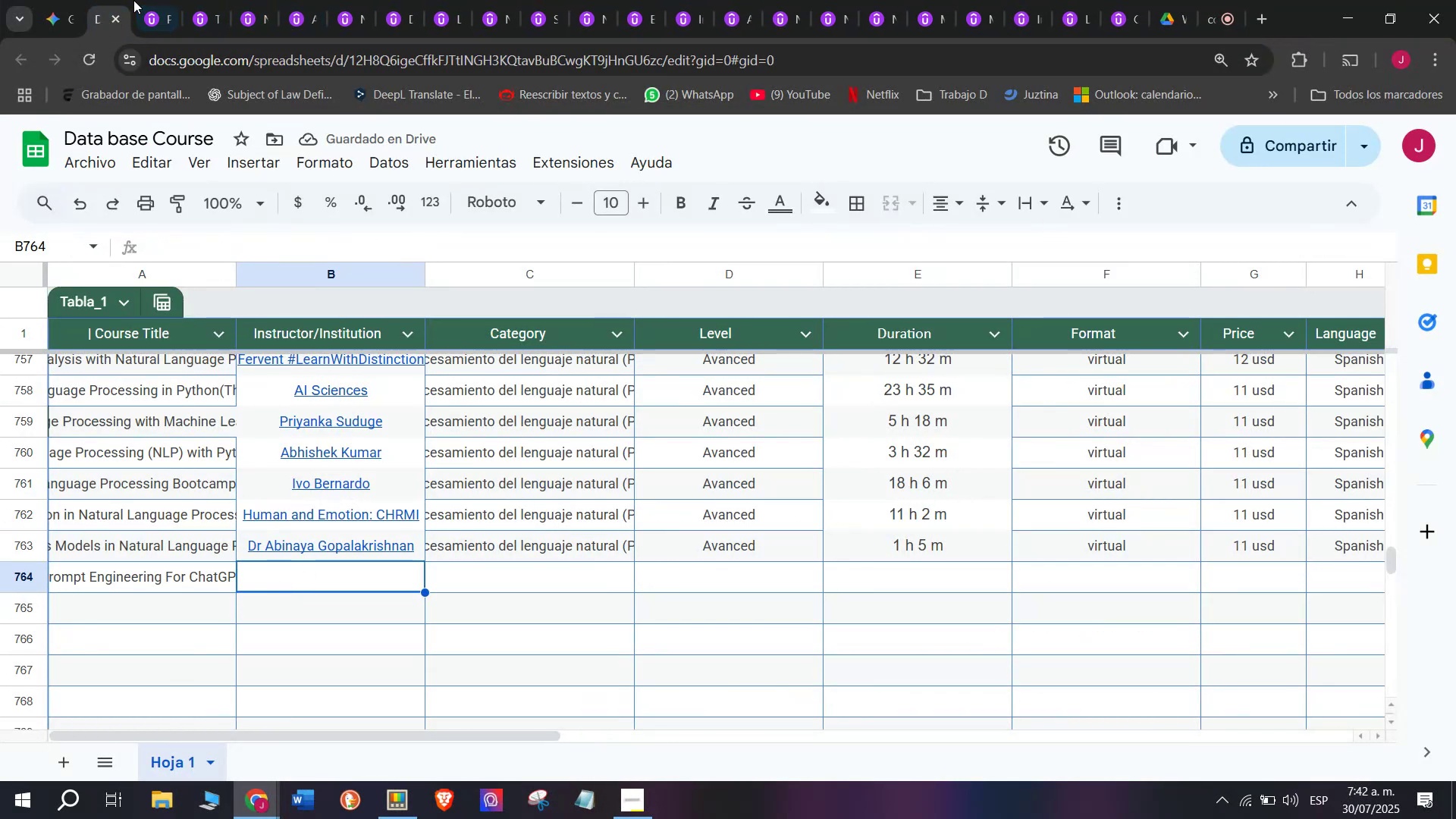 
left_click([146, 3])
 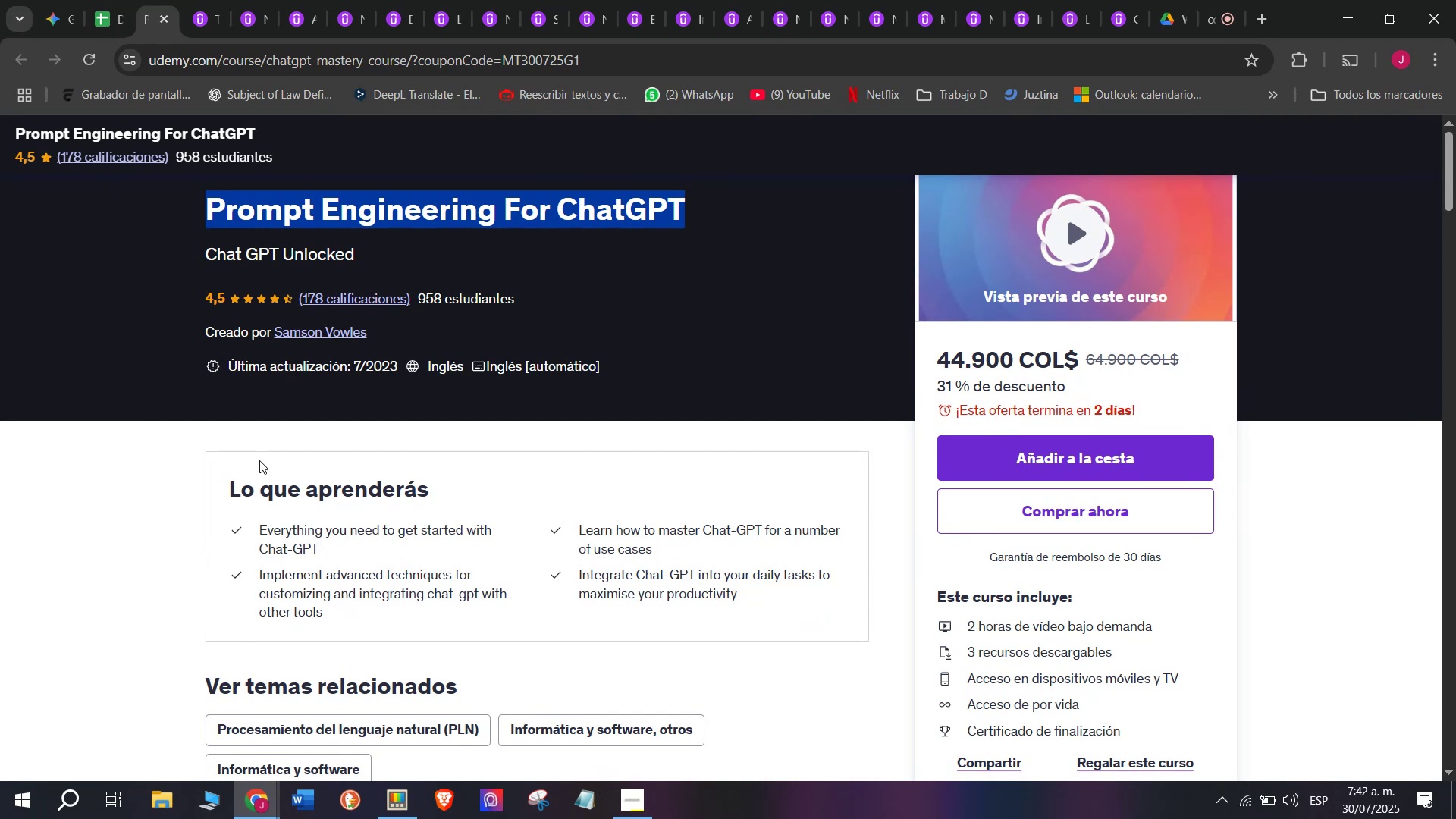 
scroll: coordinate [200, 316], scroll_direction: up, amount: 2.0
 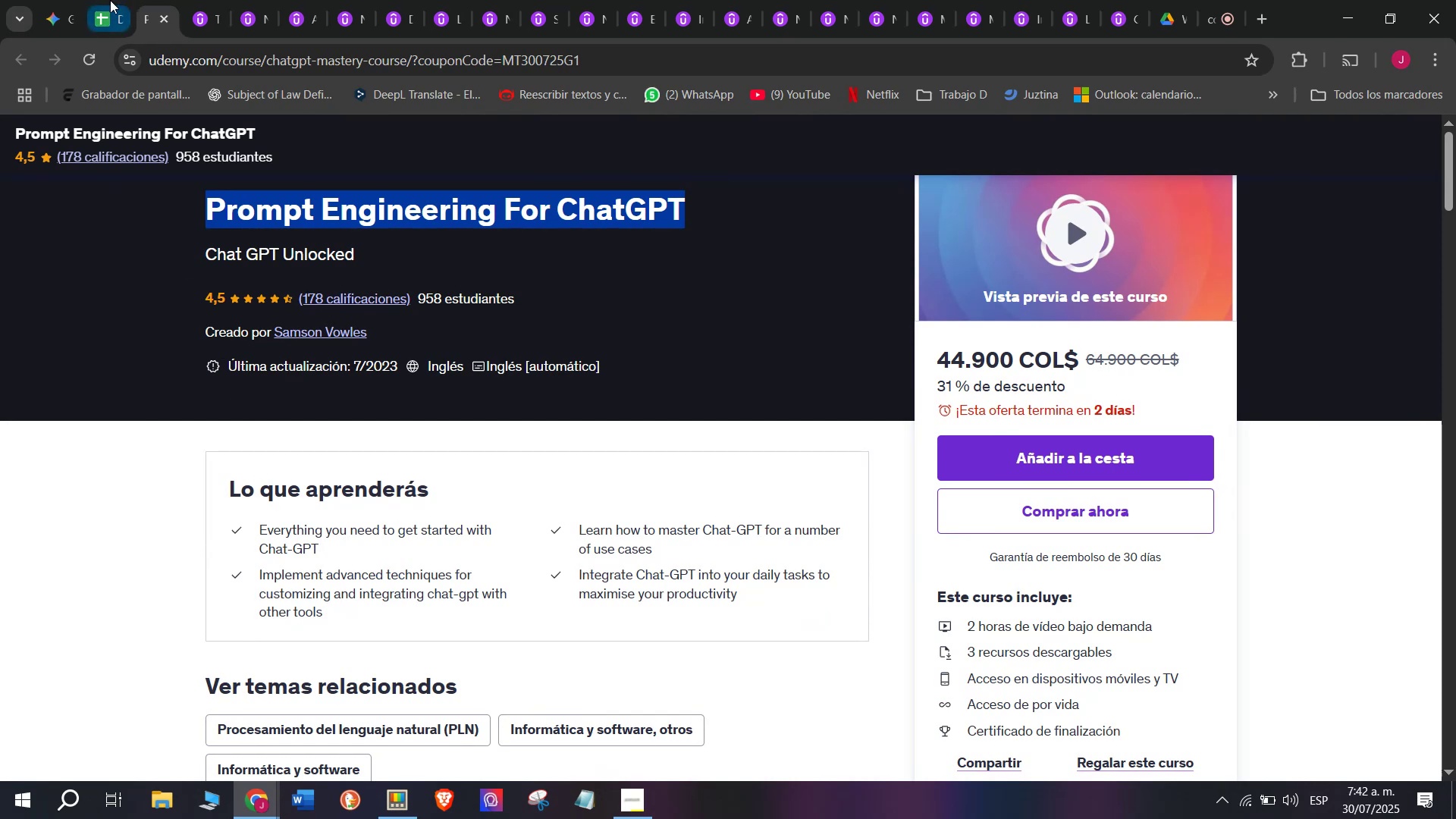 
left_click([110, 0])
 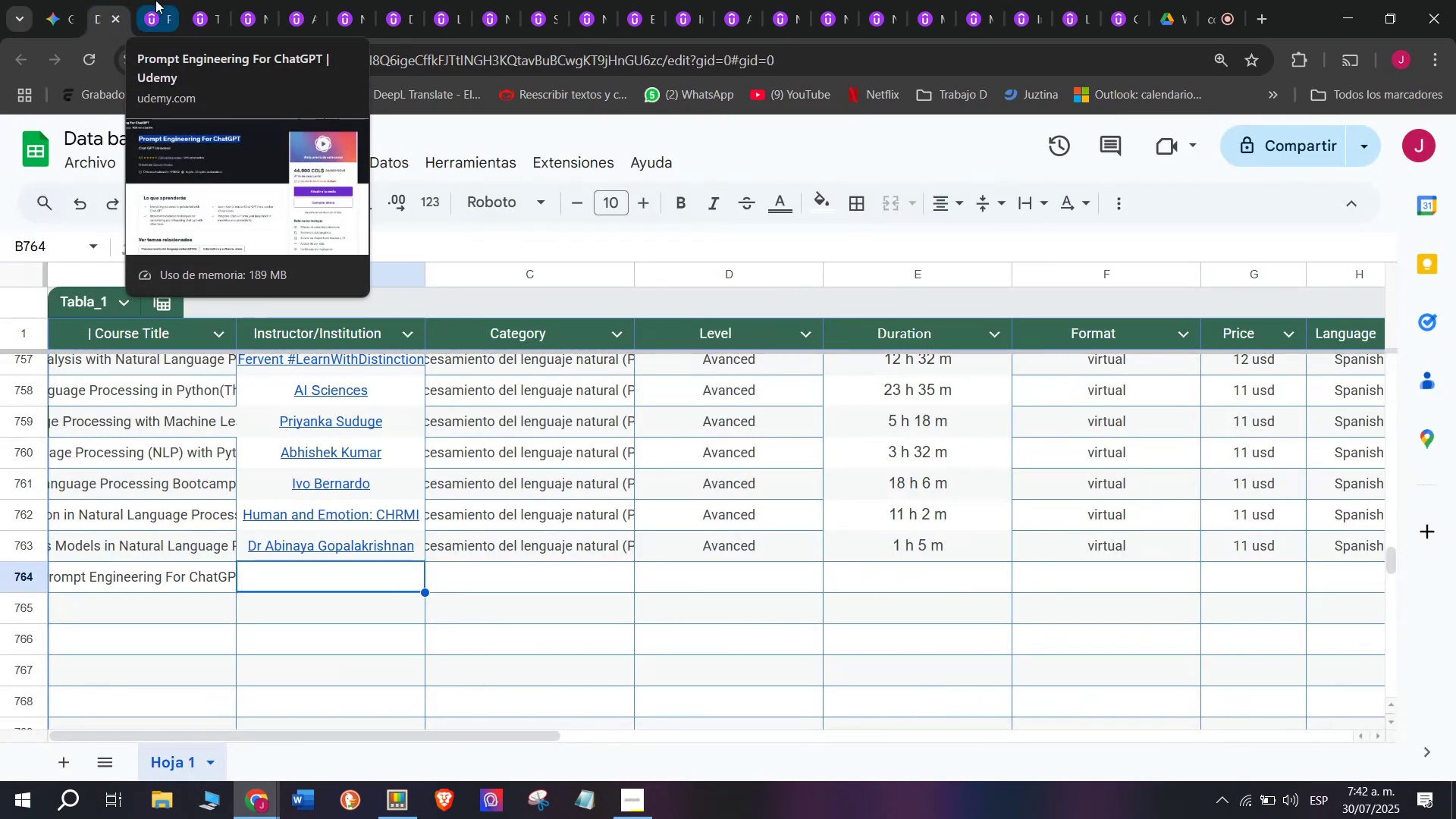 
left_click([155, 0])
 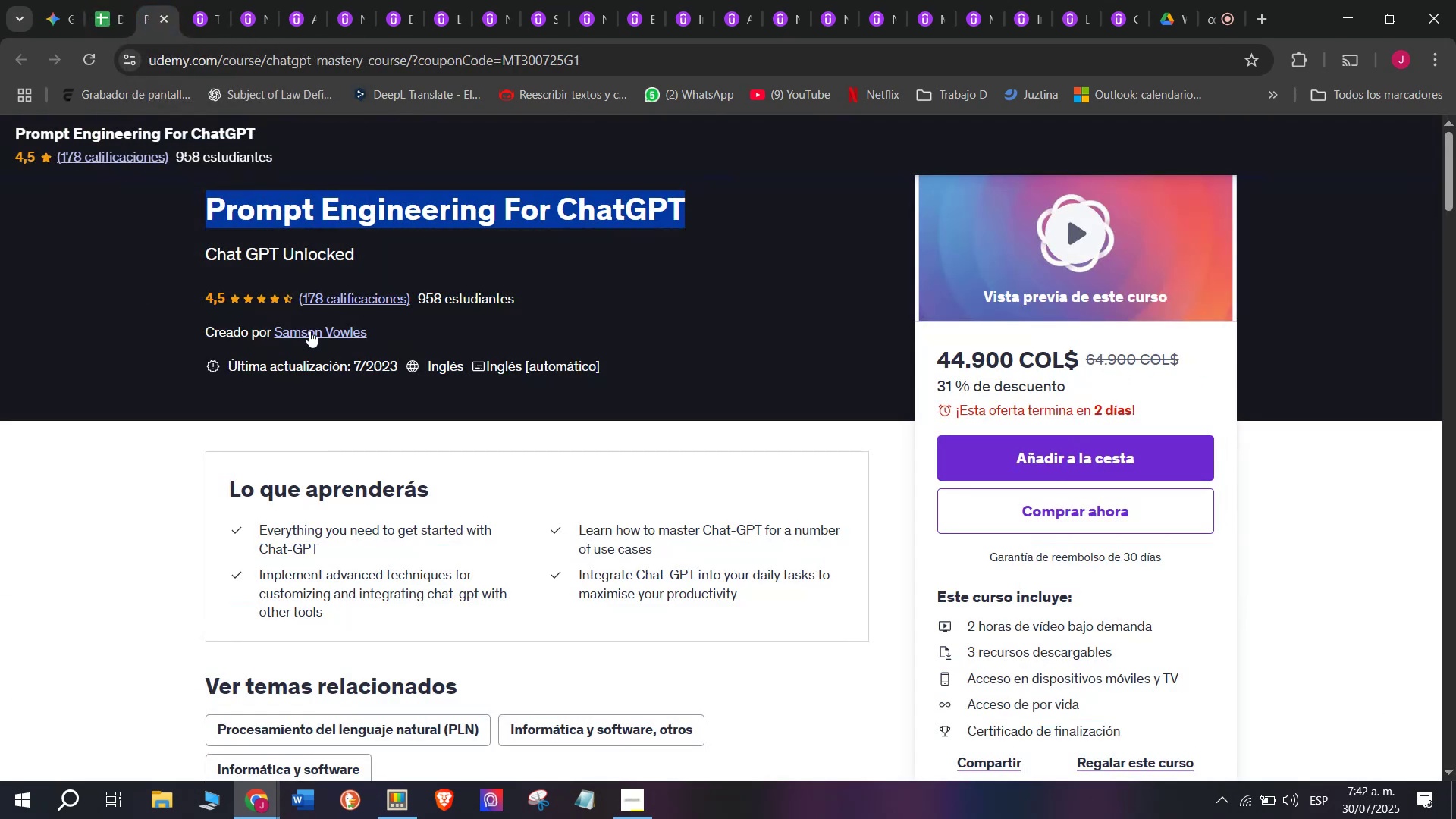 
left_click([309, 331])
 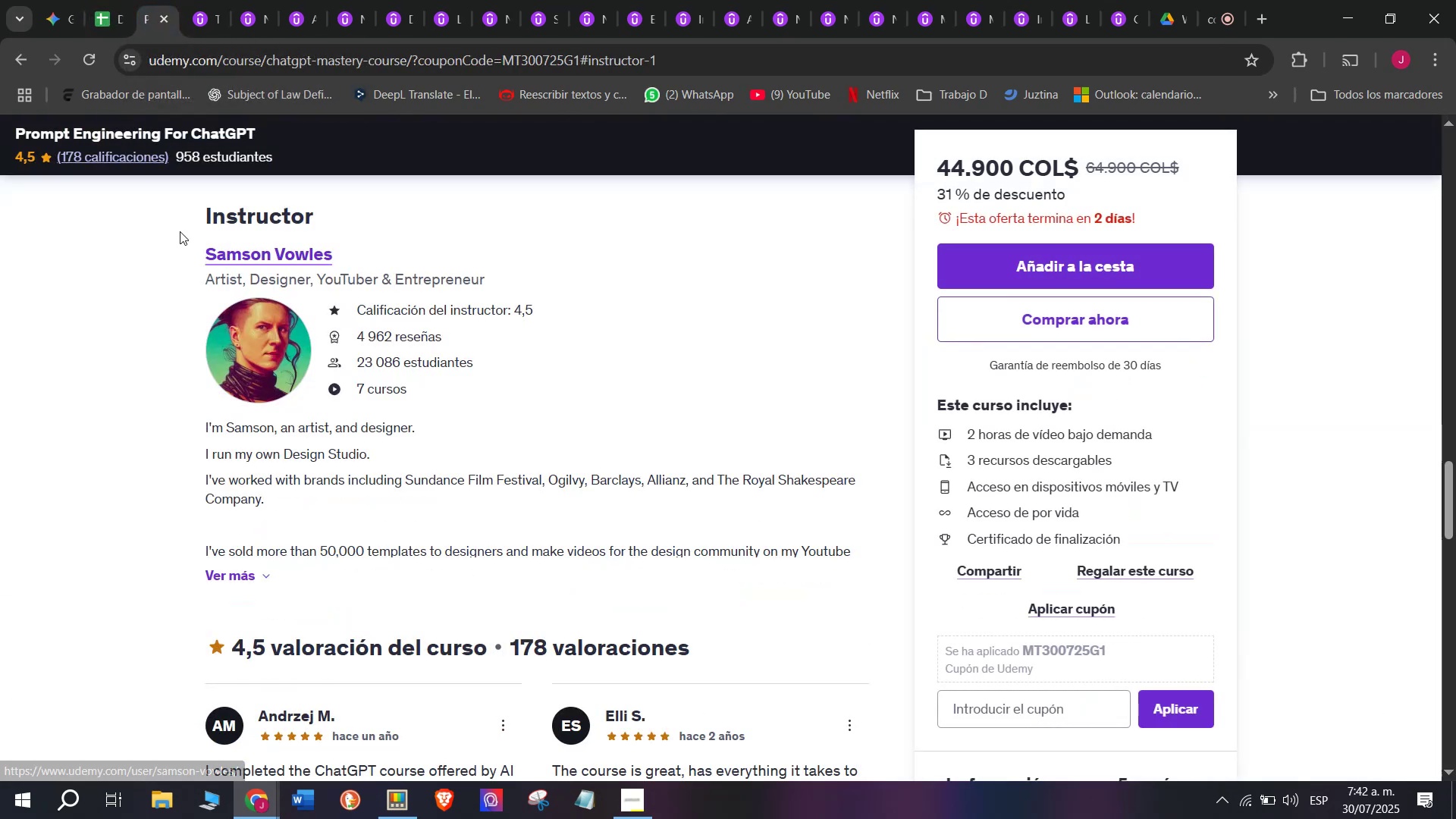 
left_click_drag(start_coordinate=[187, 248], to_coordinate=[352, 255])
 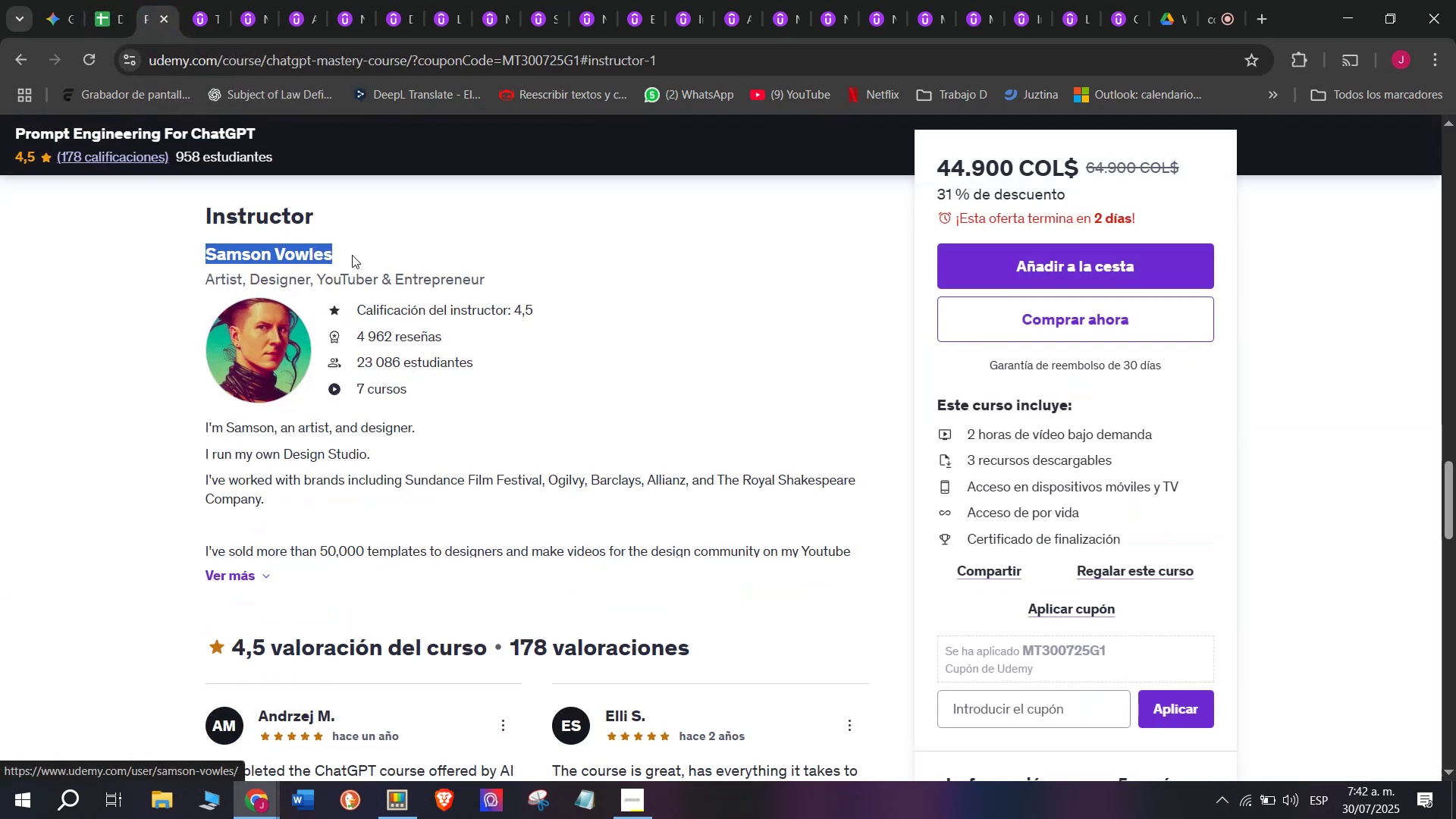 
key(Break)
 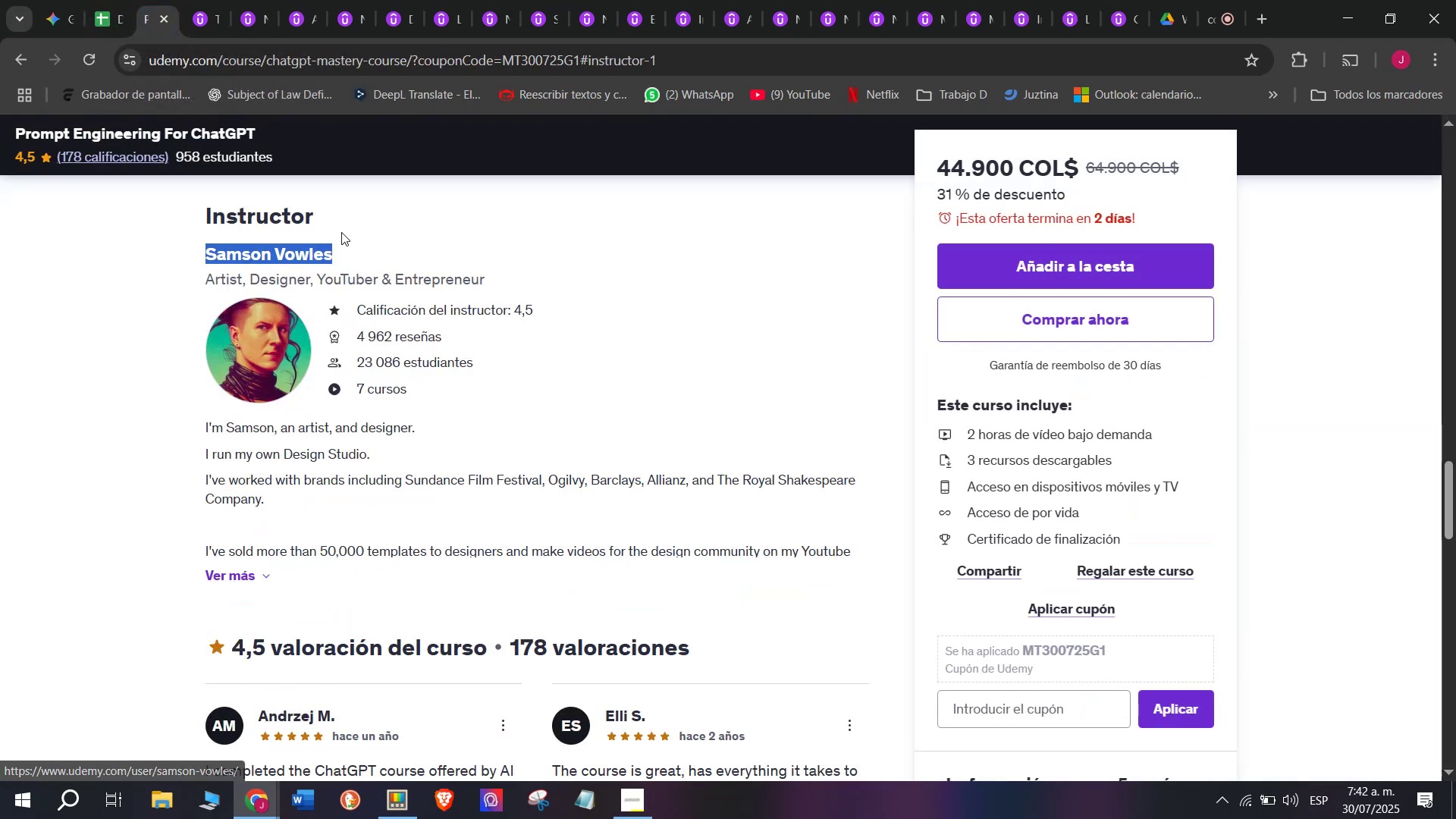 
key(Control+ControlLeft)
 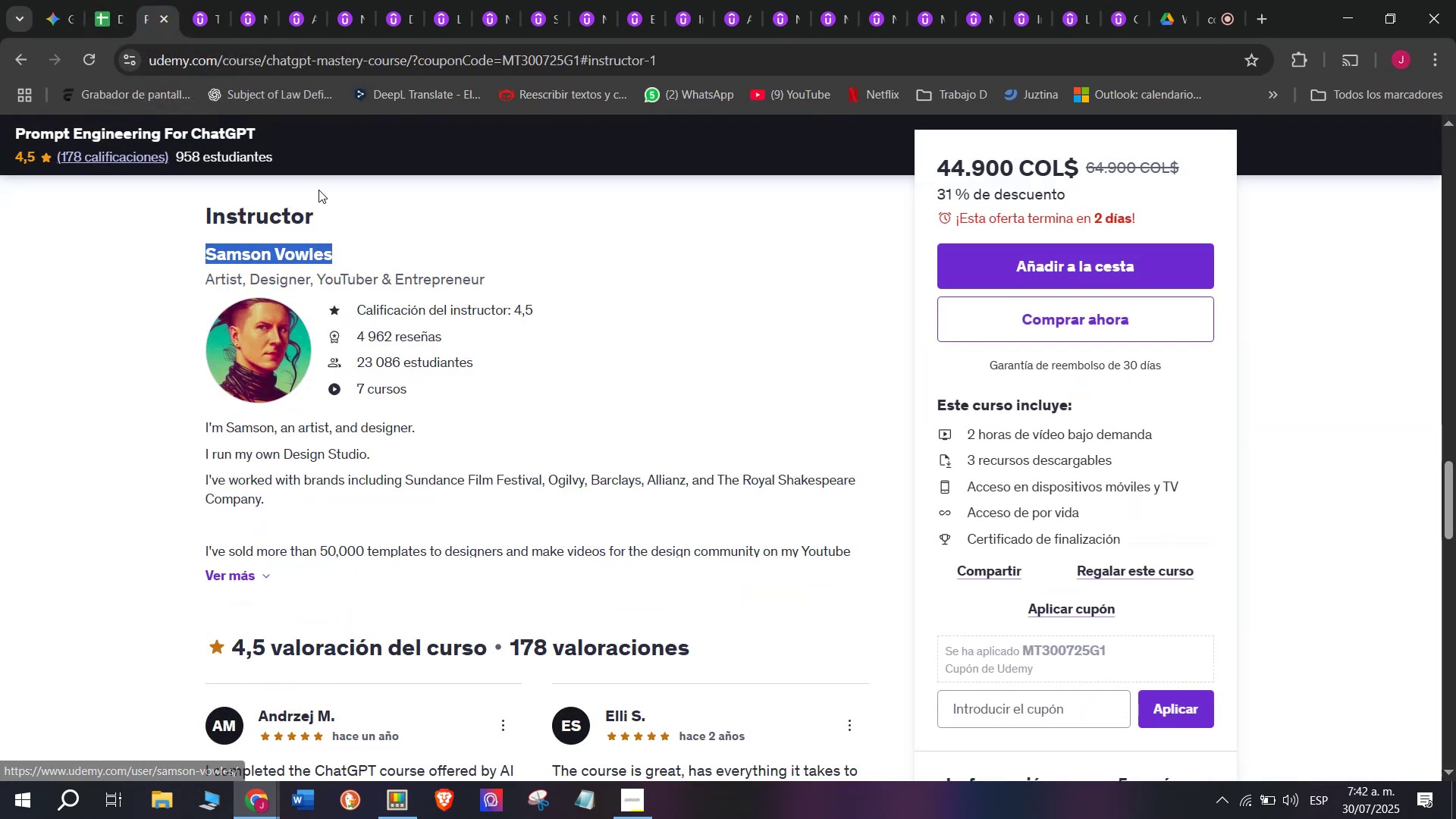 
key(Control+C)
 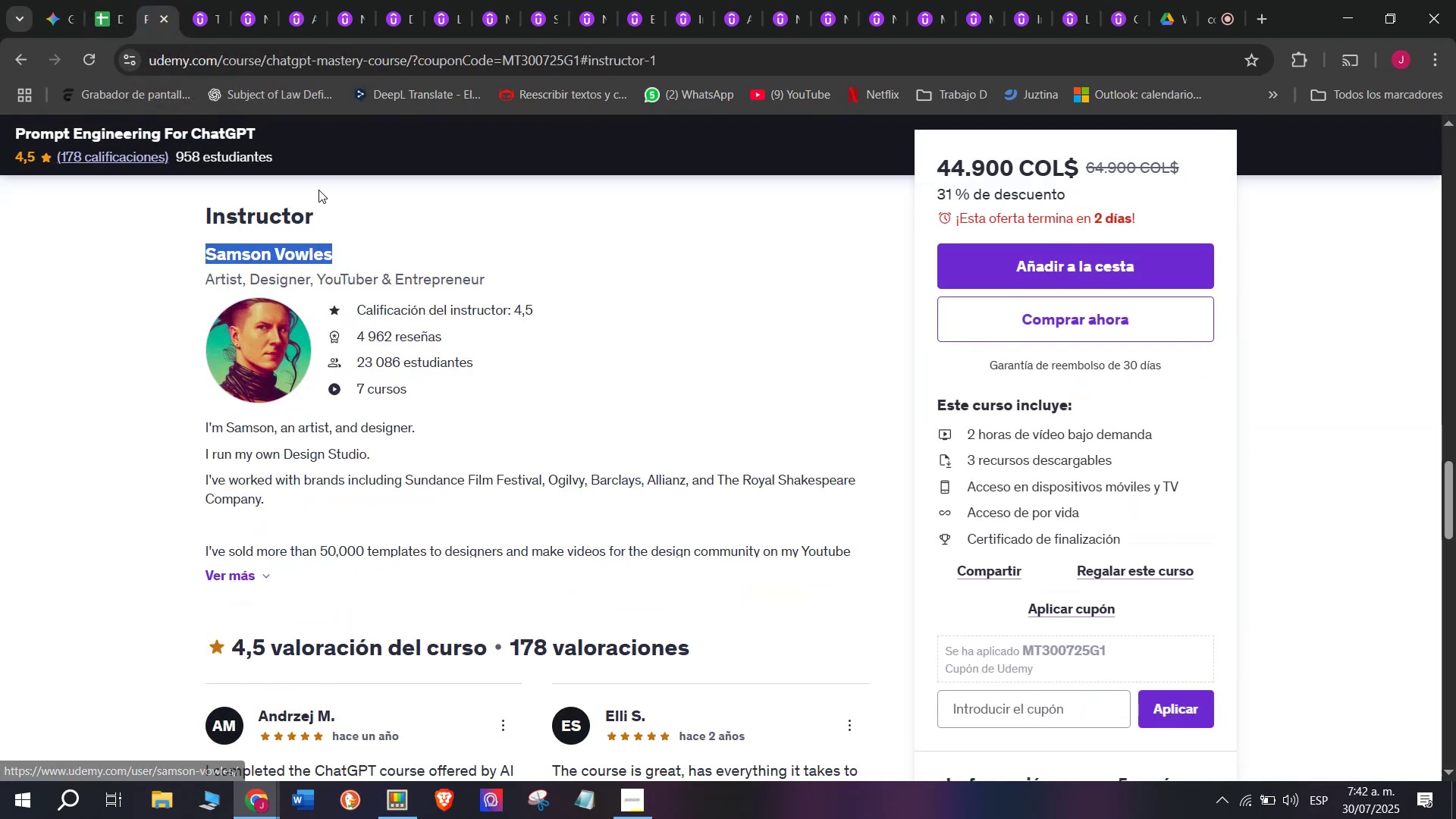 
key(Break)
 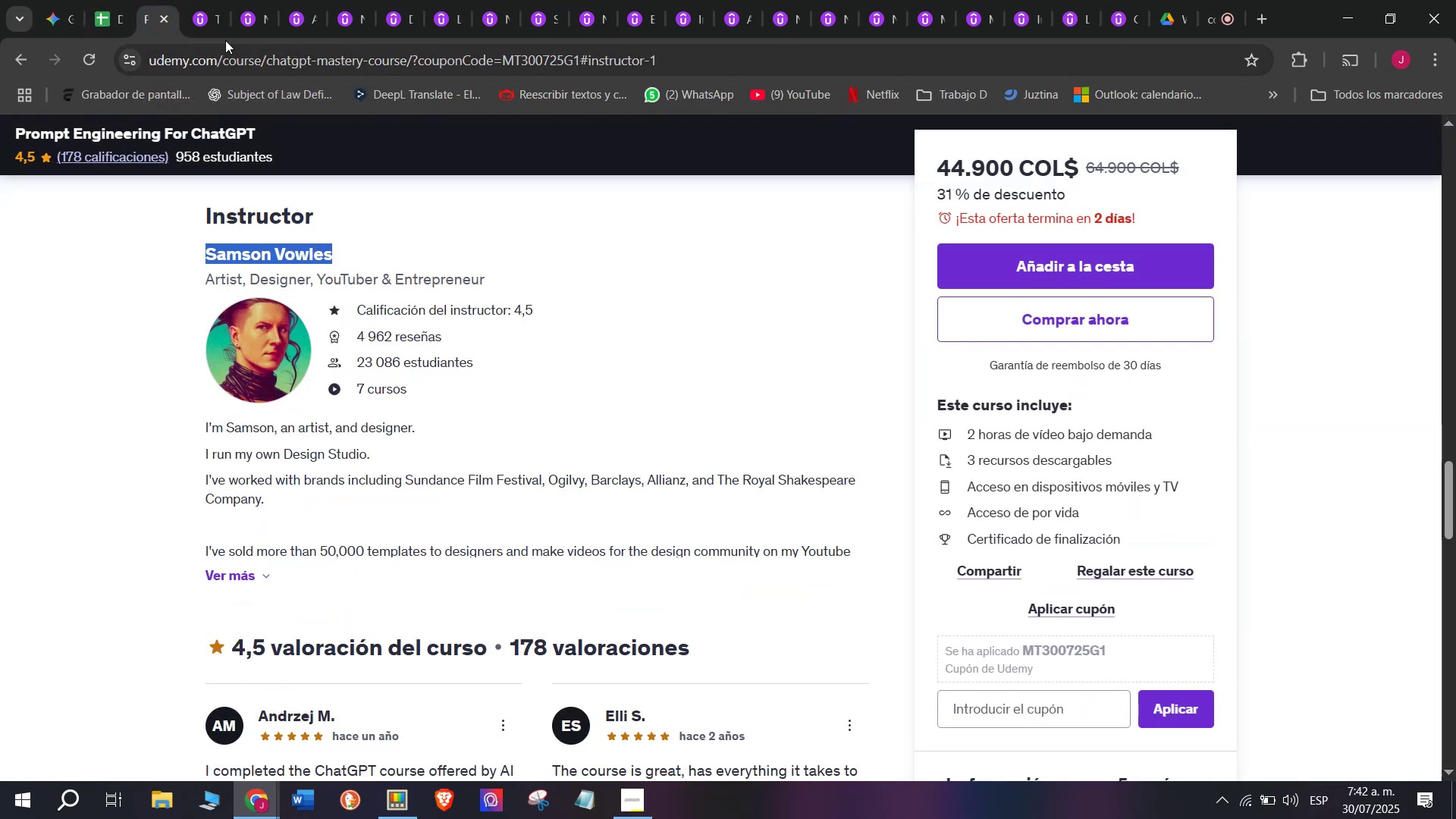 
key(Control+ControlLeft)
 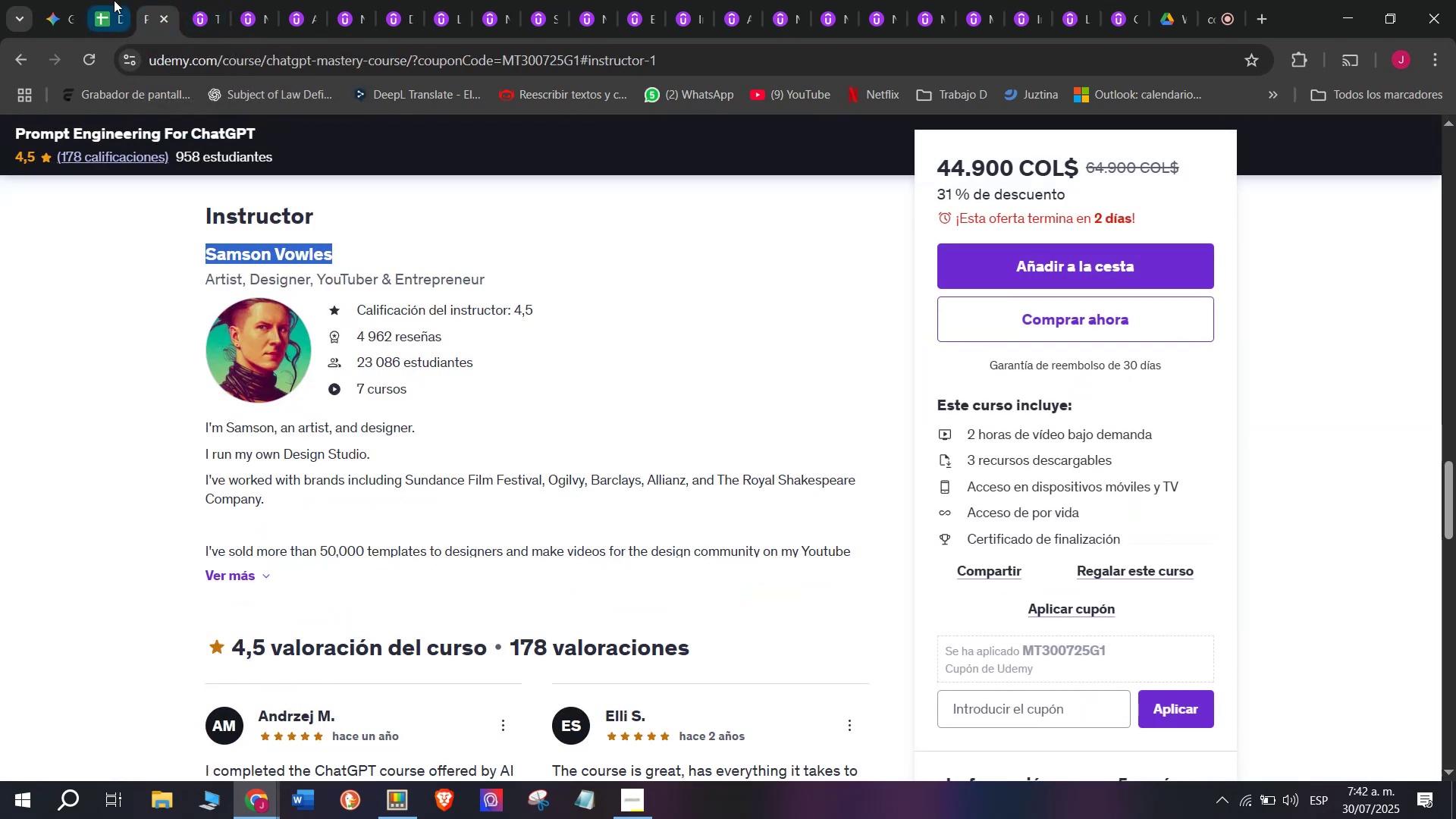 
key(Control+C)
 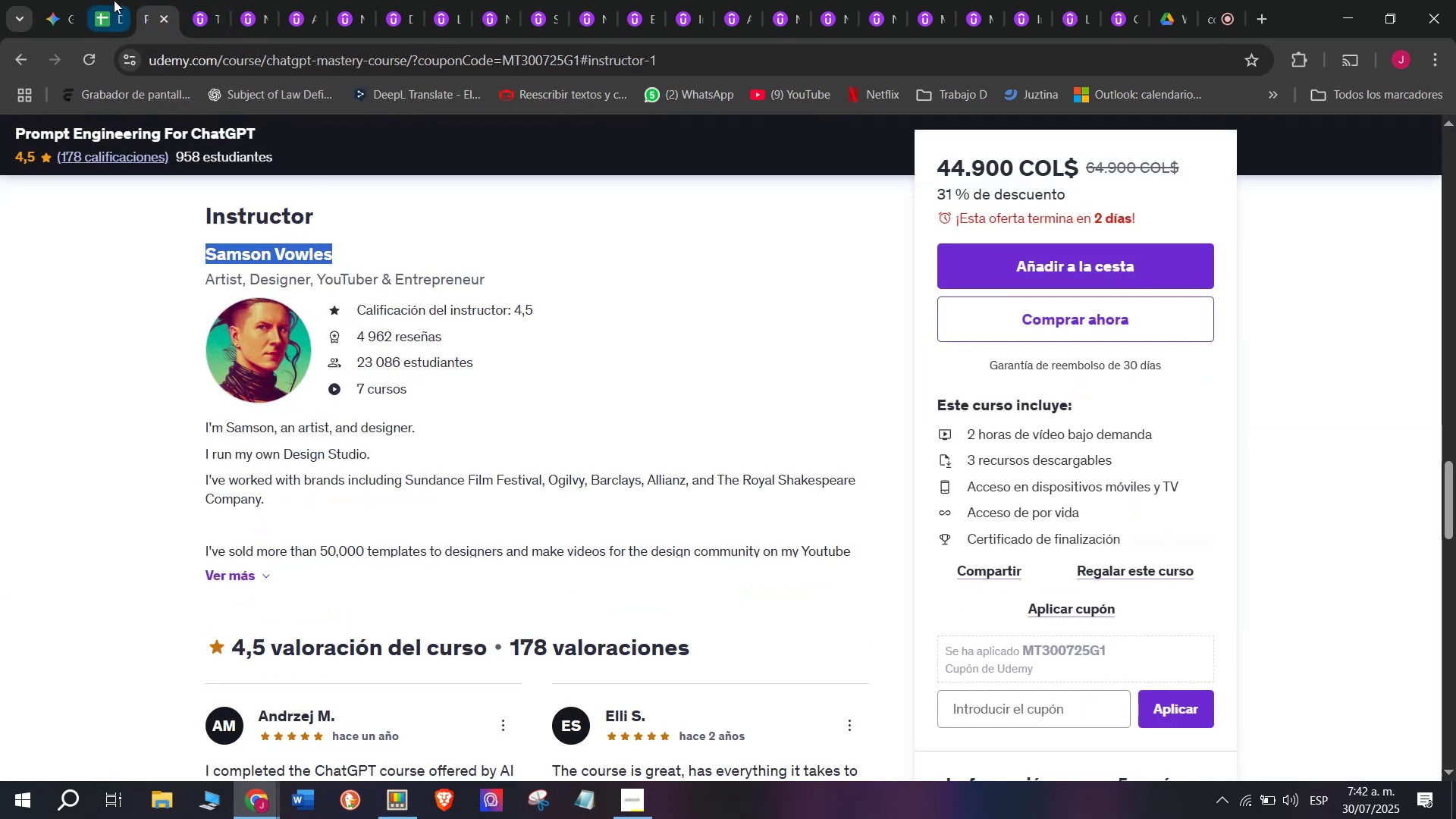 
left_click([114, 0])
 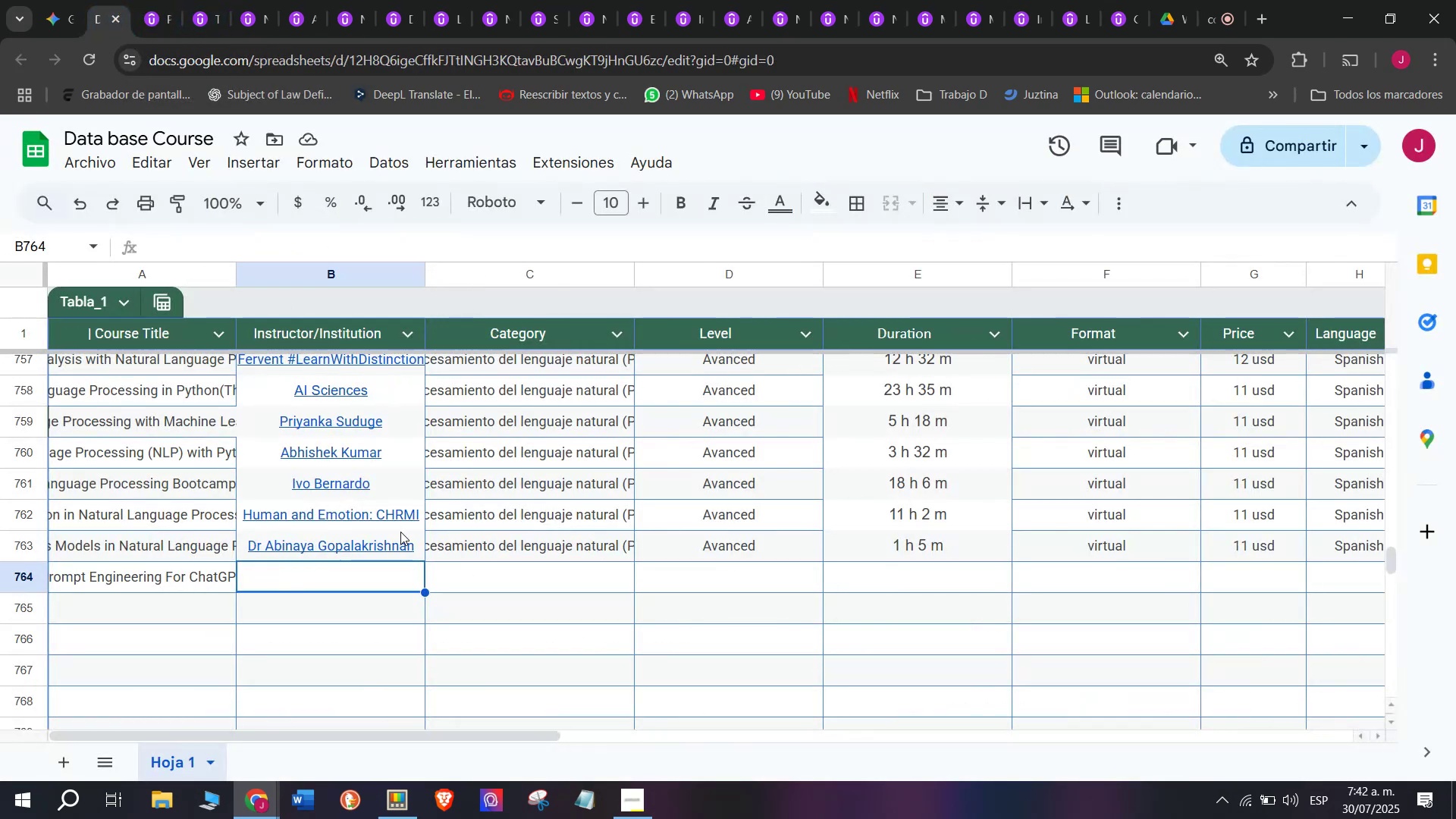 
key(Z)
 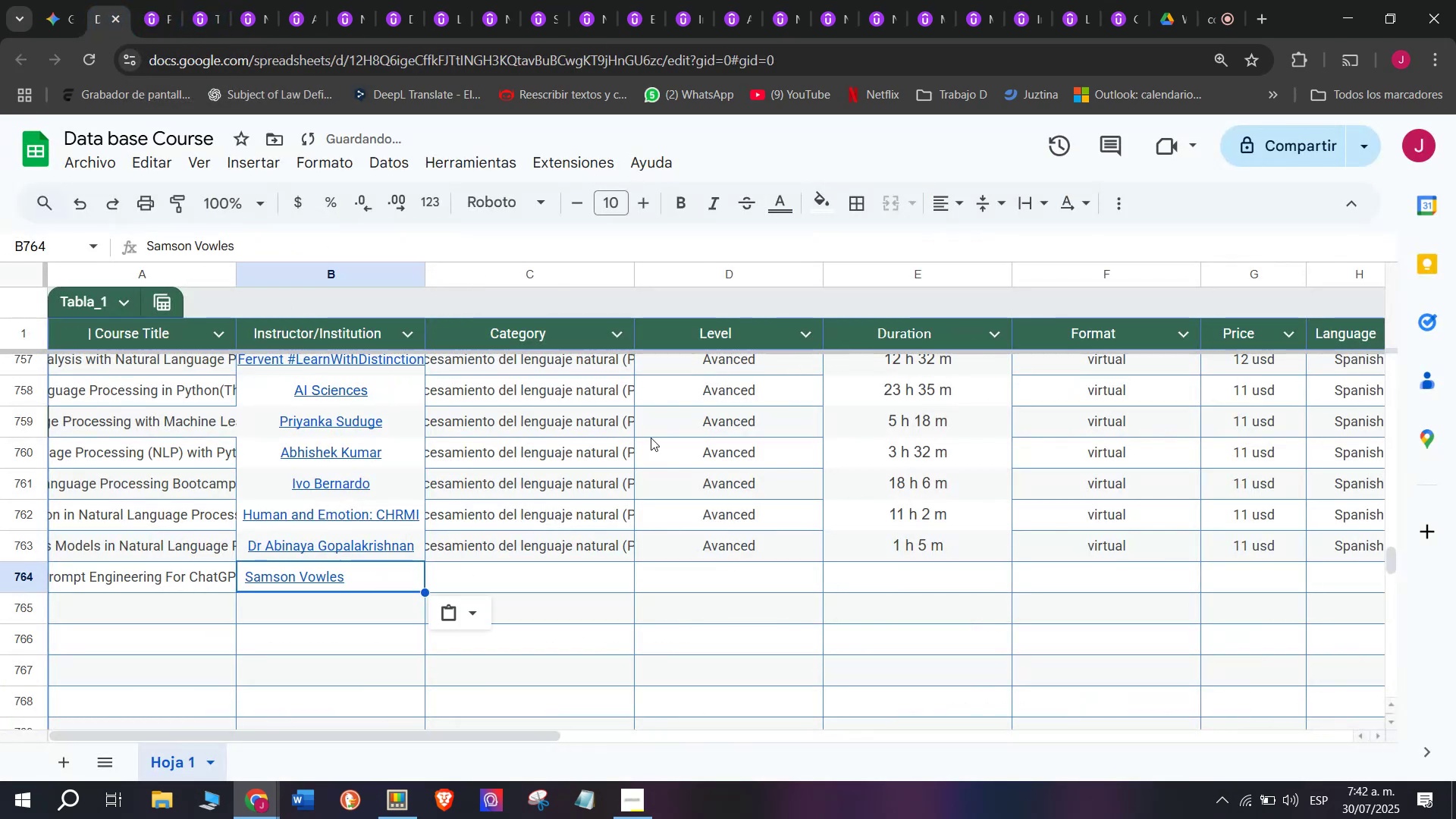 
key(Control+ControlLeft)
 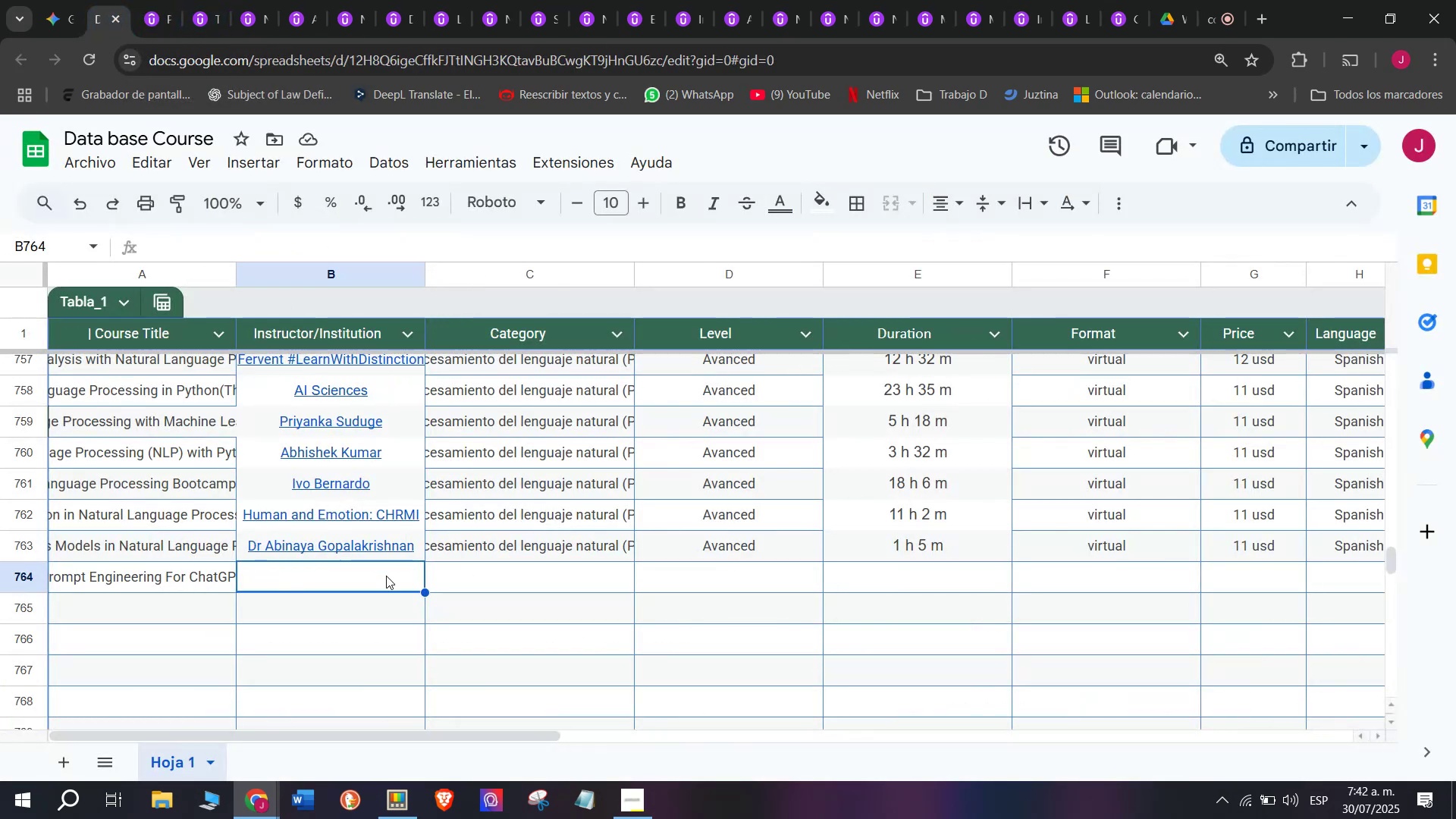 
key(Control+V)
 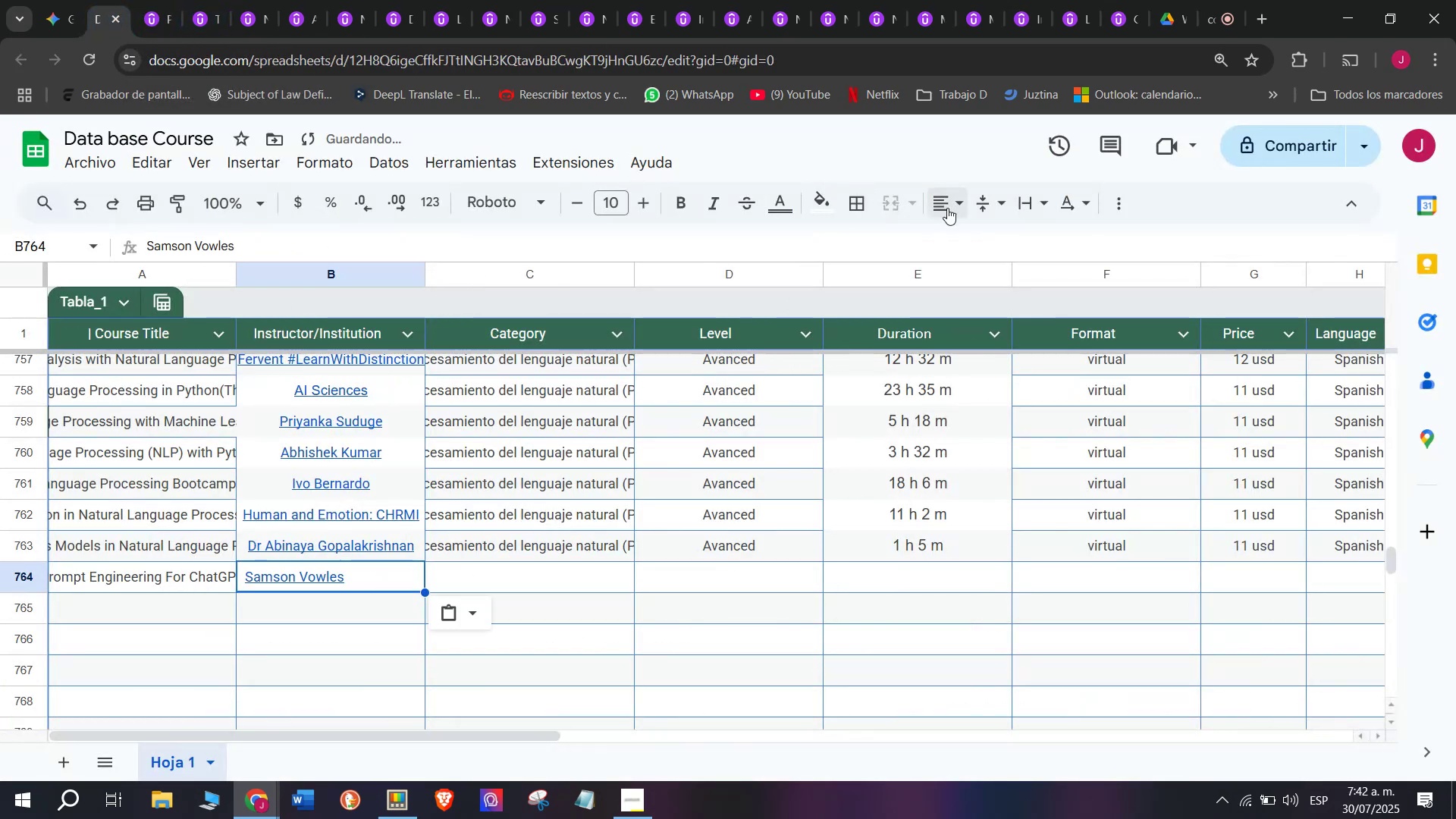 
left_click([950, 209])
 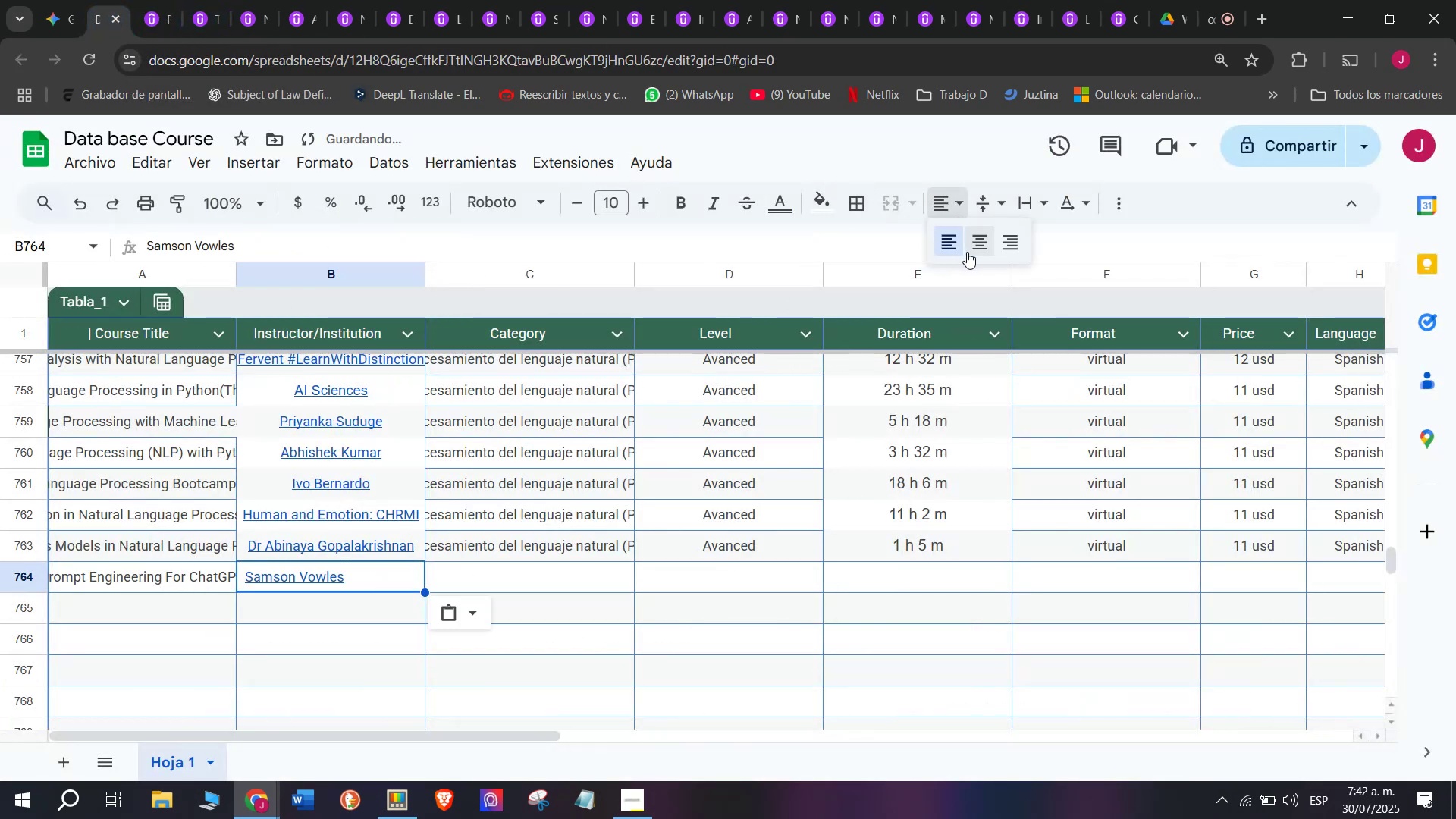 
left_click([967, 252])
 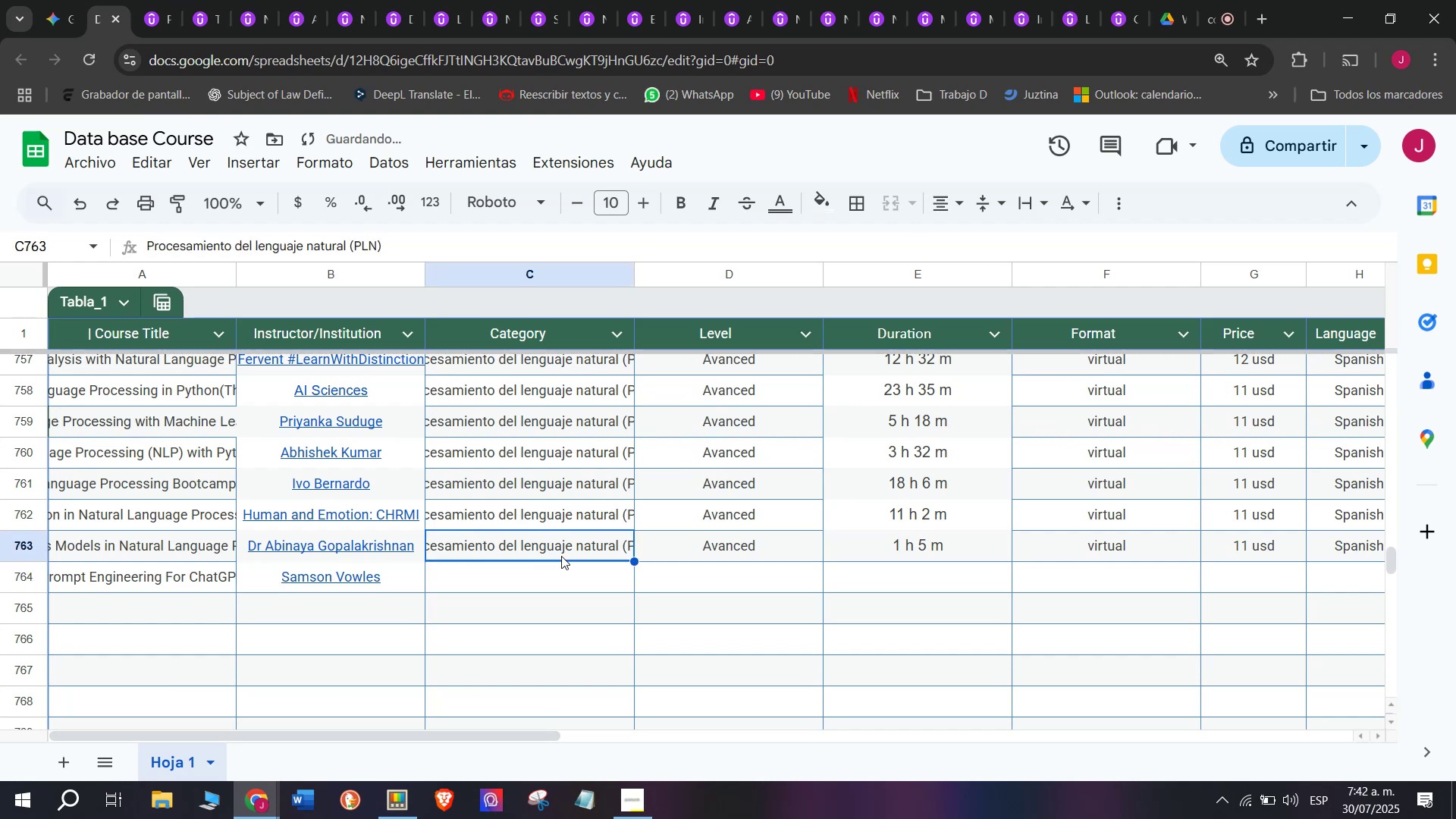 
left_click_drag(start_coordinate=[632, 560], to_coordinate=[642, 580])
 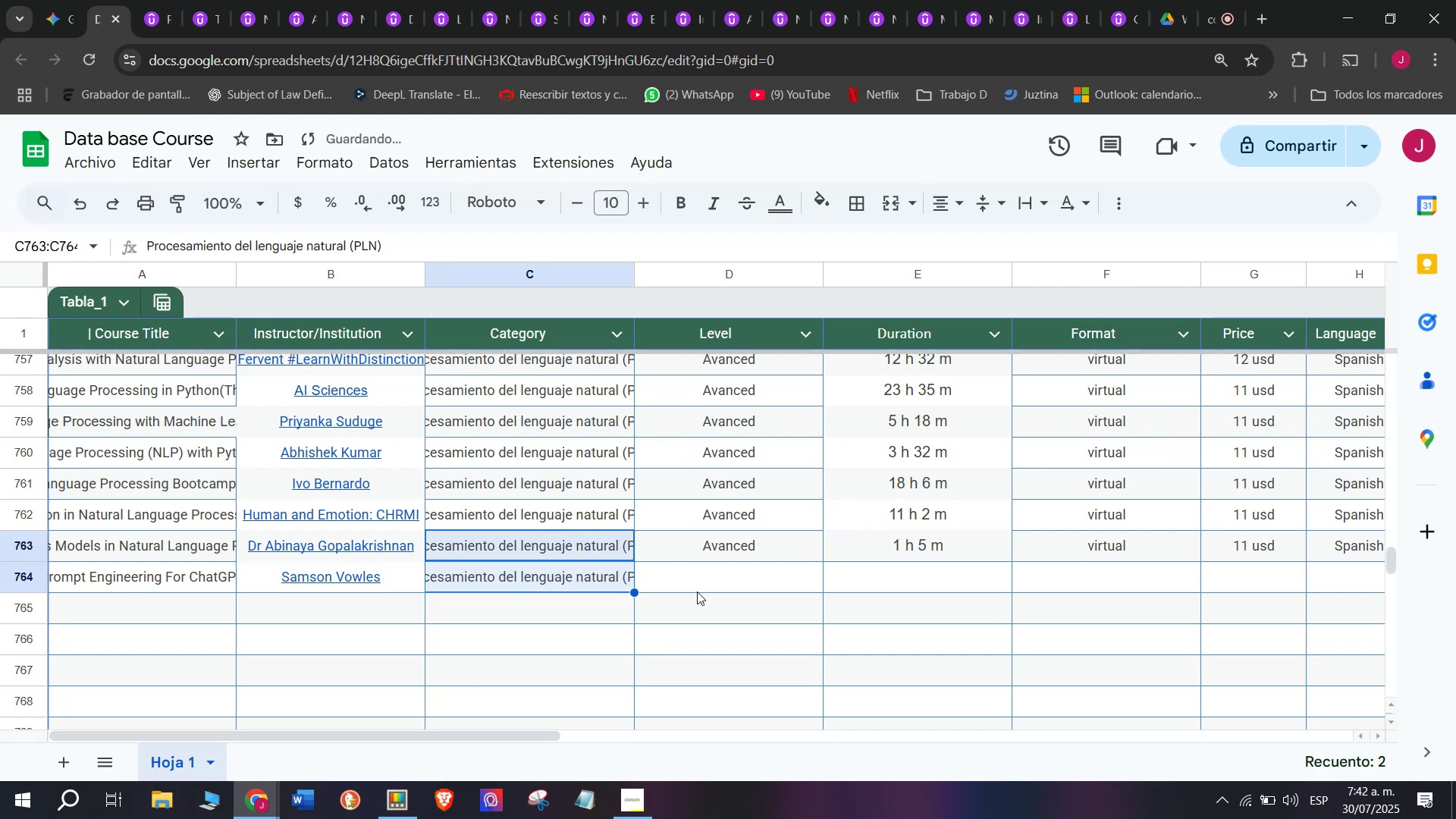 
left_click([698, 592])
 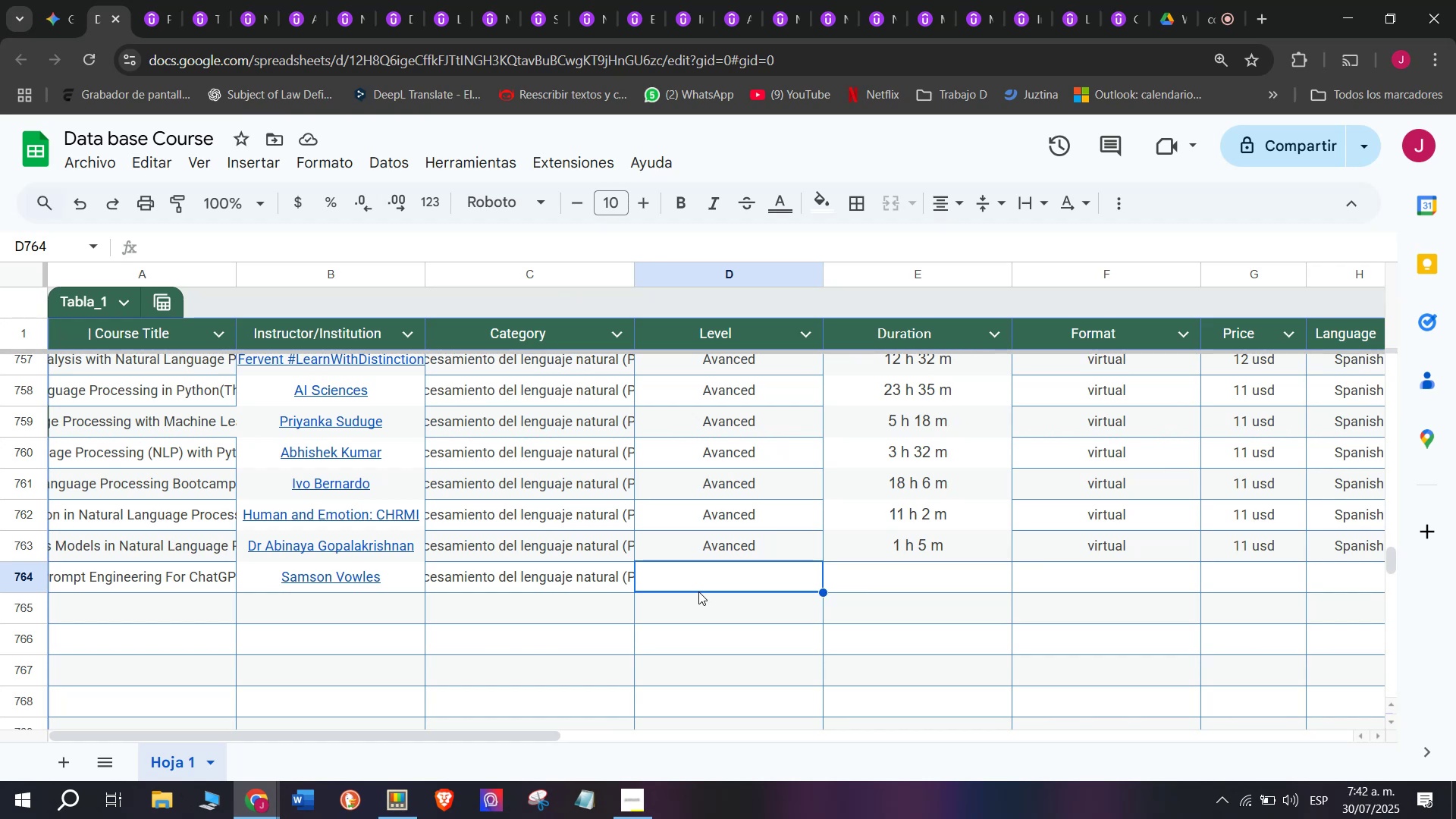 
wait(15.59)
 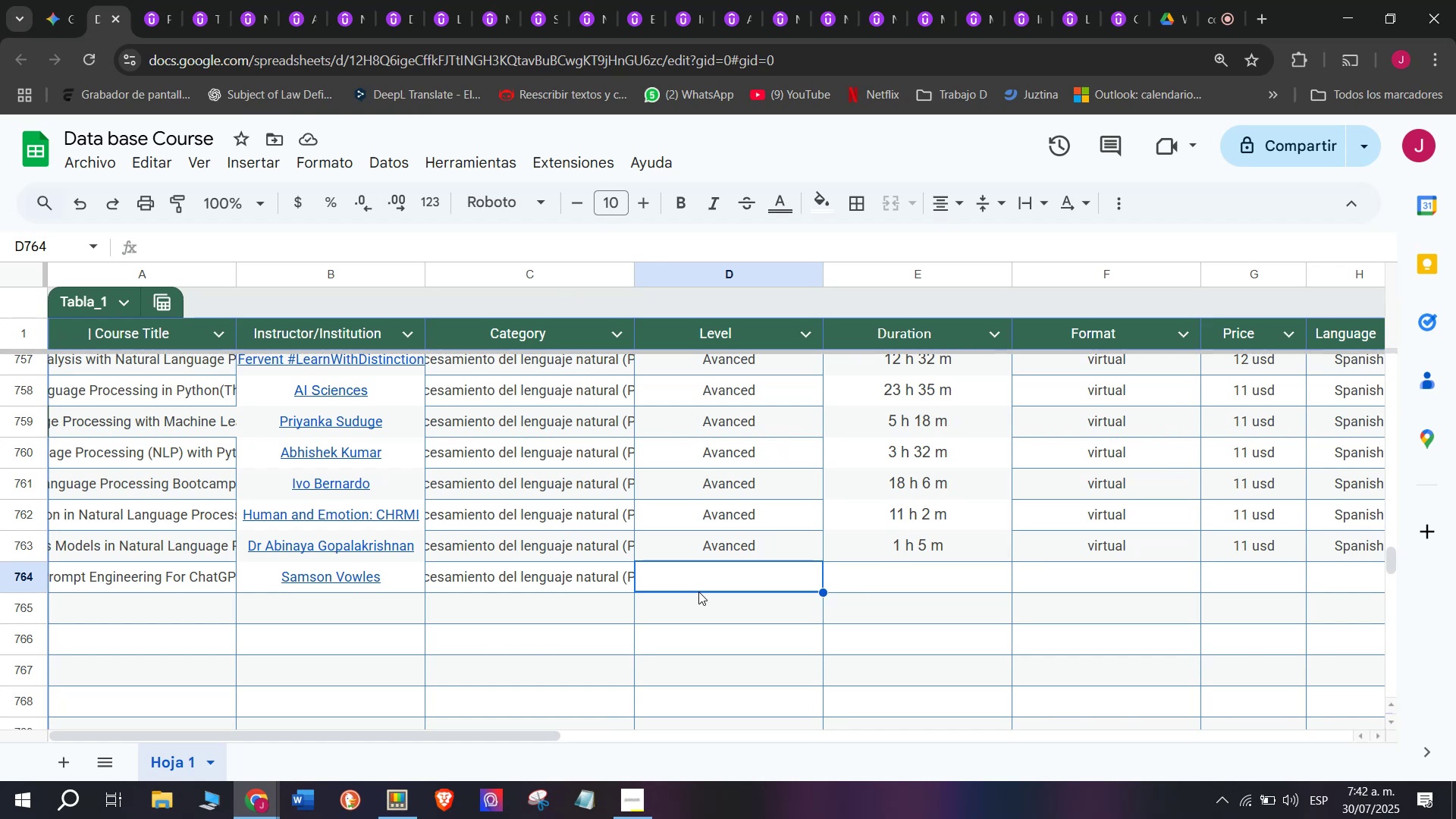 
left_click([711, 554])
 